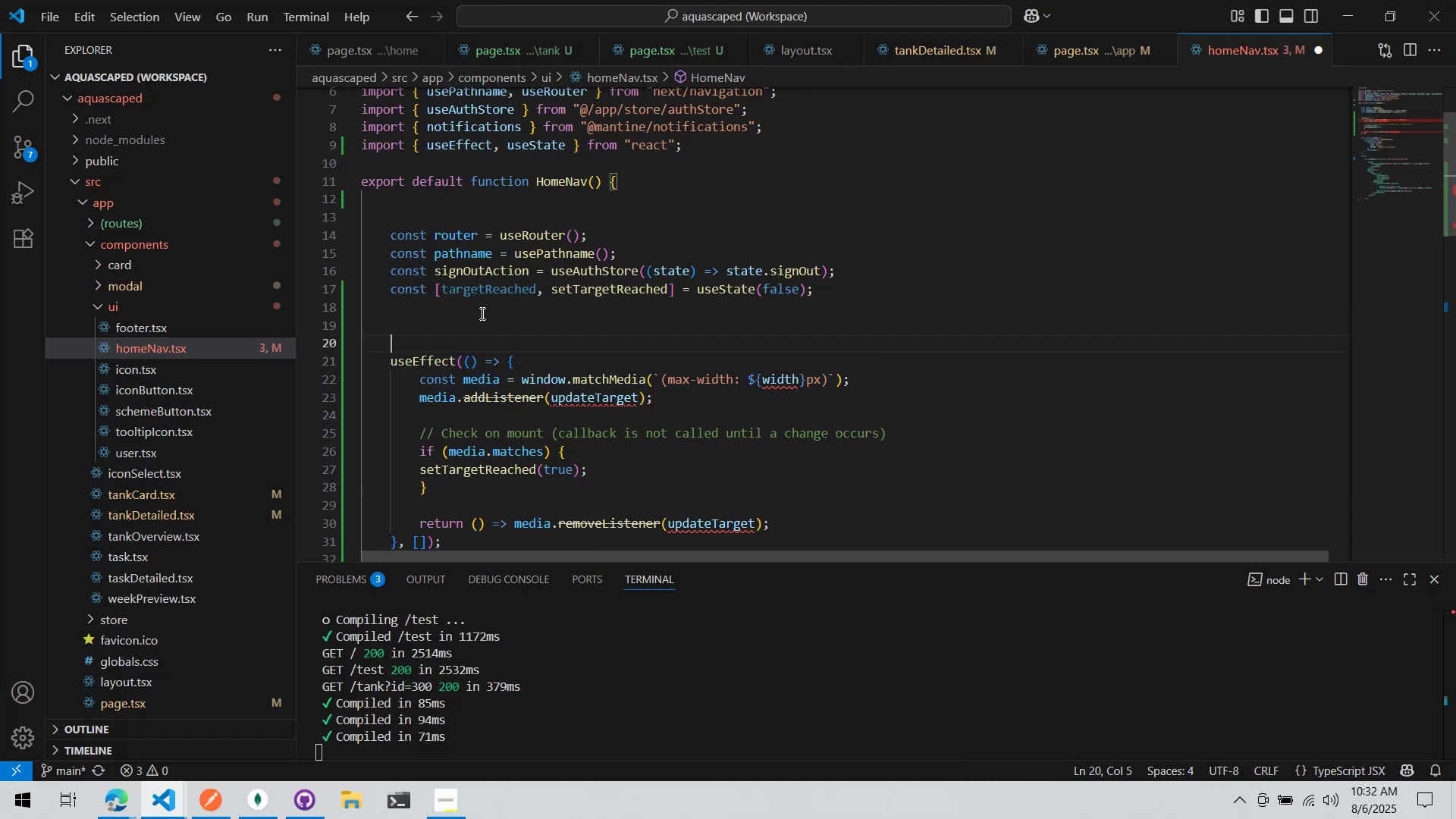 
key(ArrowUp)
 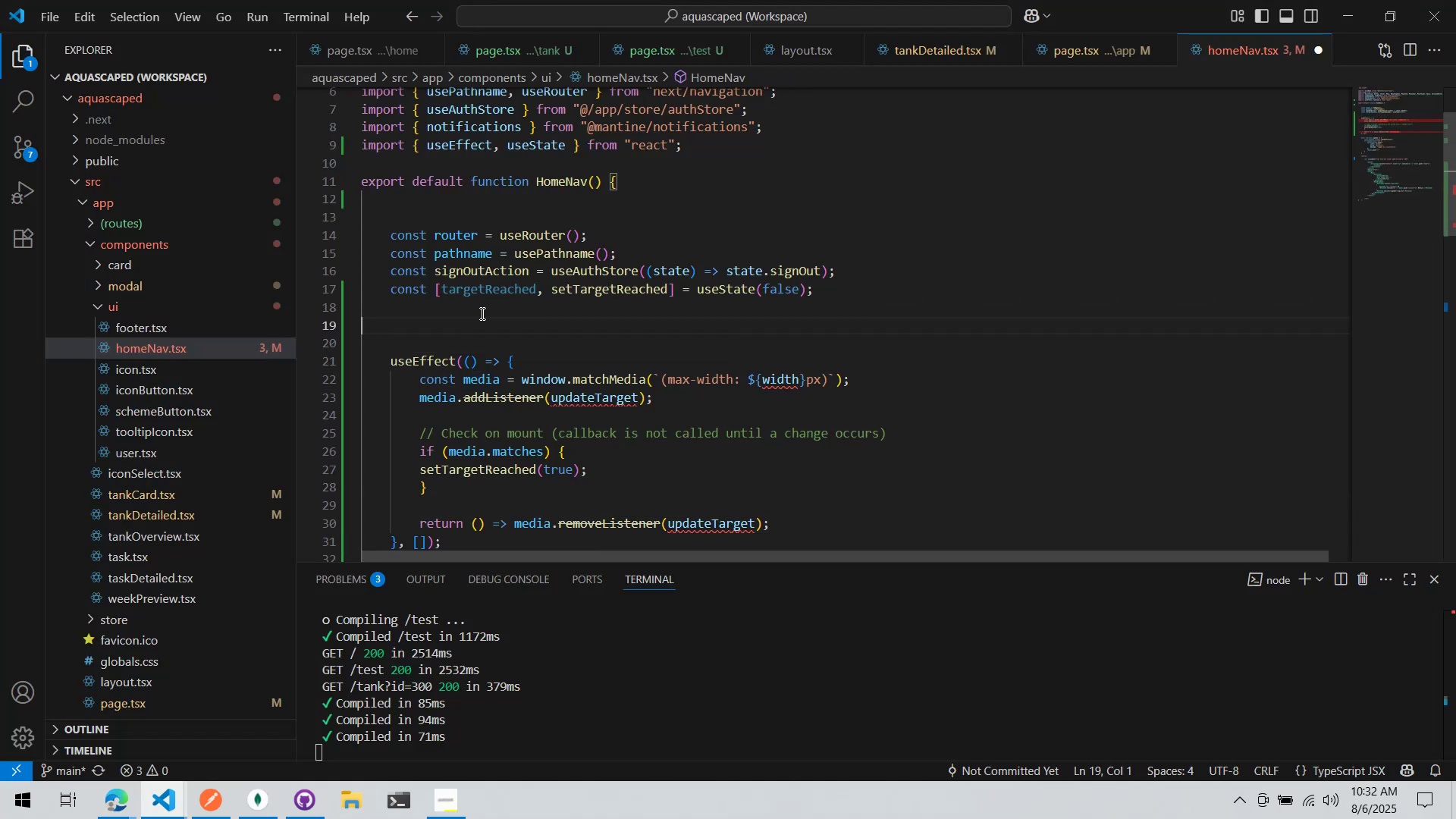 
key(Tab)
 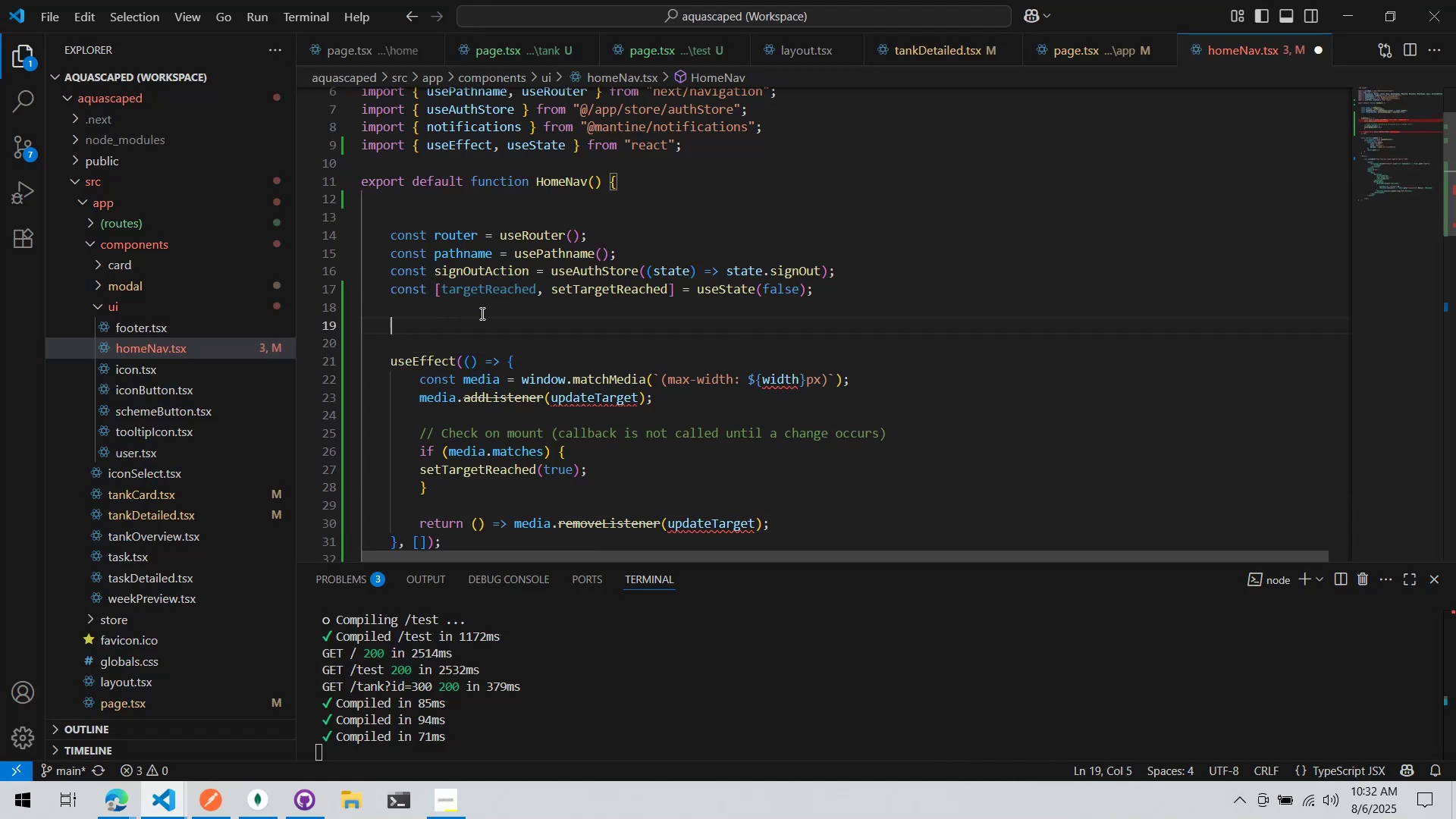 
key(Control+ControlLeft)
 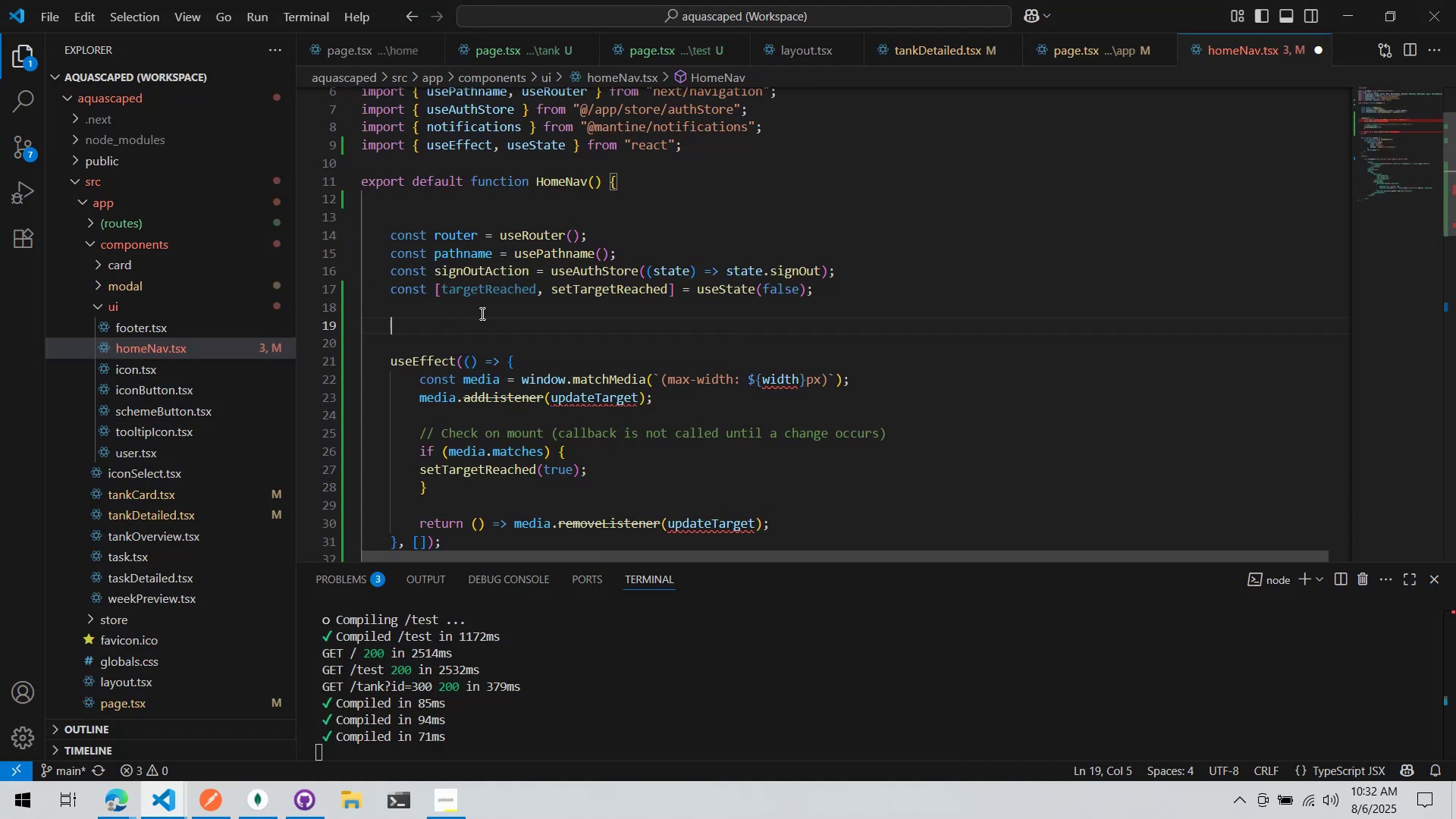 
key(Control+V)
 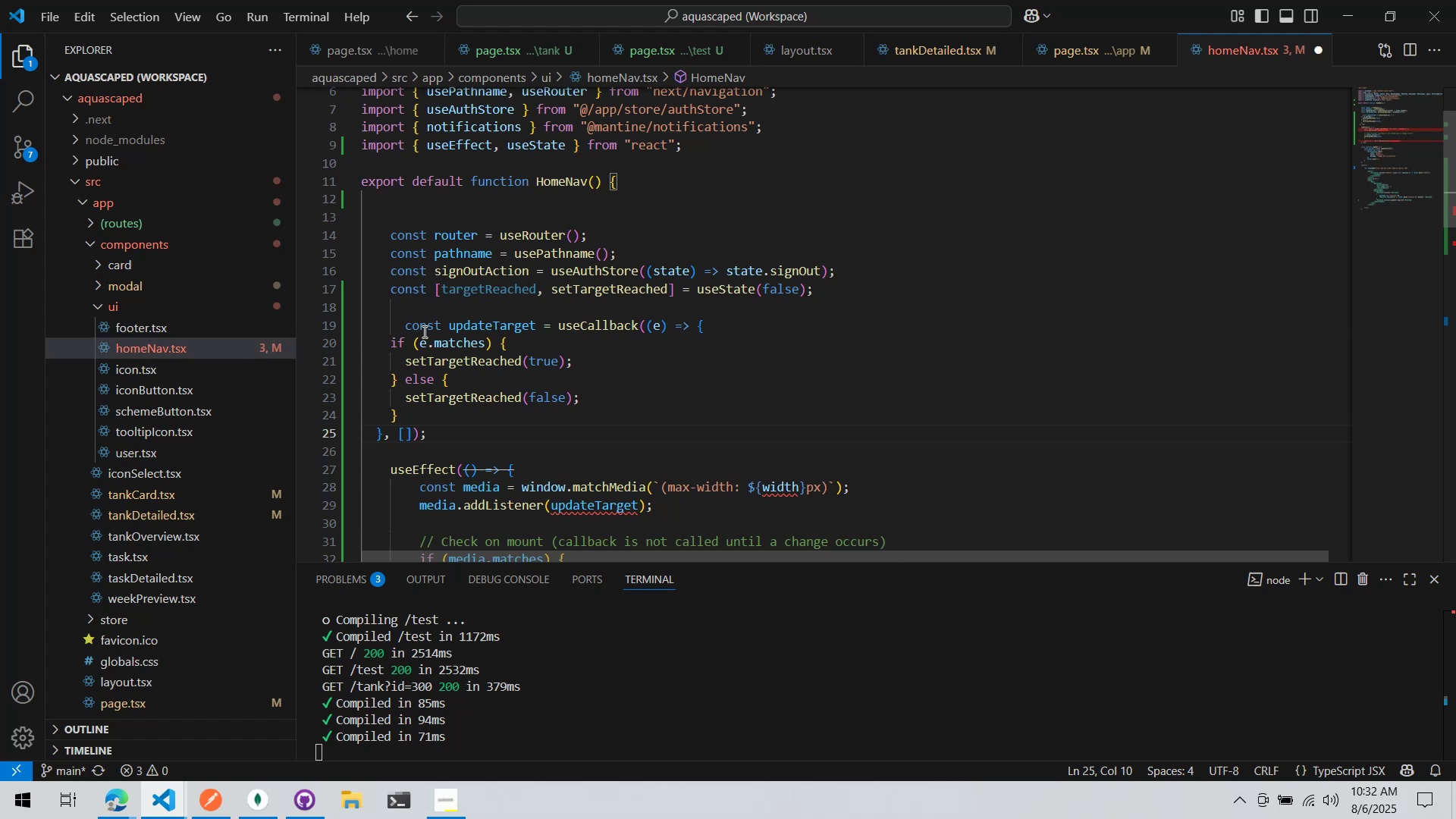 
left_click([412, 325])
 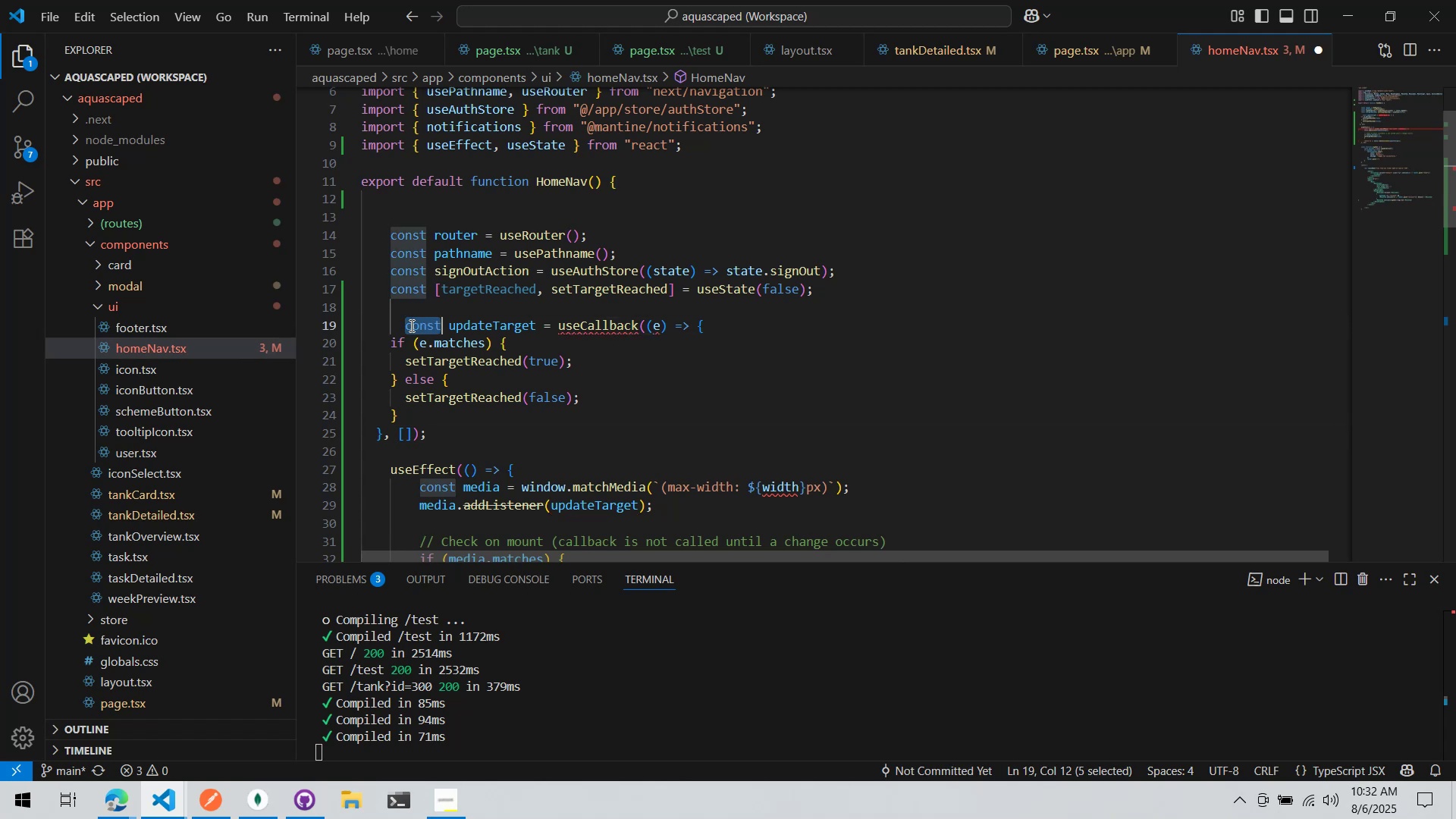 
key(Shift+ShiftLeft)
 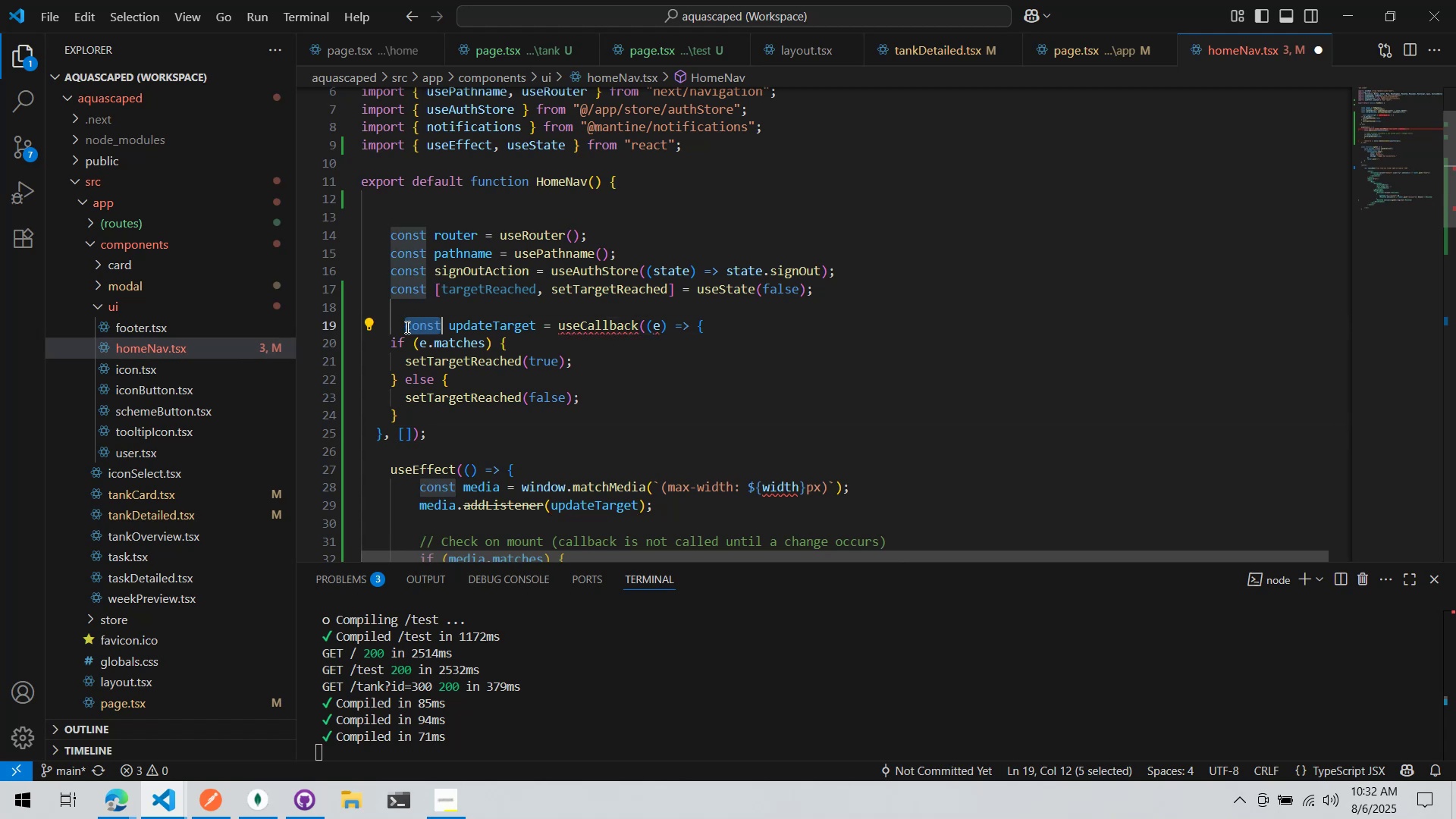 
left_click([406, 327])
 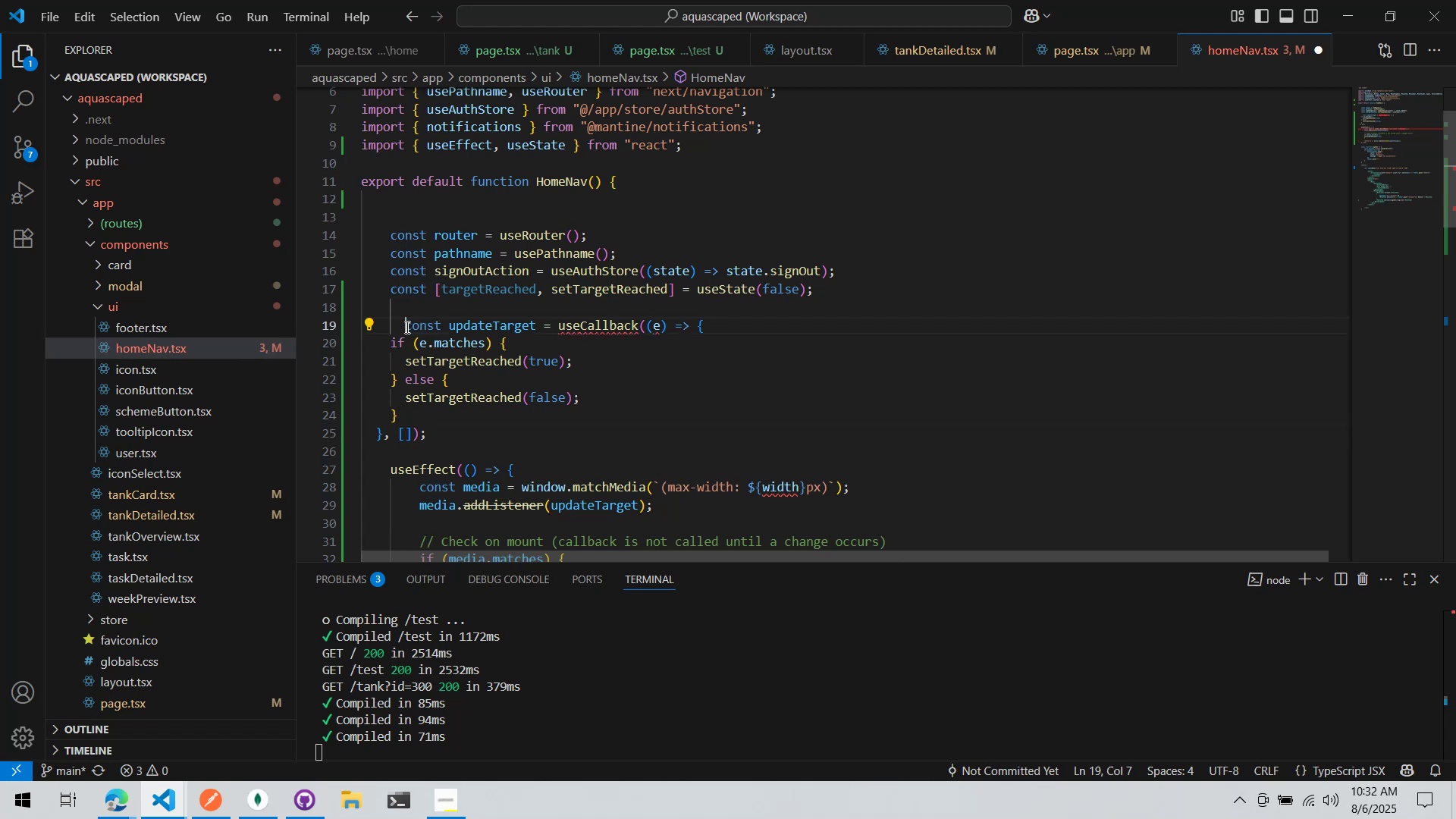 
key(Shift+ShiftLeft)
 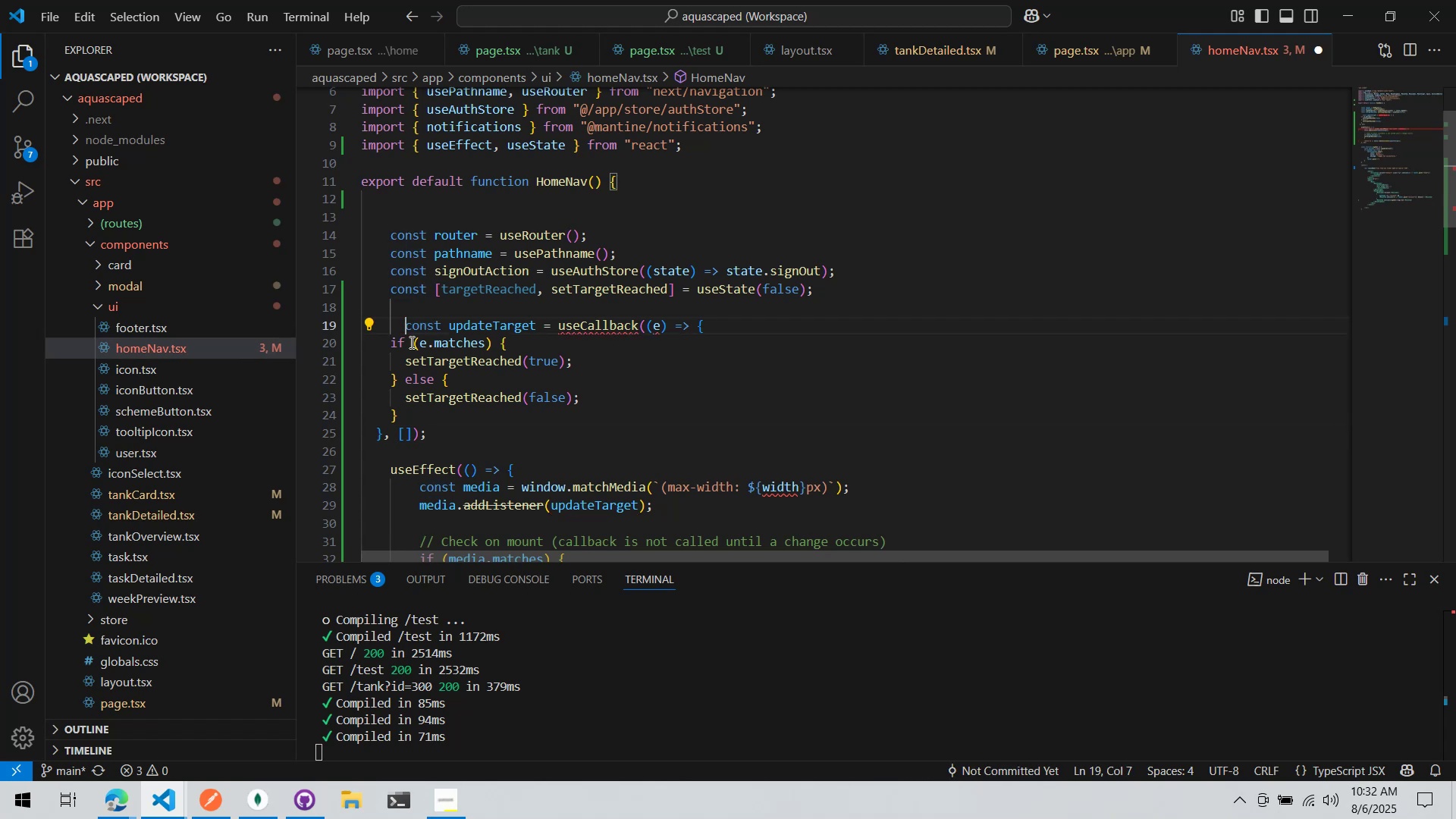 
key(Shift+Tab)
 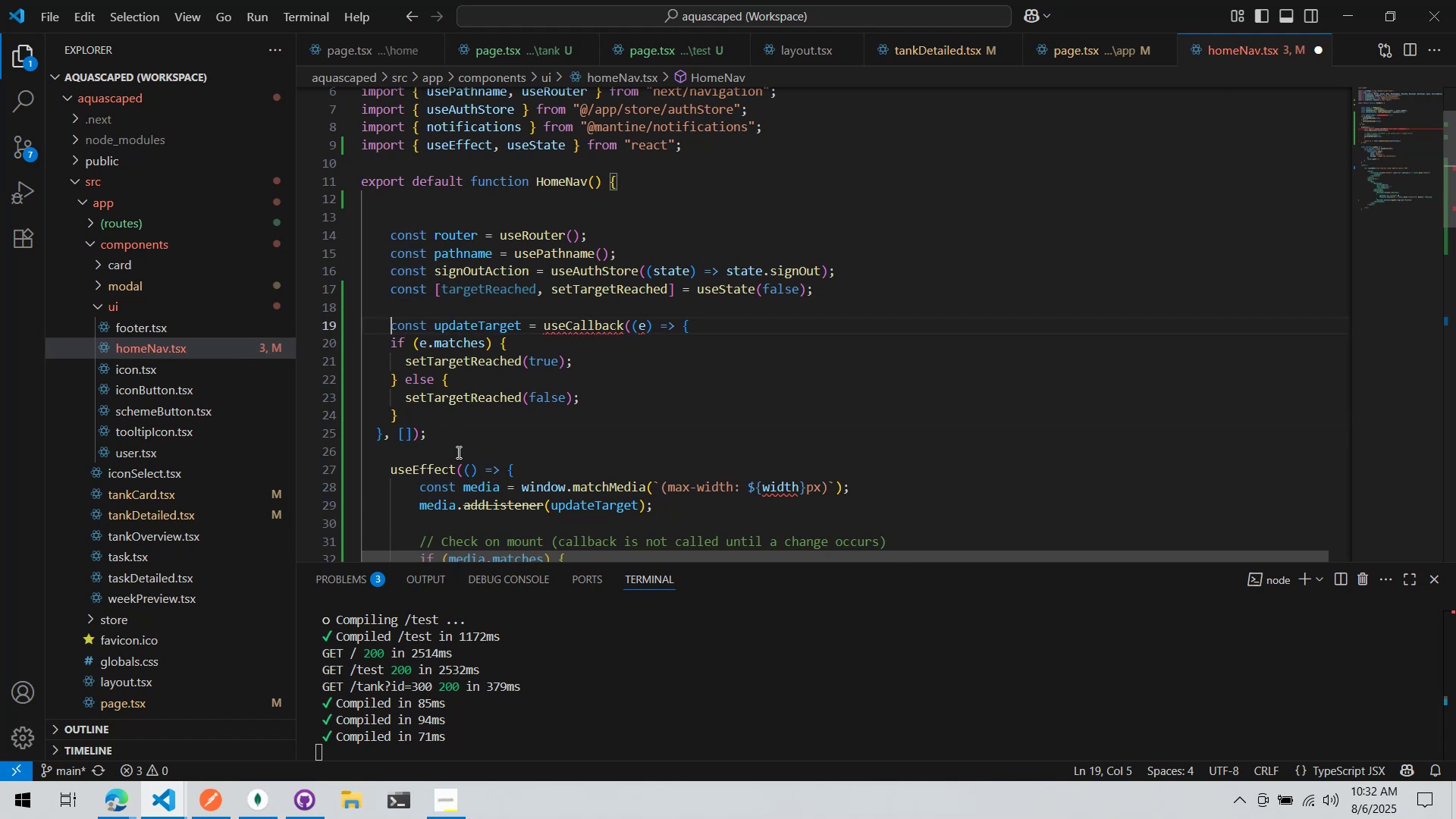 
left_click_drag(start_coordinate=[463, 437], to_coordinate=[256, 340])
 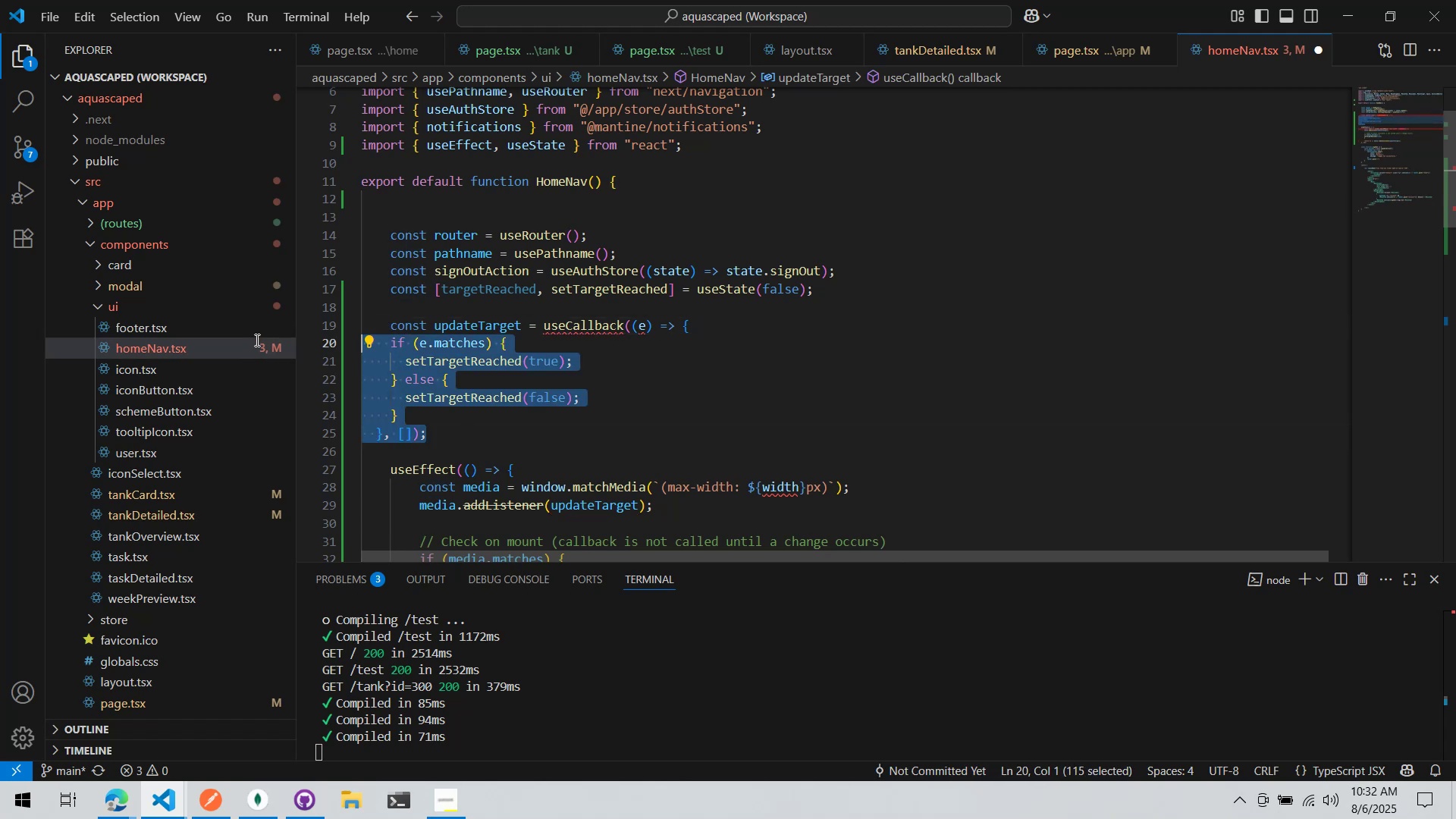 
key(Tab)
 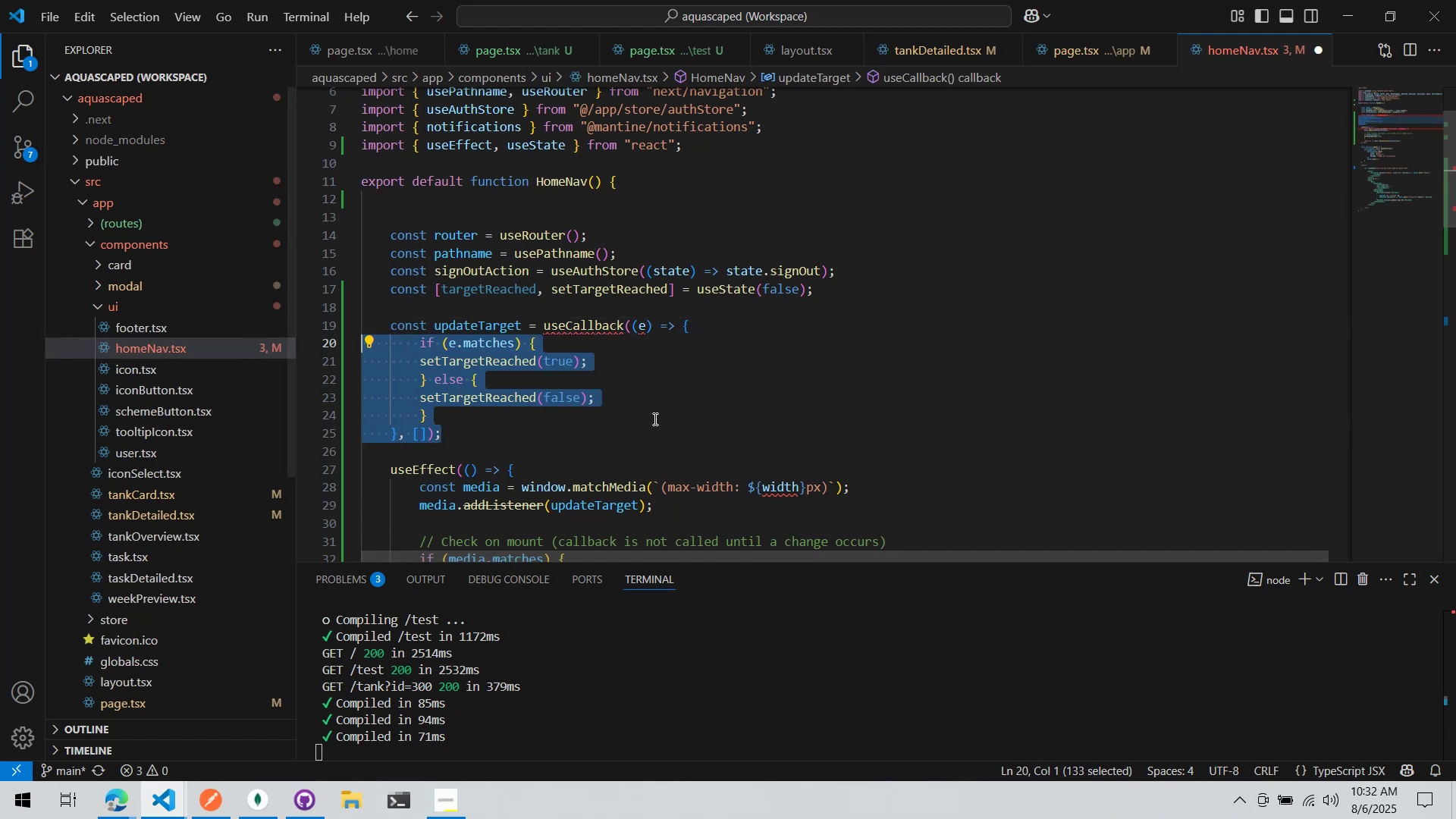 
left_click([715, 427])
 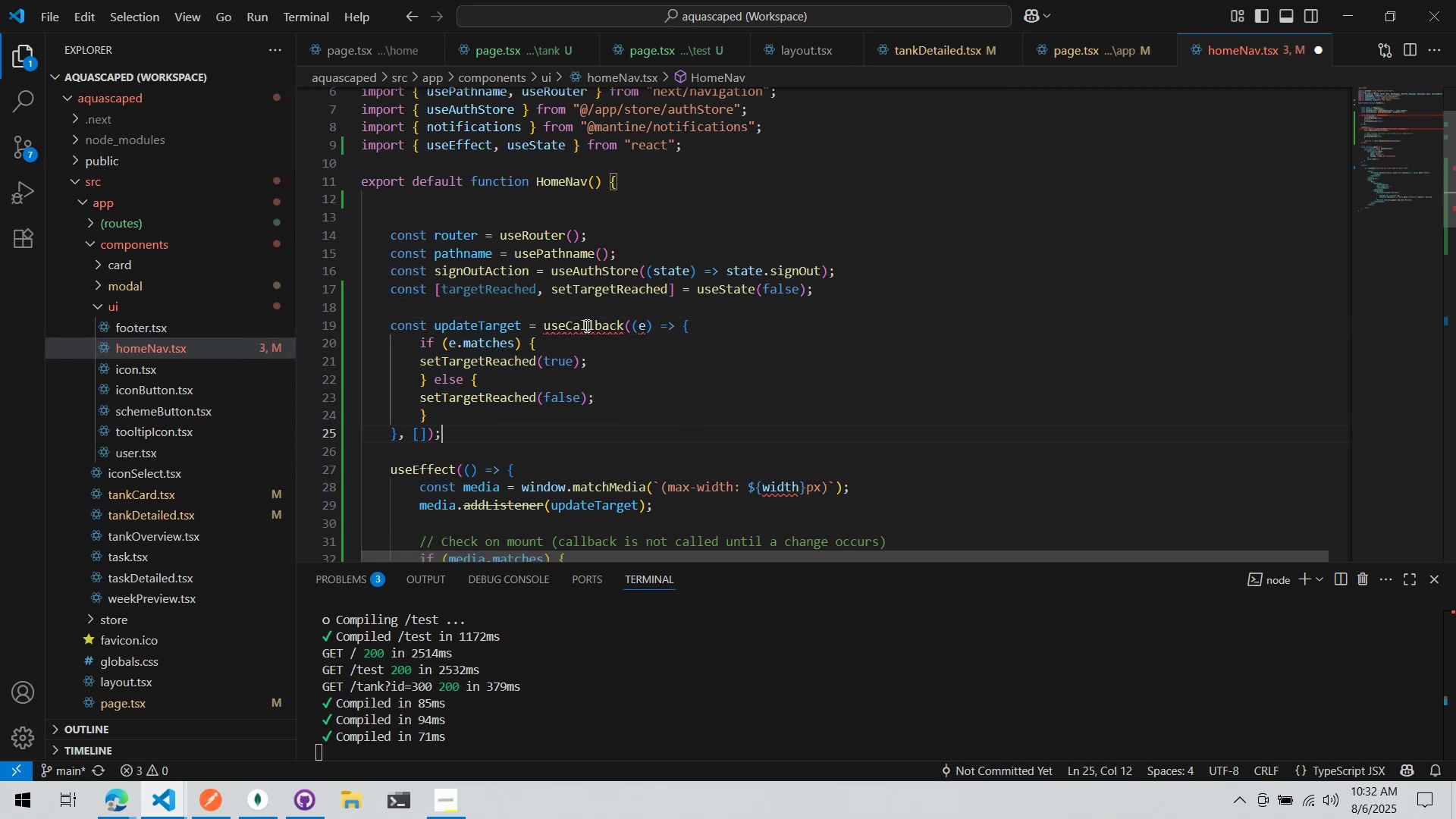 
left_click([585, 325])
 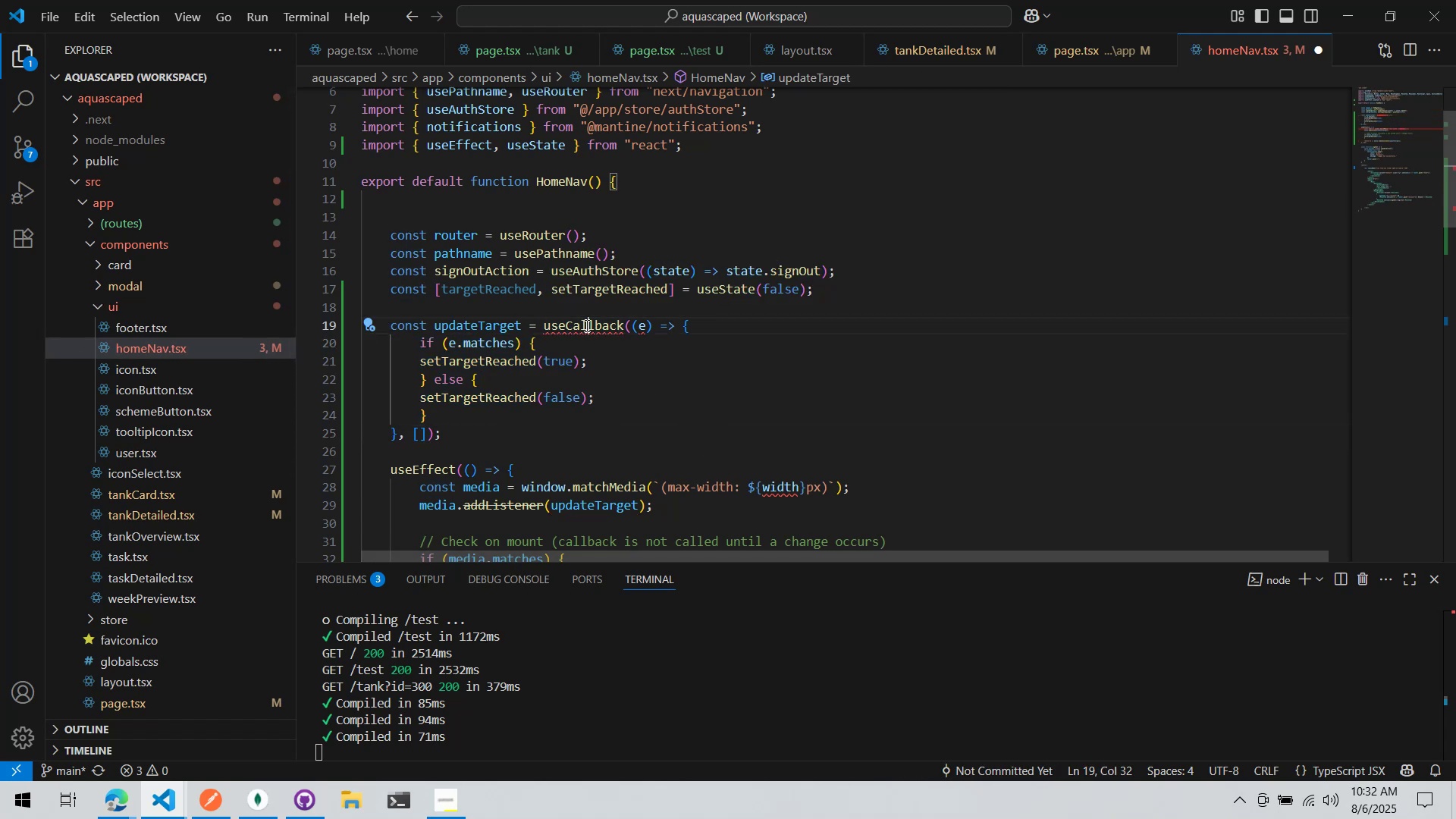 
key(Control+Period)
 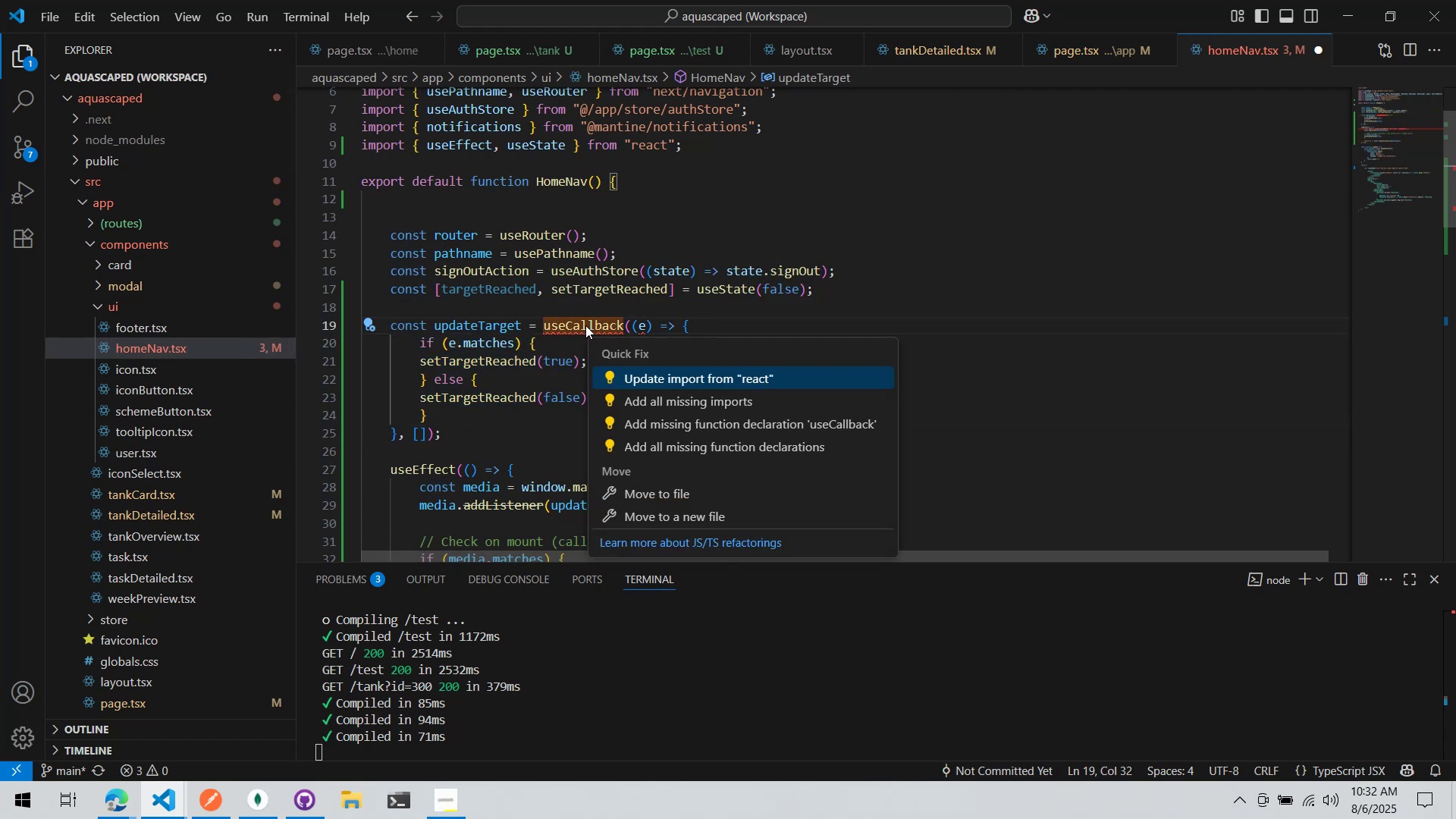 
key(Enter)
 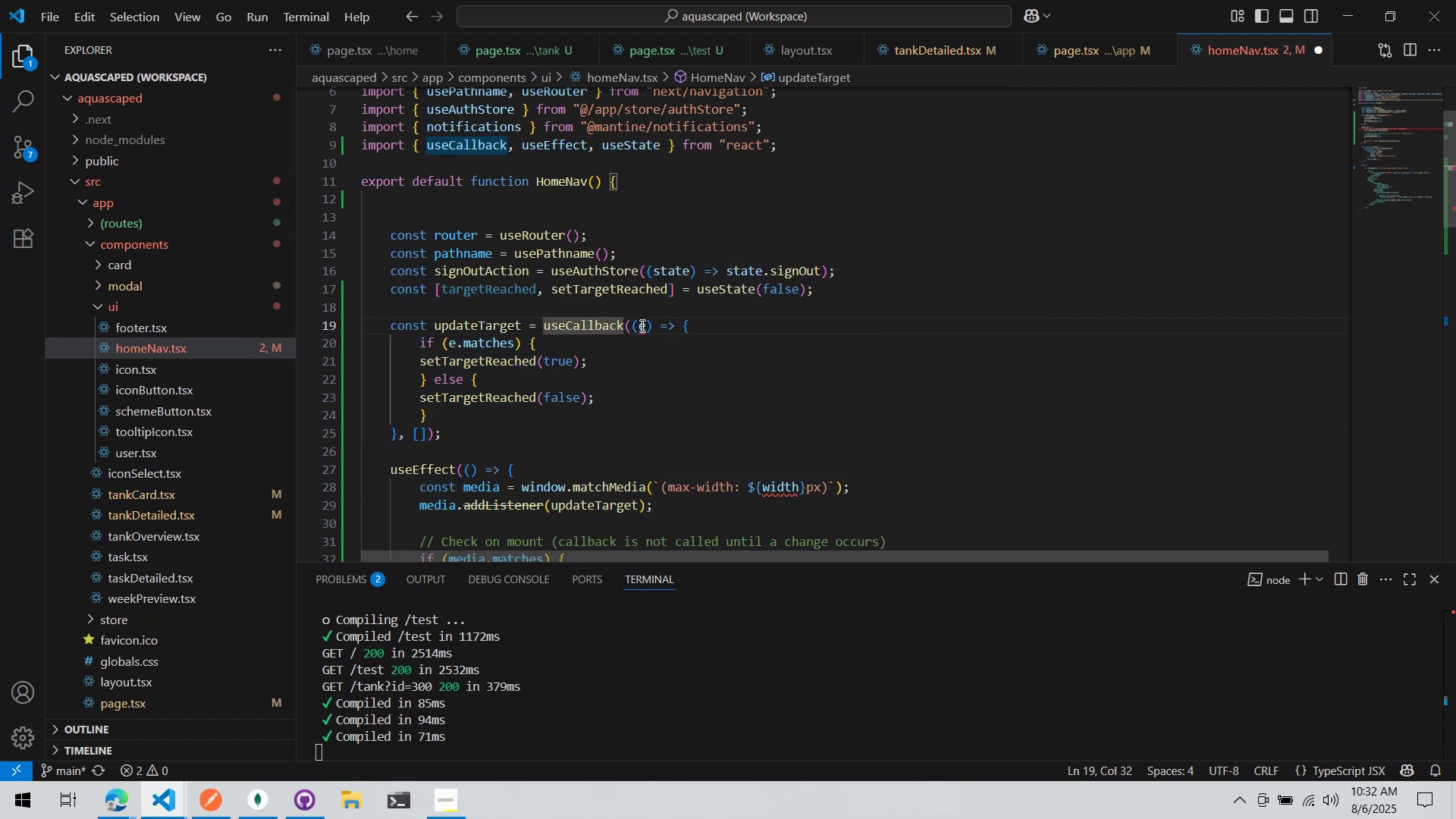 
key(Control+Comma)
 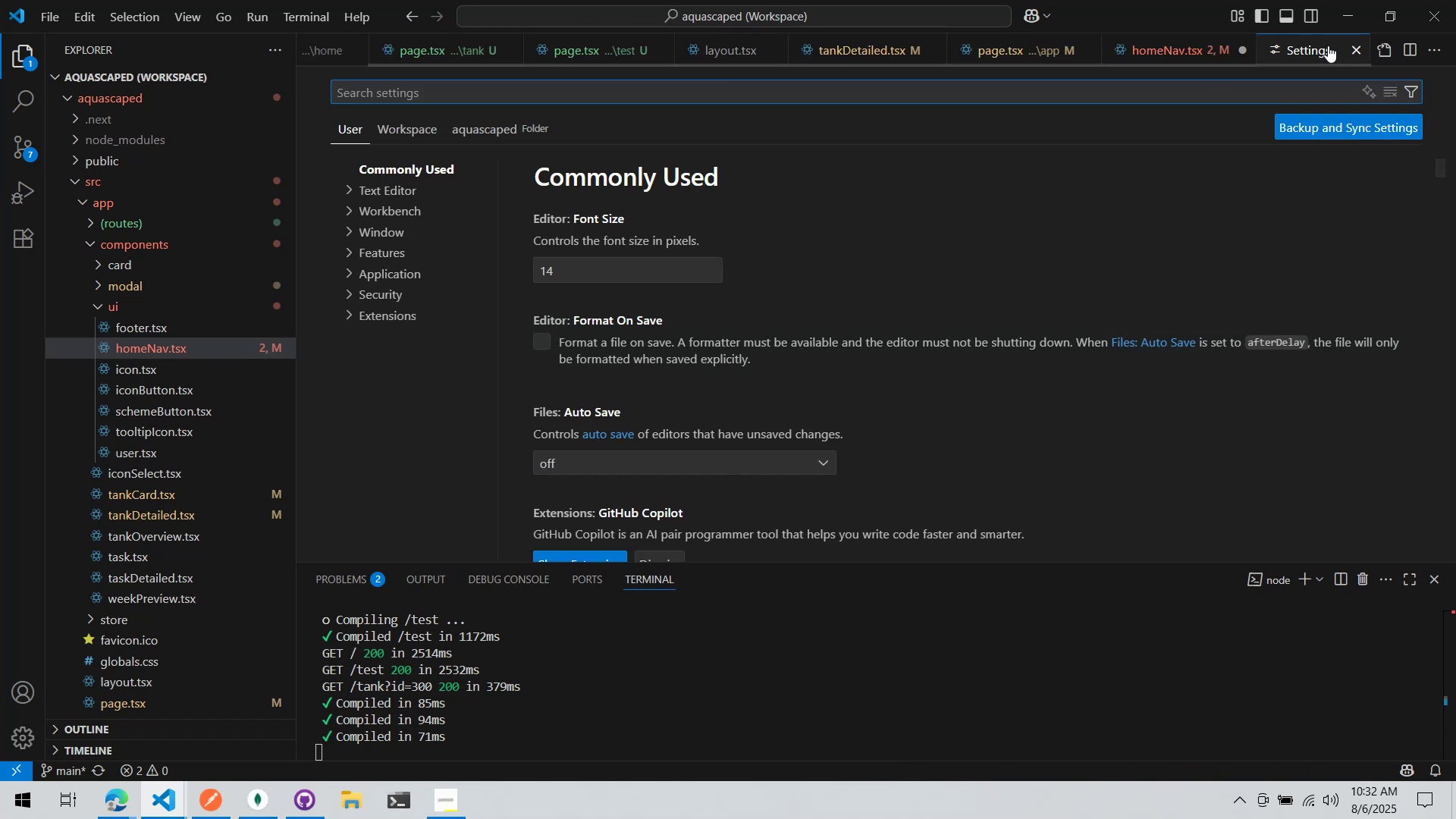 
left_click([779, 291])
 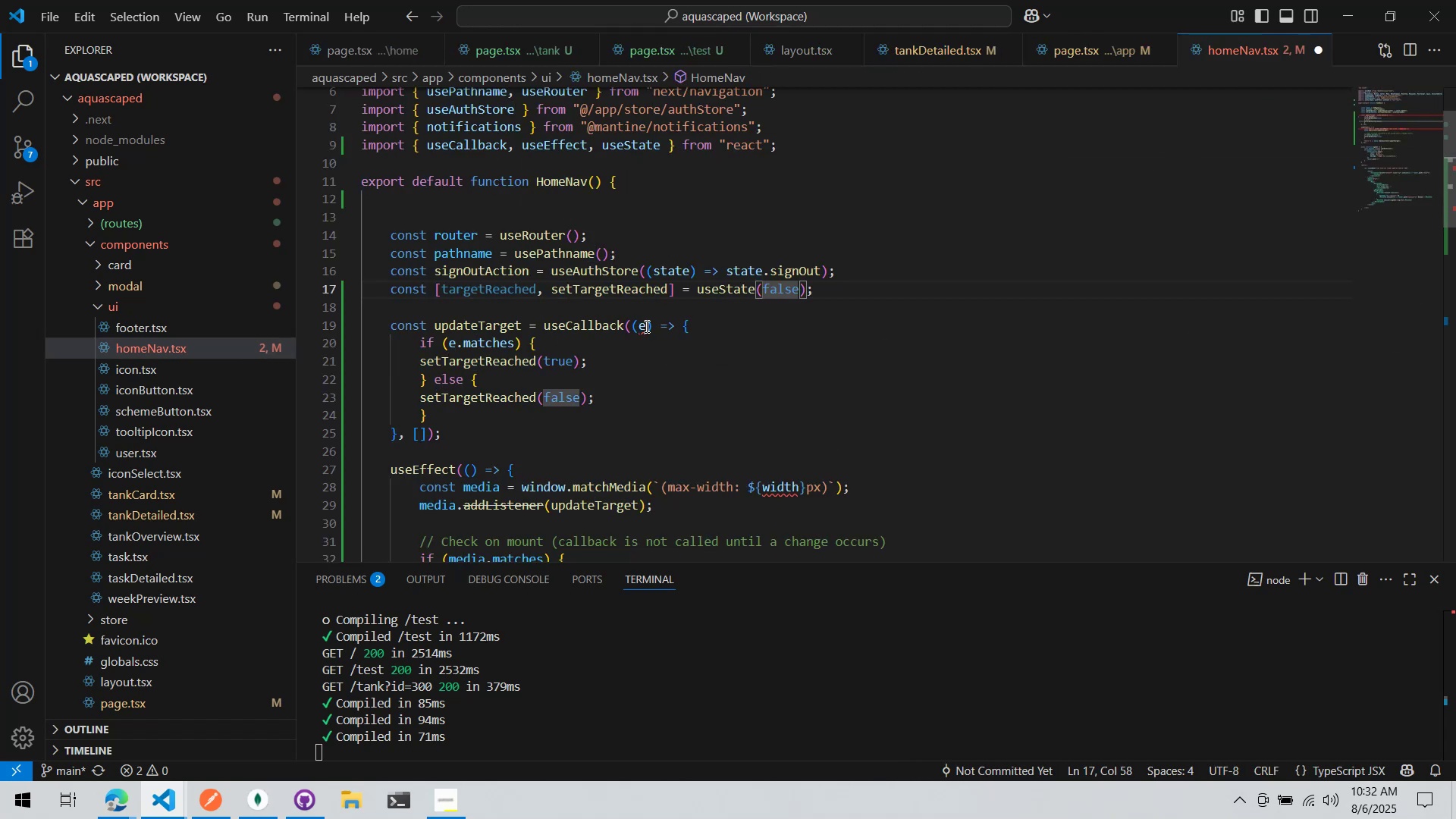 
left_click([642, 327])
 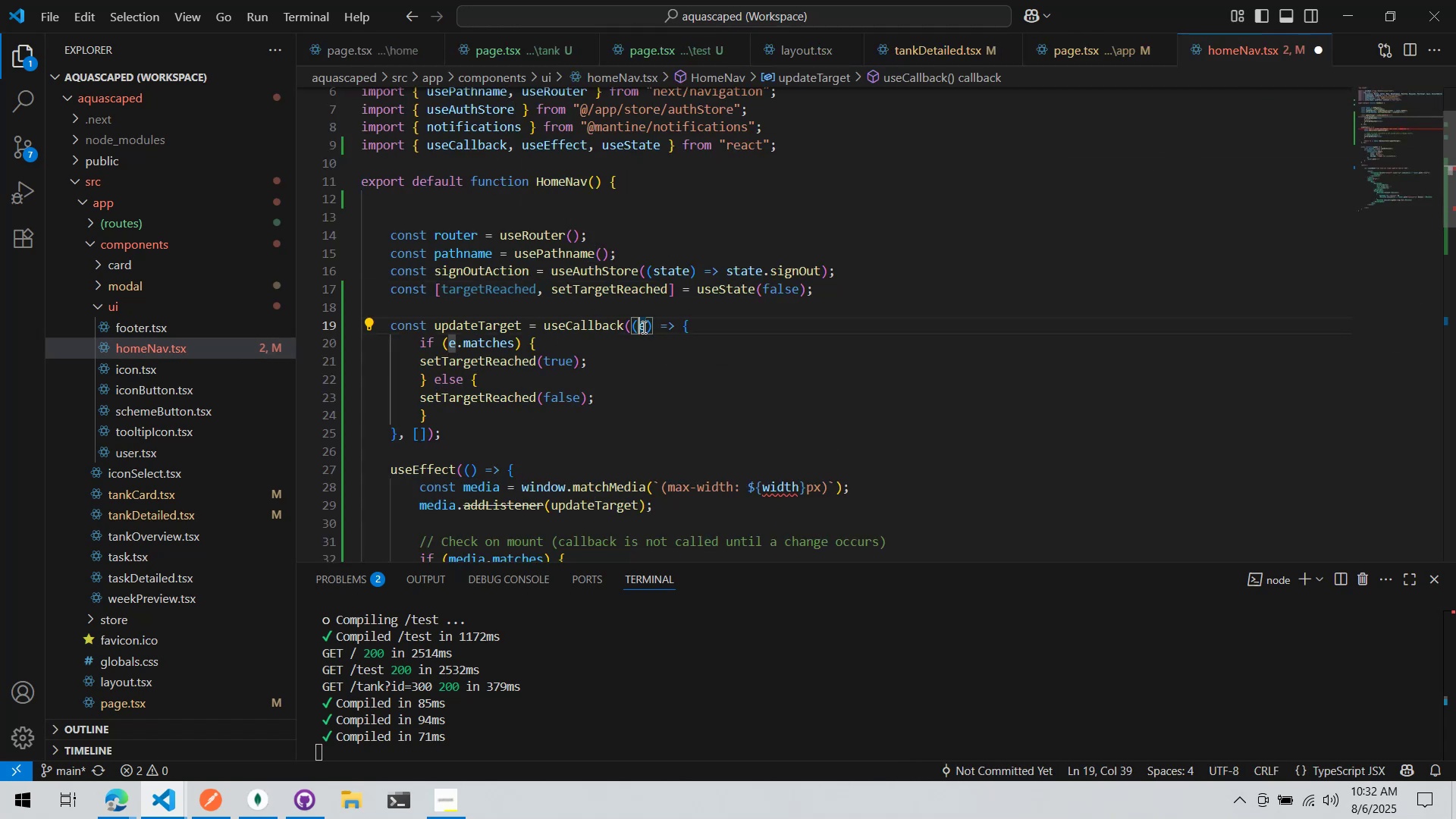 
key(Control+Period)
 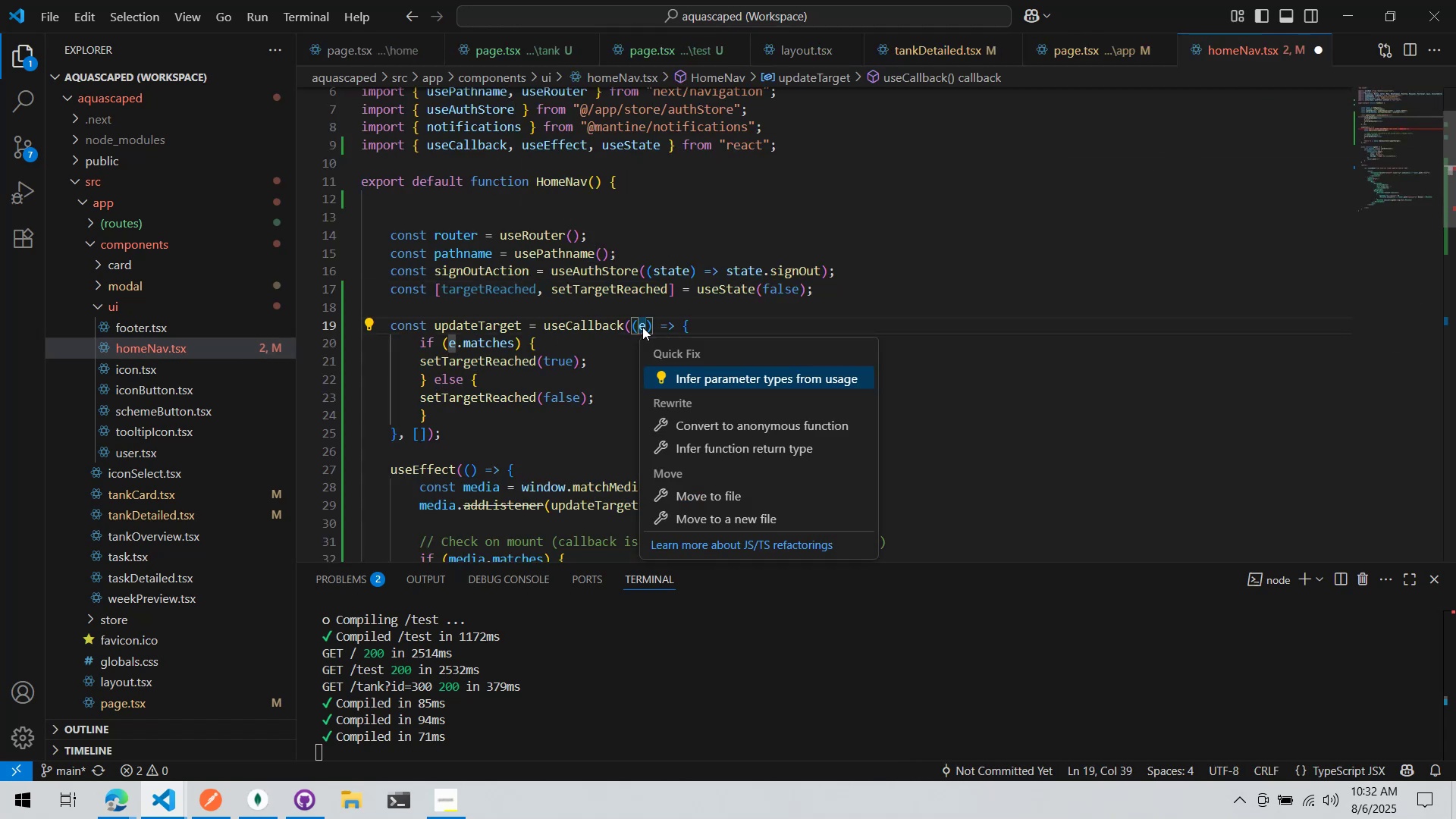 
key(Enter)
 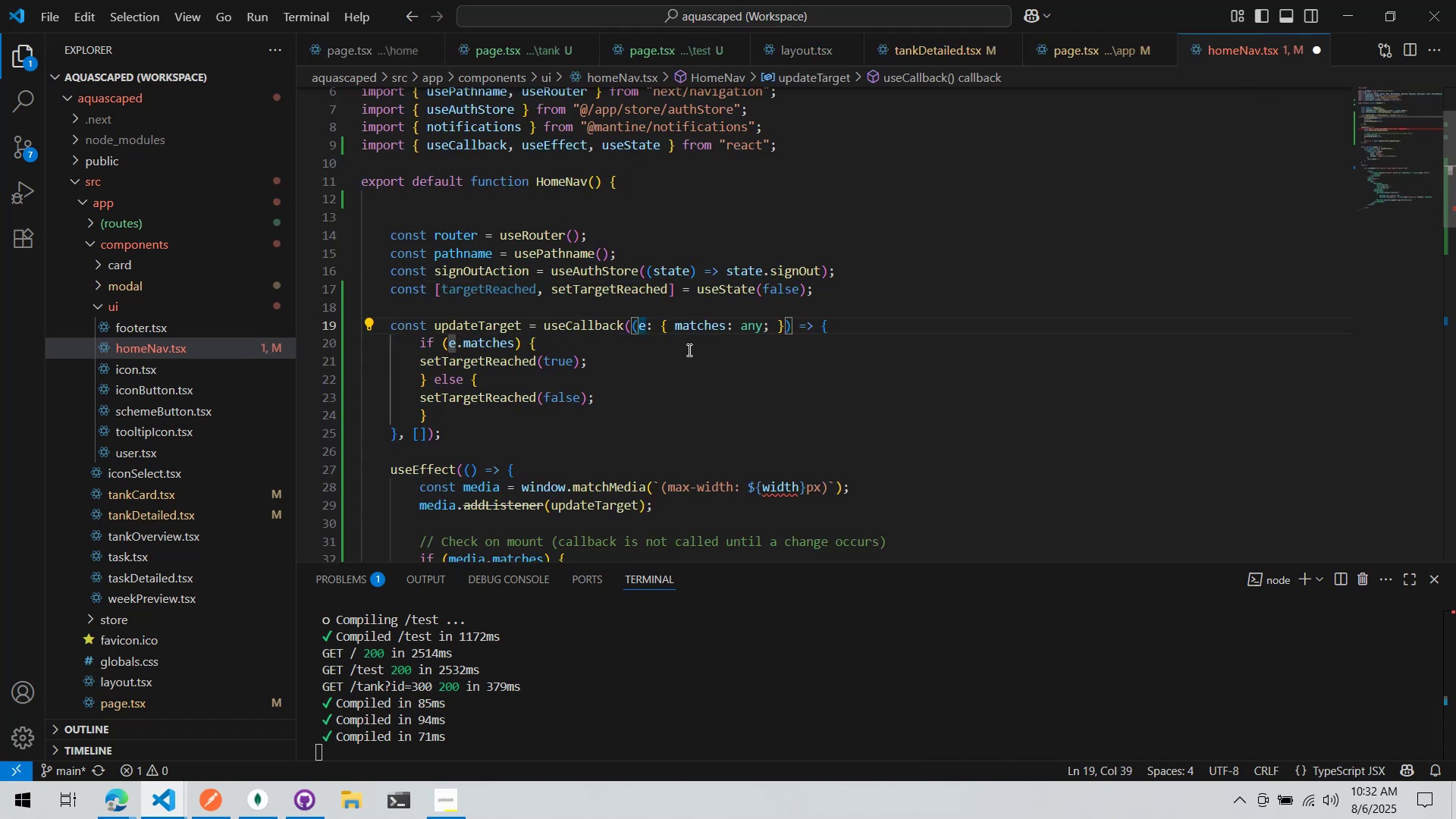 
left_click([792, 425])
 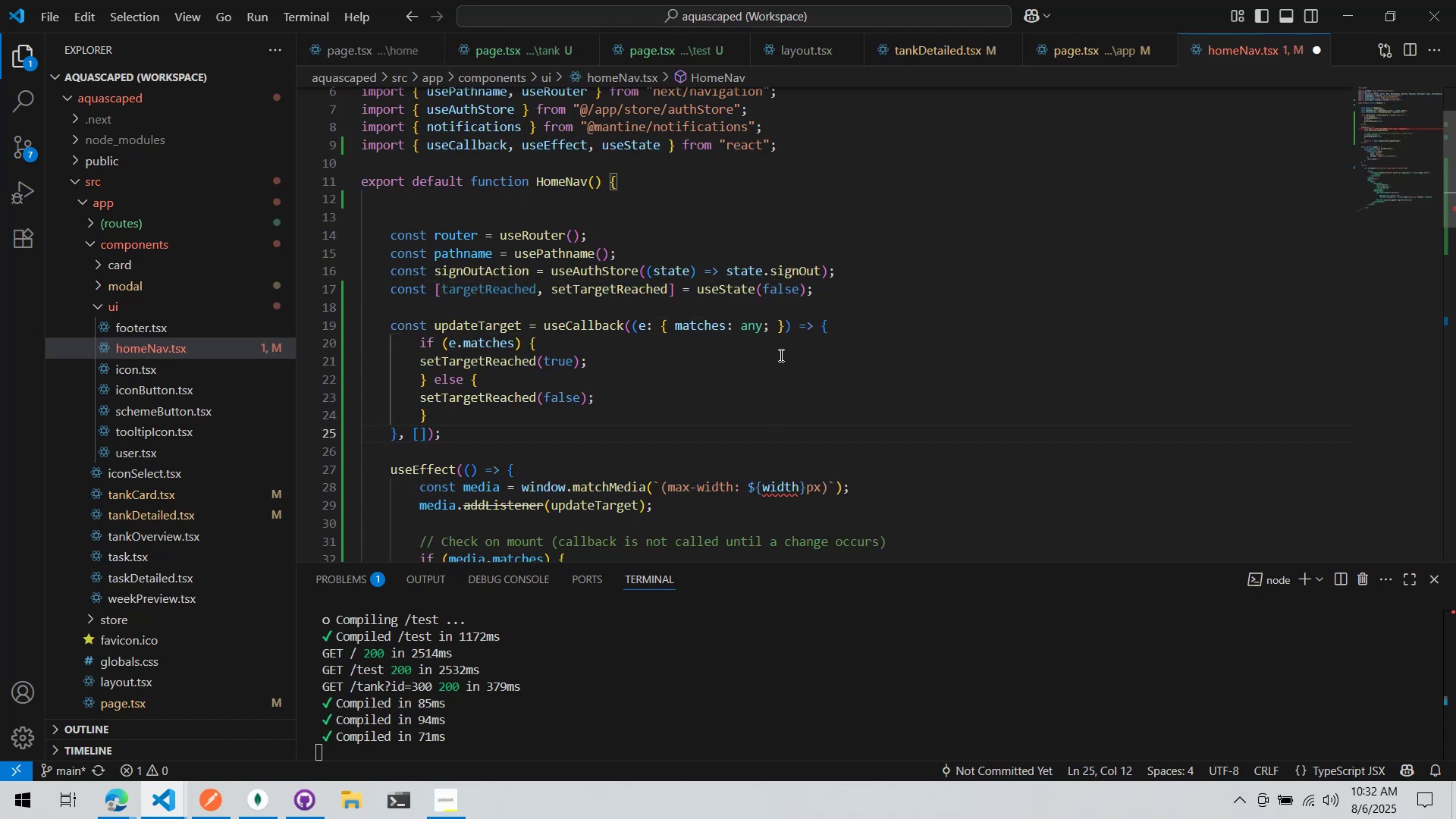 
key(Control+ControlLeft)
 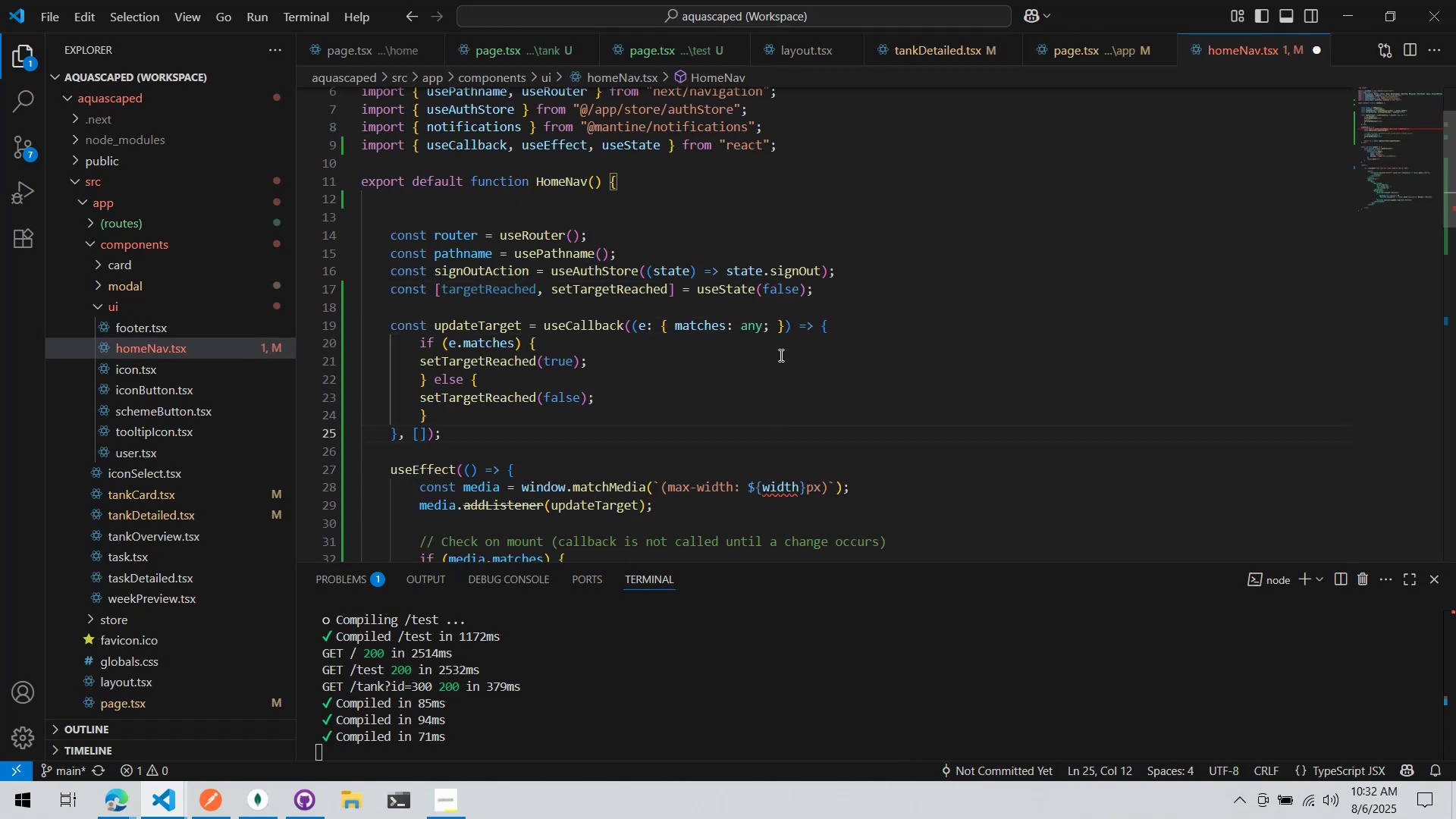 
key(Control+S)
 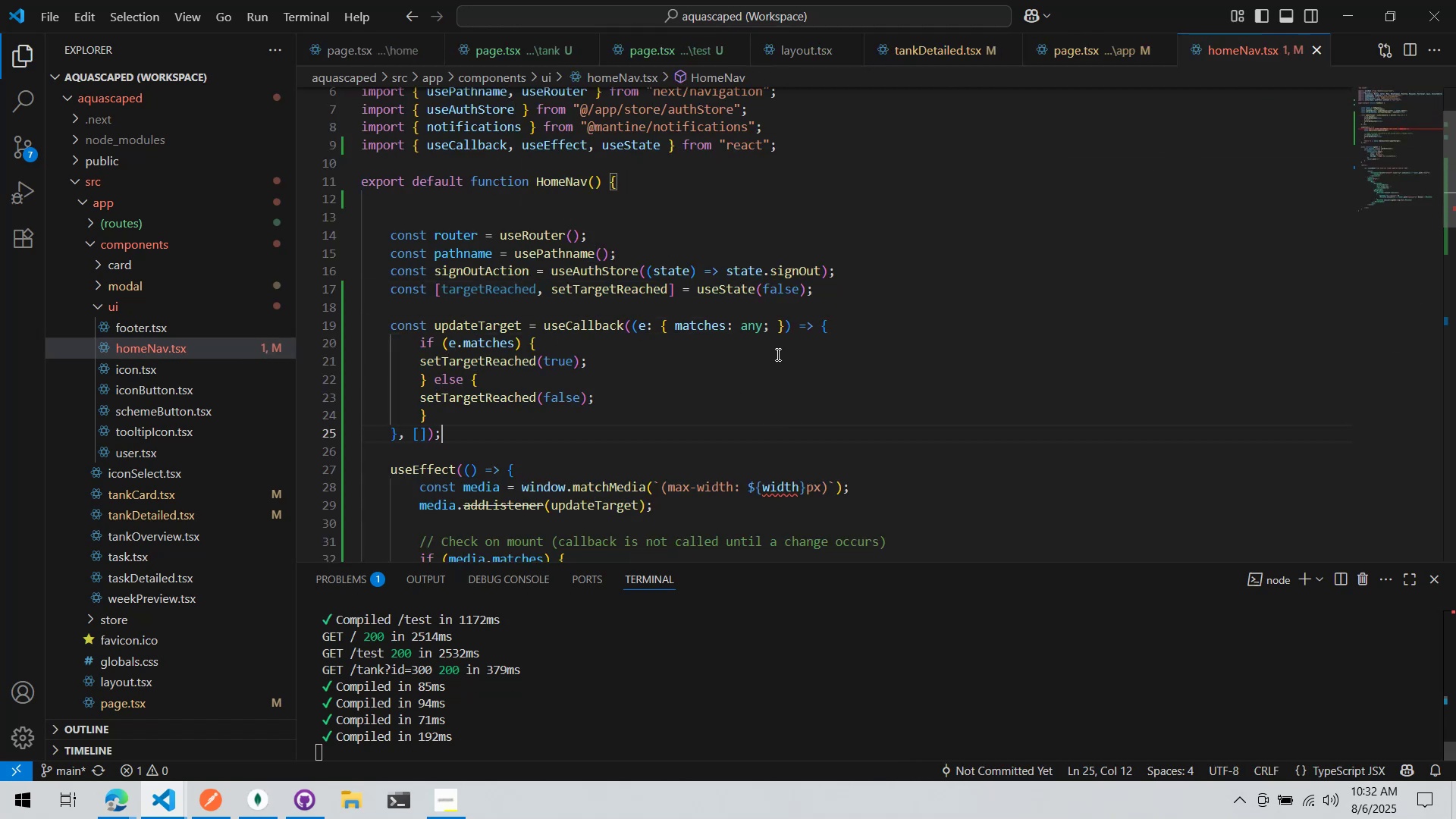 
scroll: coordinate [775, 354], scroll_direction: down, amount: 2.0
 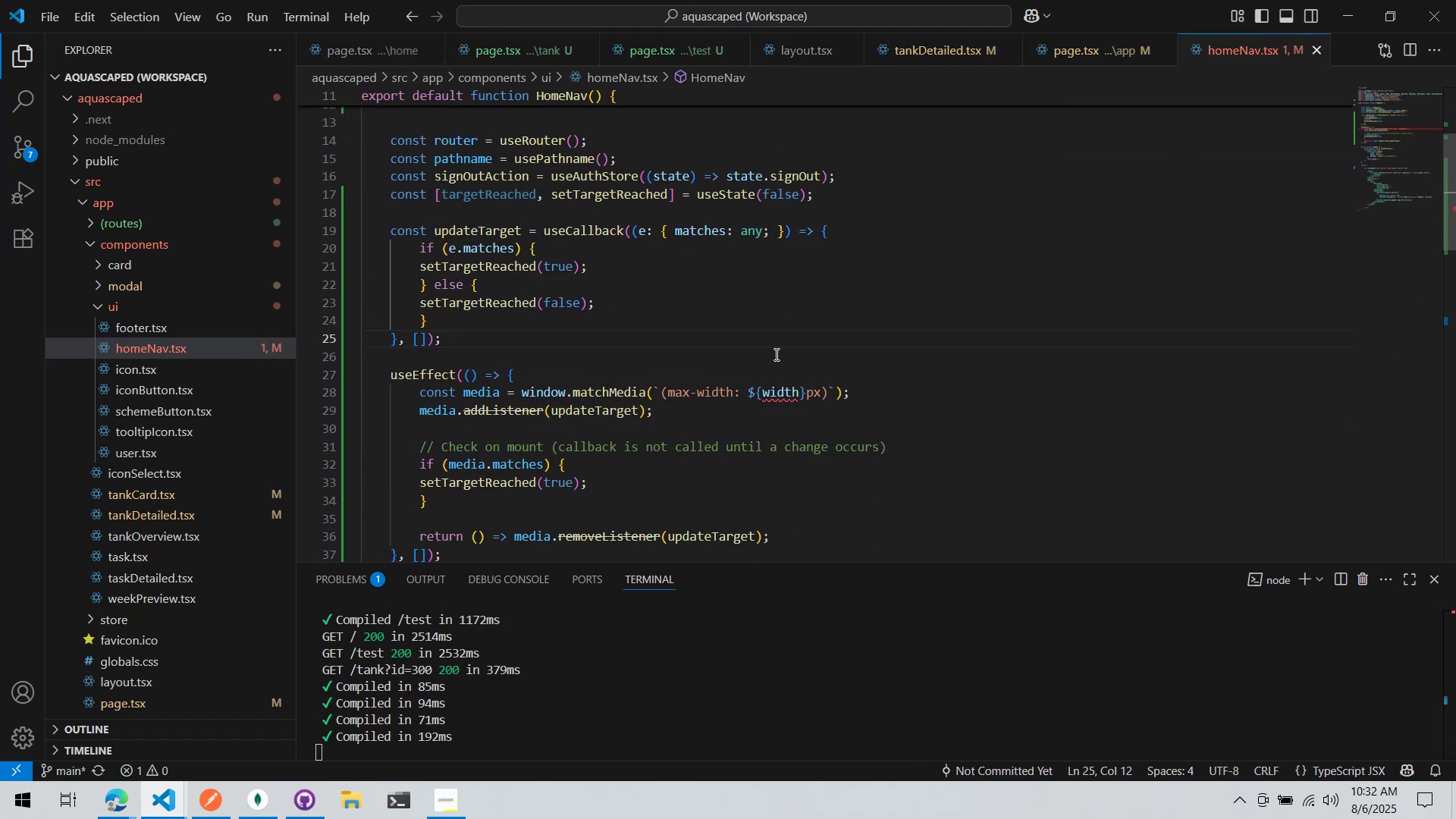 
mouse_move([789, 410])
 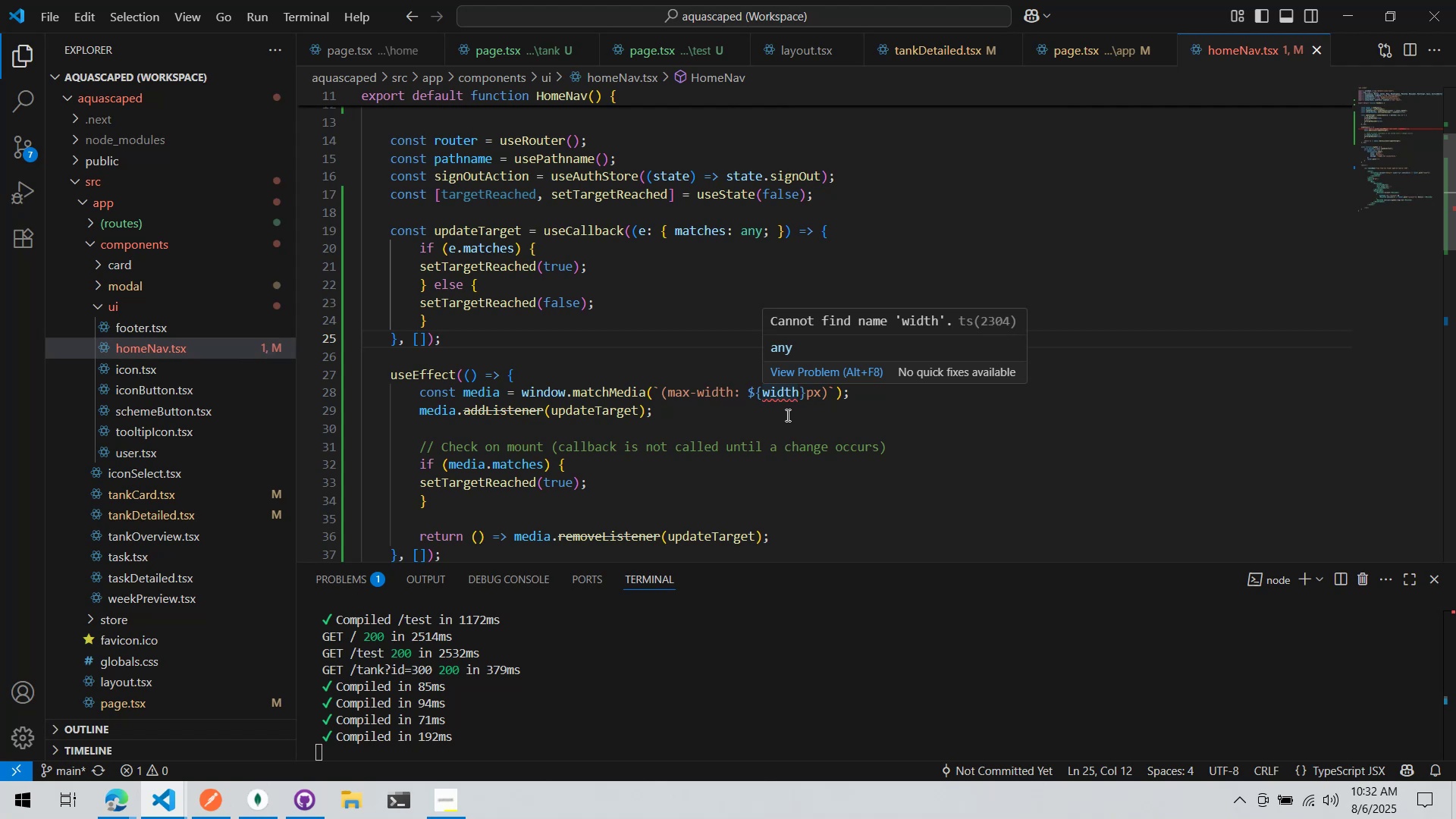 
key(Alt+AltLeft)
 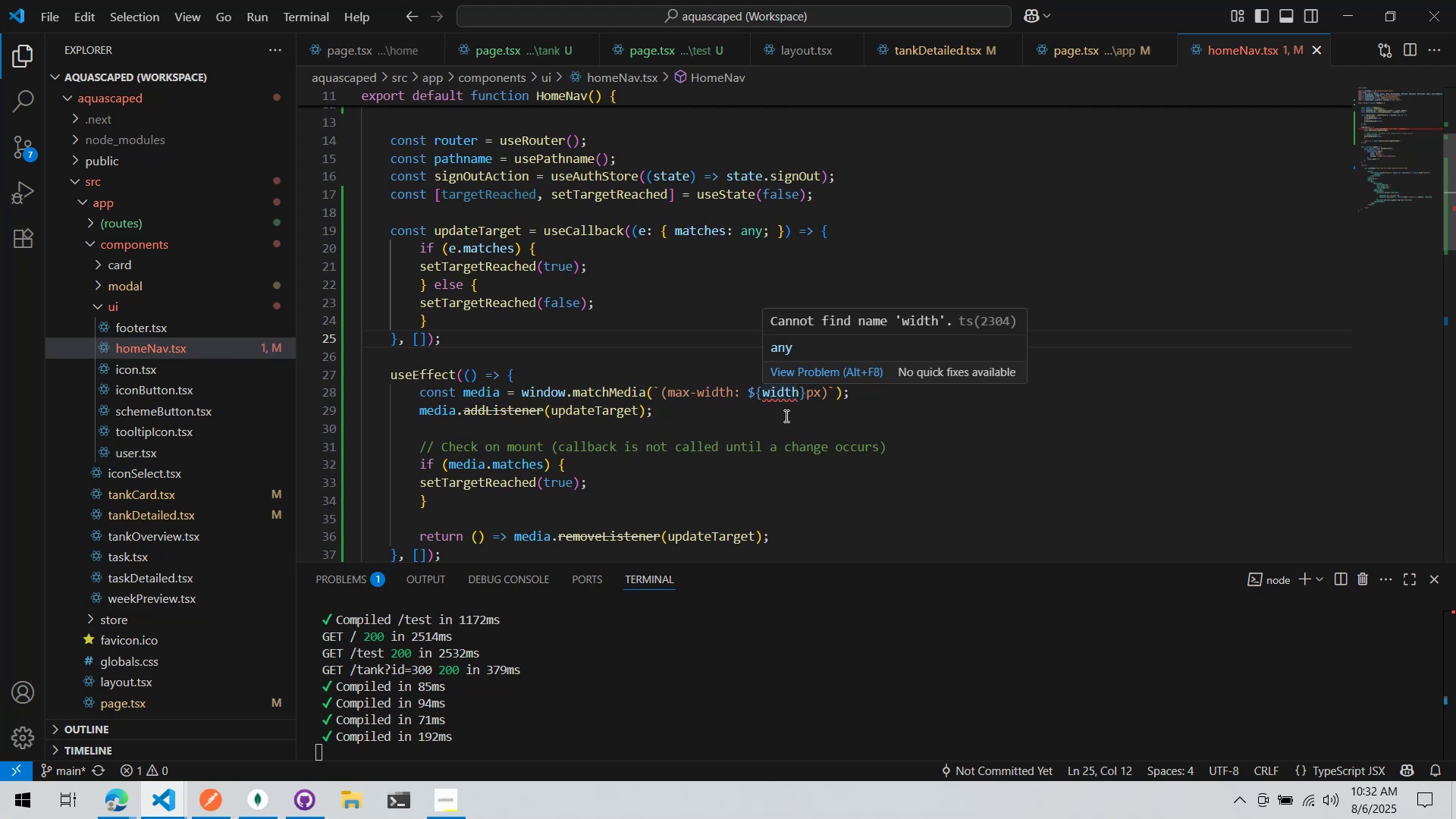 
key(Alt+Tab)
 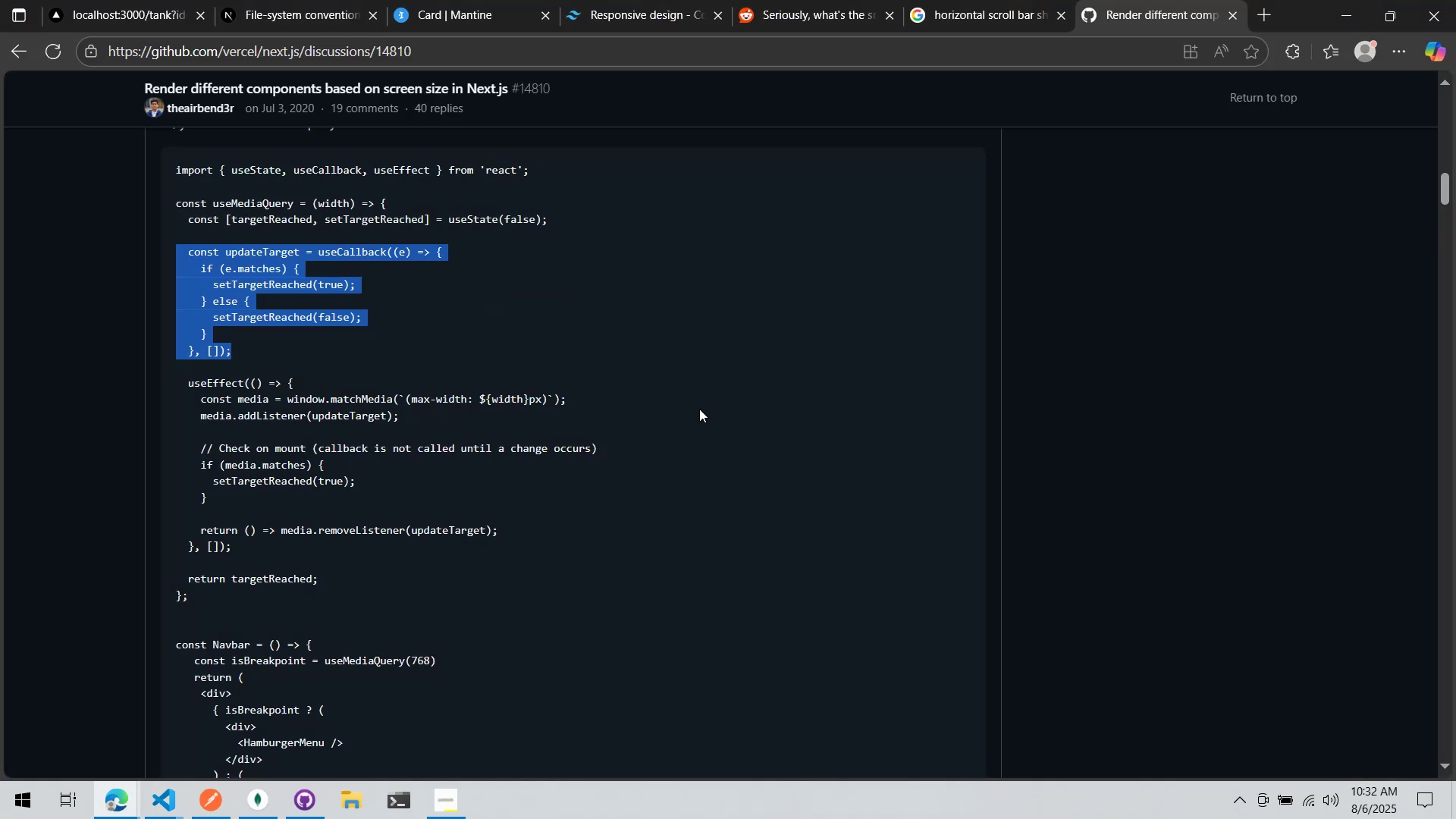 
right_click([699, 409])
 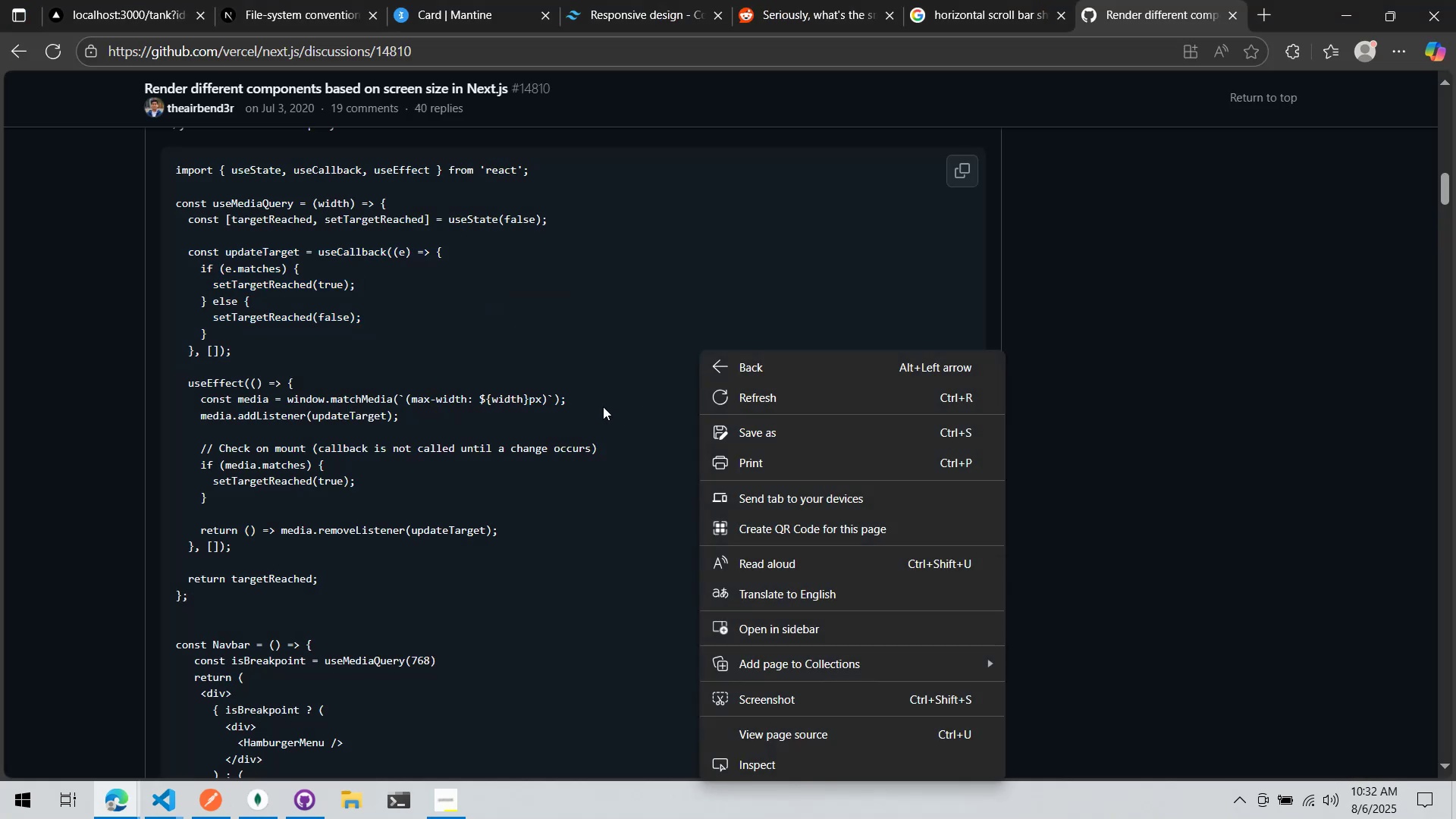 
left_click([599, 406])
 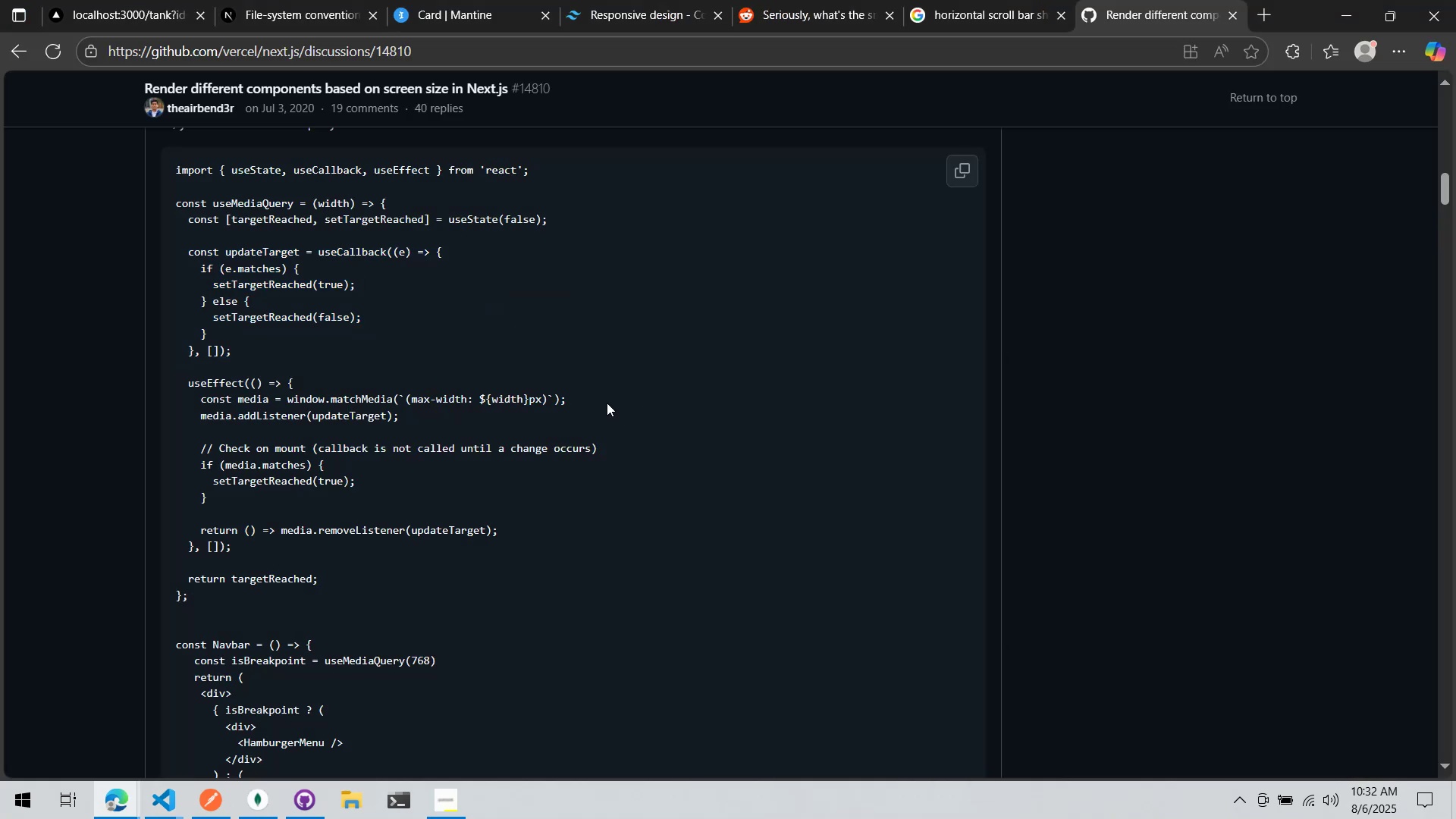 
scroll: coordinate [607, 396], scroll_direction: down, amount: 14.0
 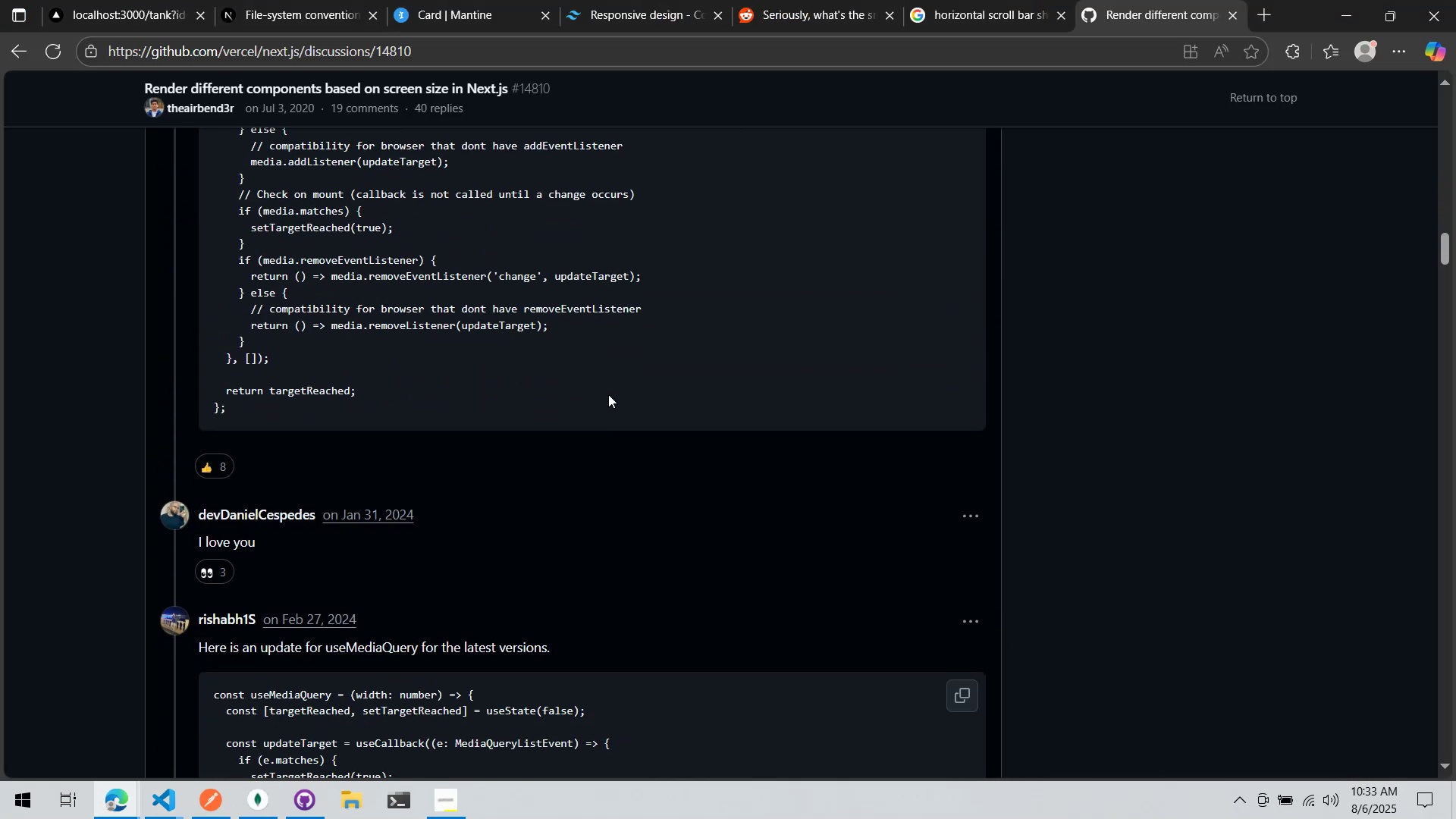 
scroll: coordinate [608, 394], scroll_direction: up, amount: 4.0
 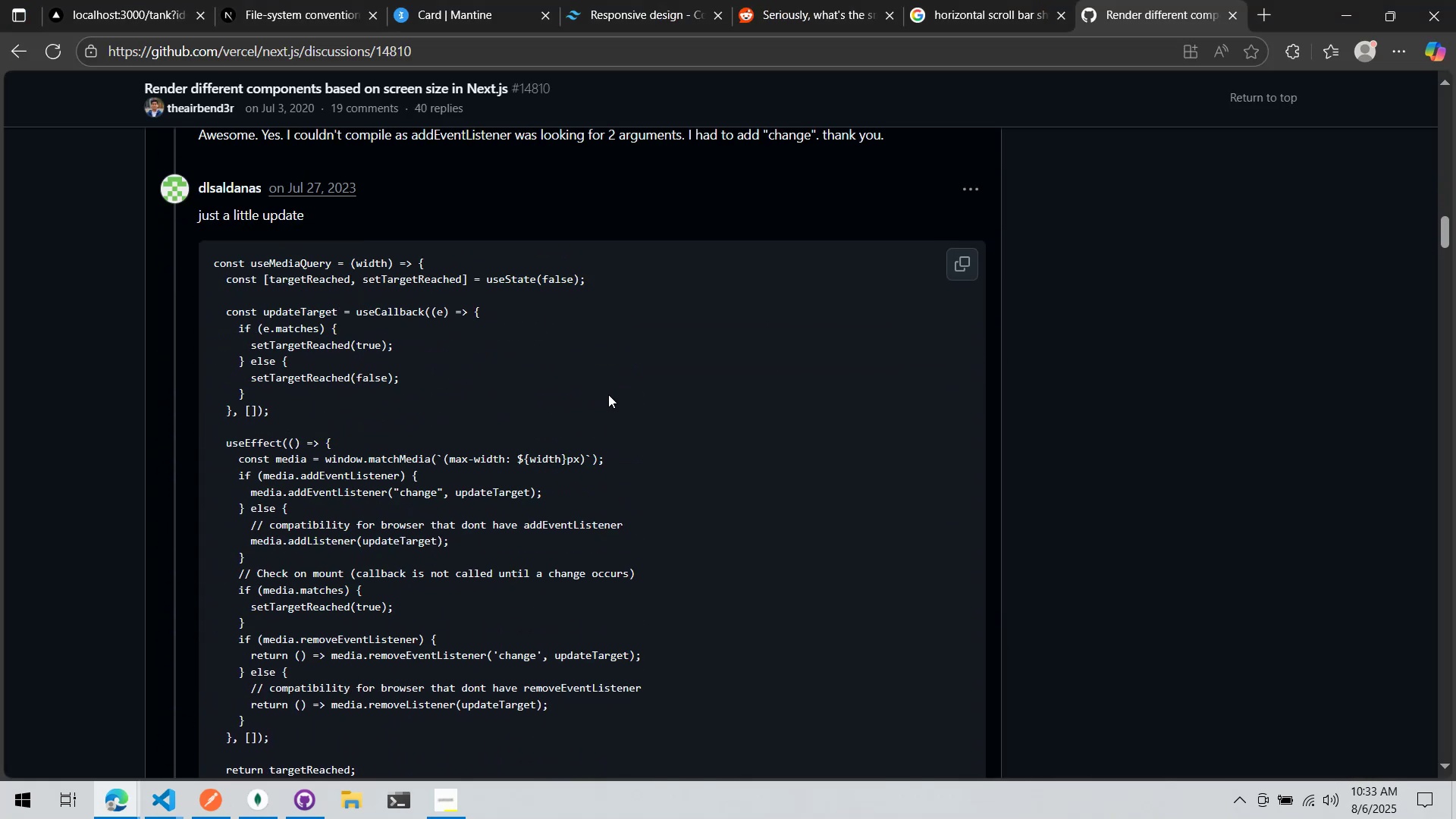 
key(Alt+AltLeft)
 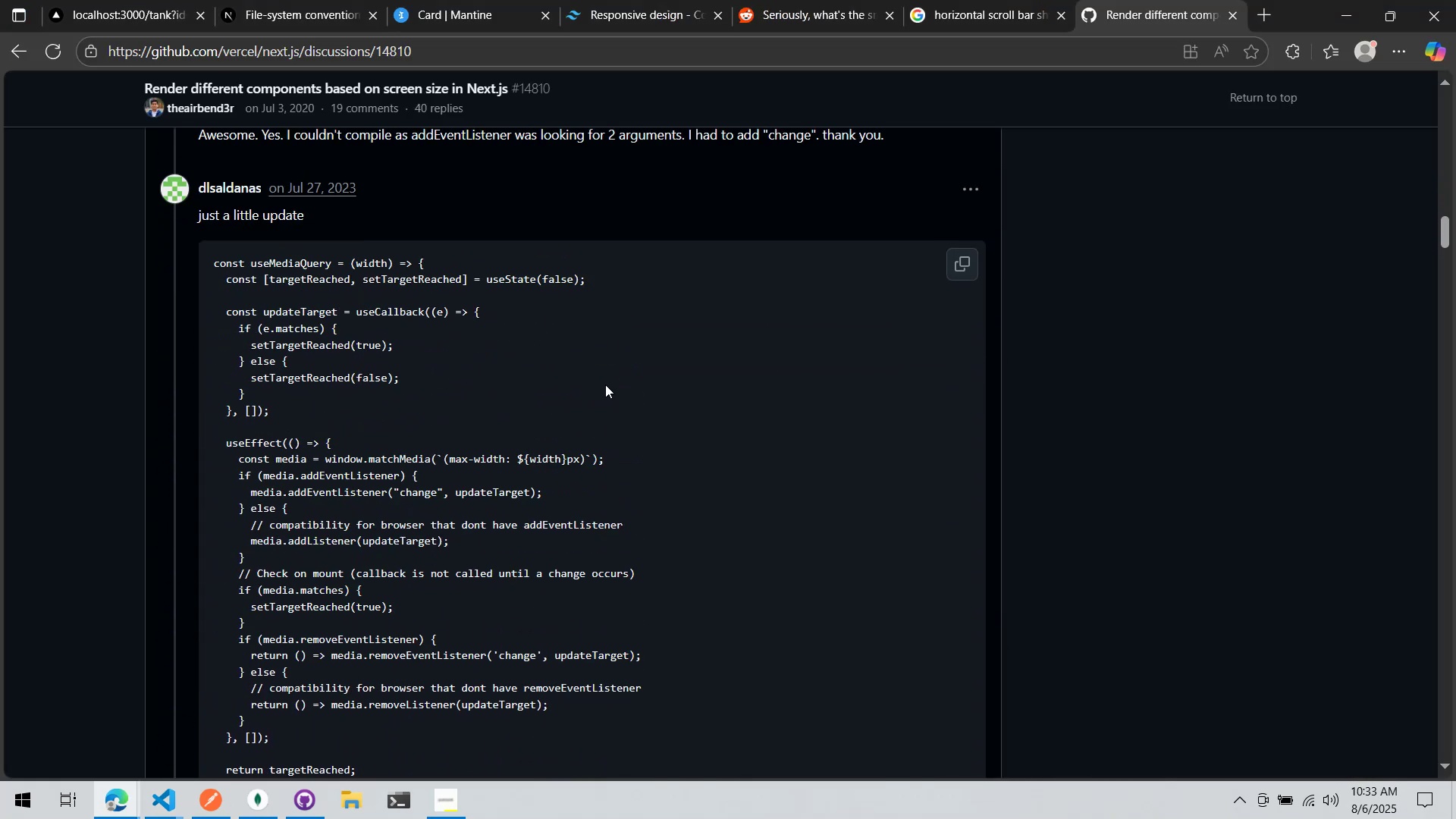 
key(Alt+Tab)
 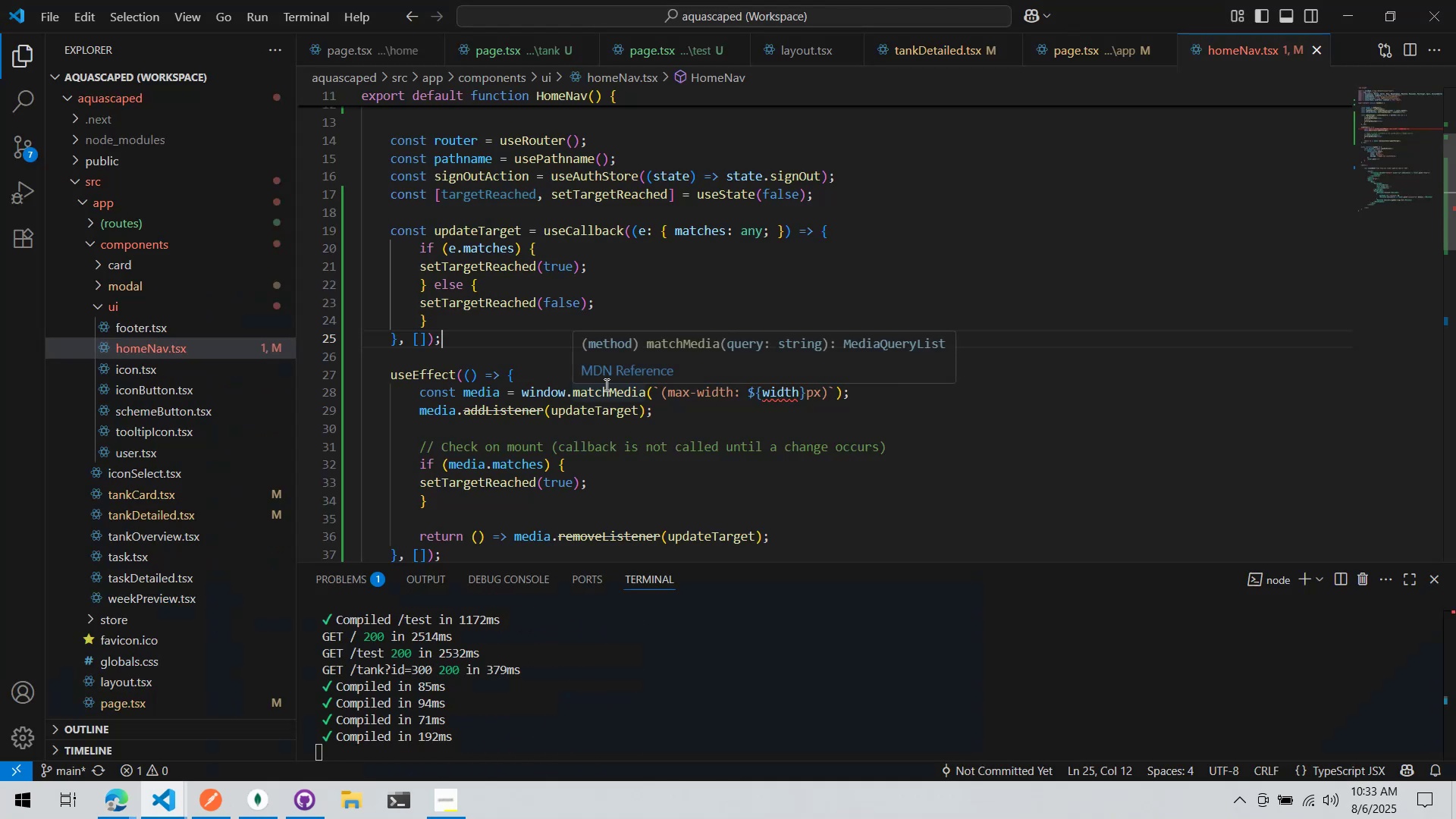 
scroll: coordinate [605, 384], scroll_direction: down, amount: 1.0
 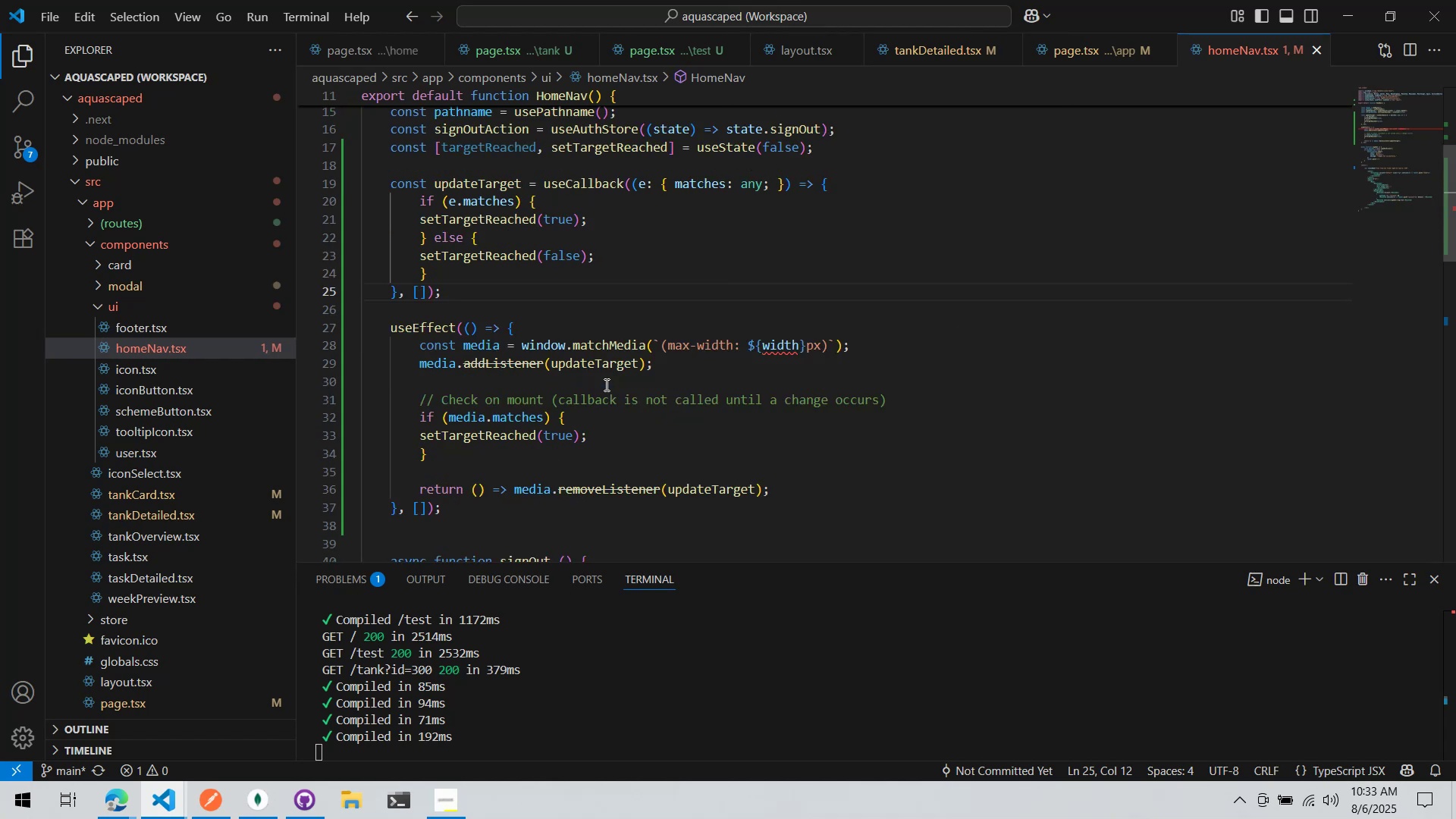 
key(Alt+AltLeft)
 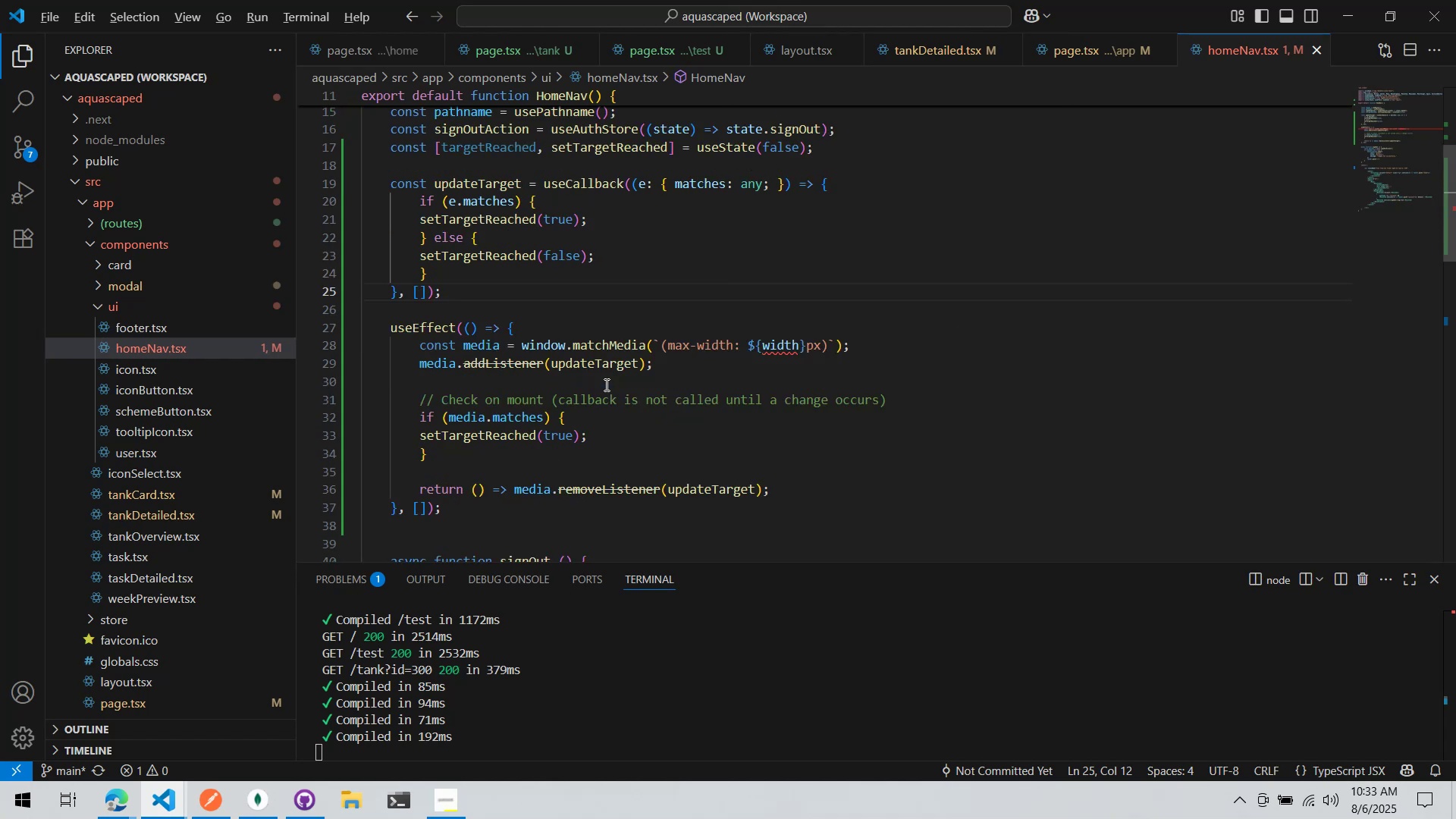 
key(Alt+Tab)
 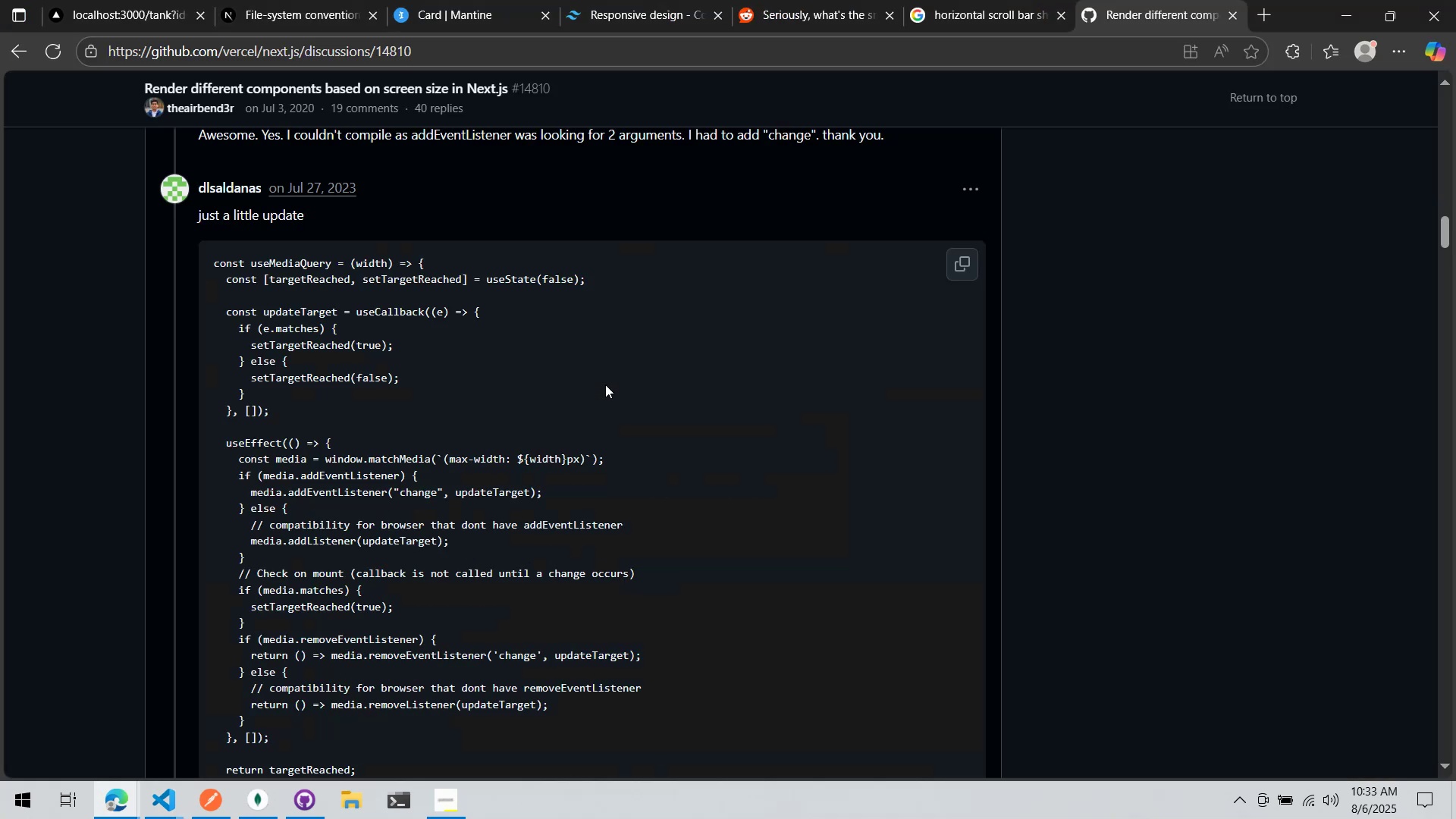 
key(Alt+AltLeft)
 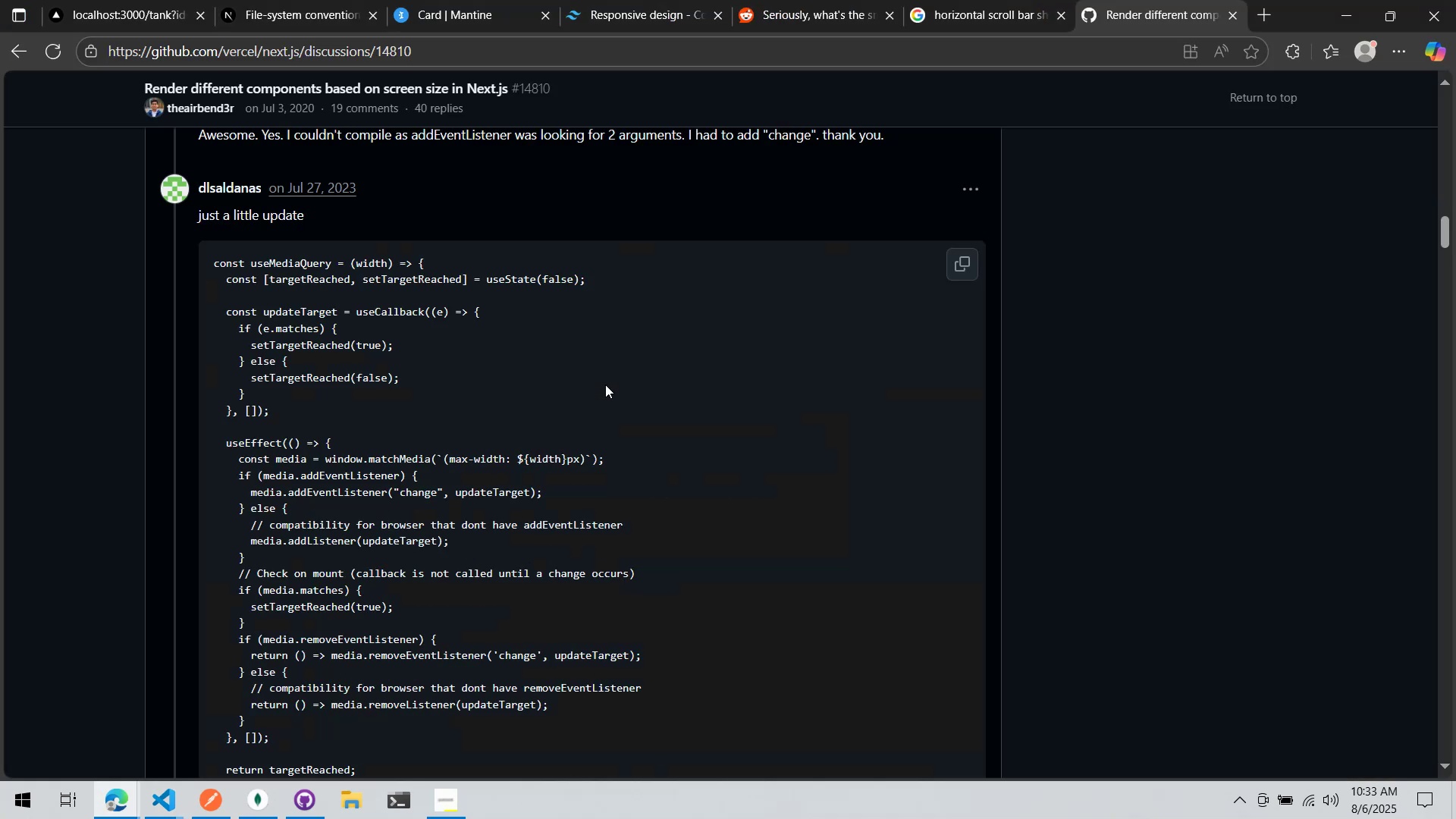 
key(Alt+Tab)
 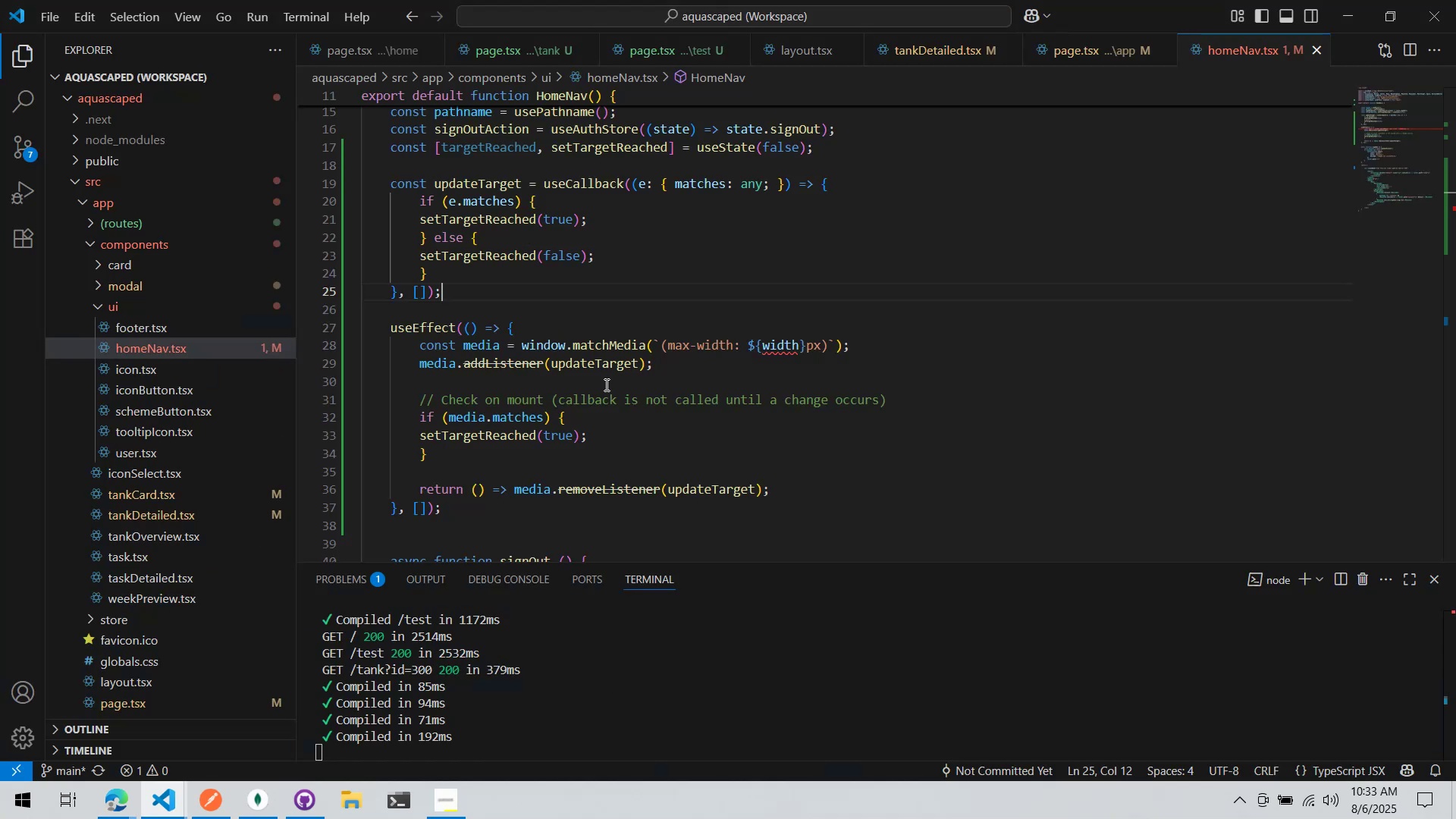 
scroll: coordinate [605, 384], scroll_direction: down, amount: 1.0
 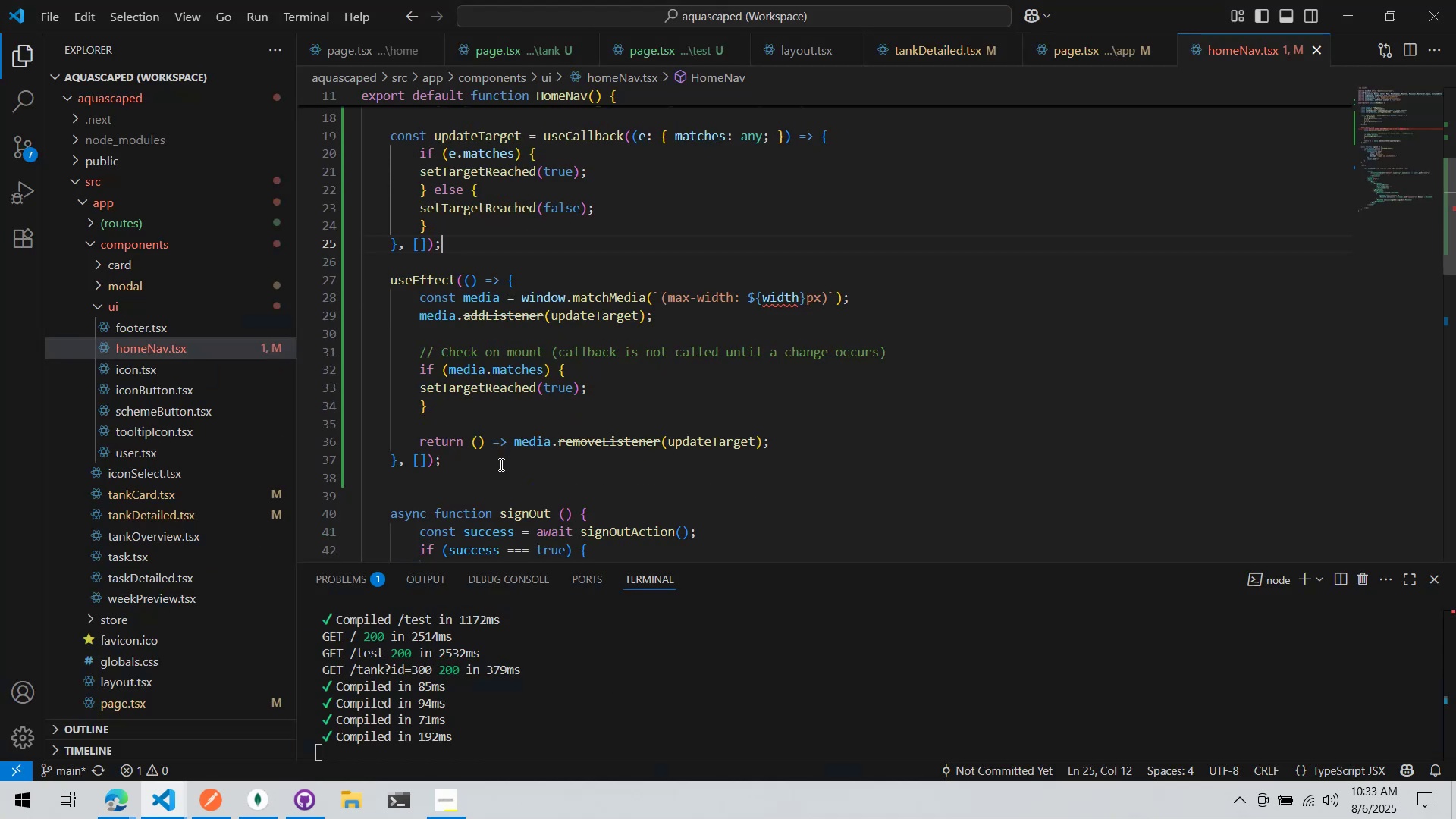 
left_click_drag(start_coordinate=[500, 471], to_coordinate=[457, 357])
 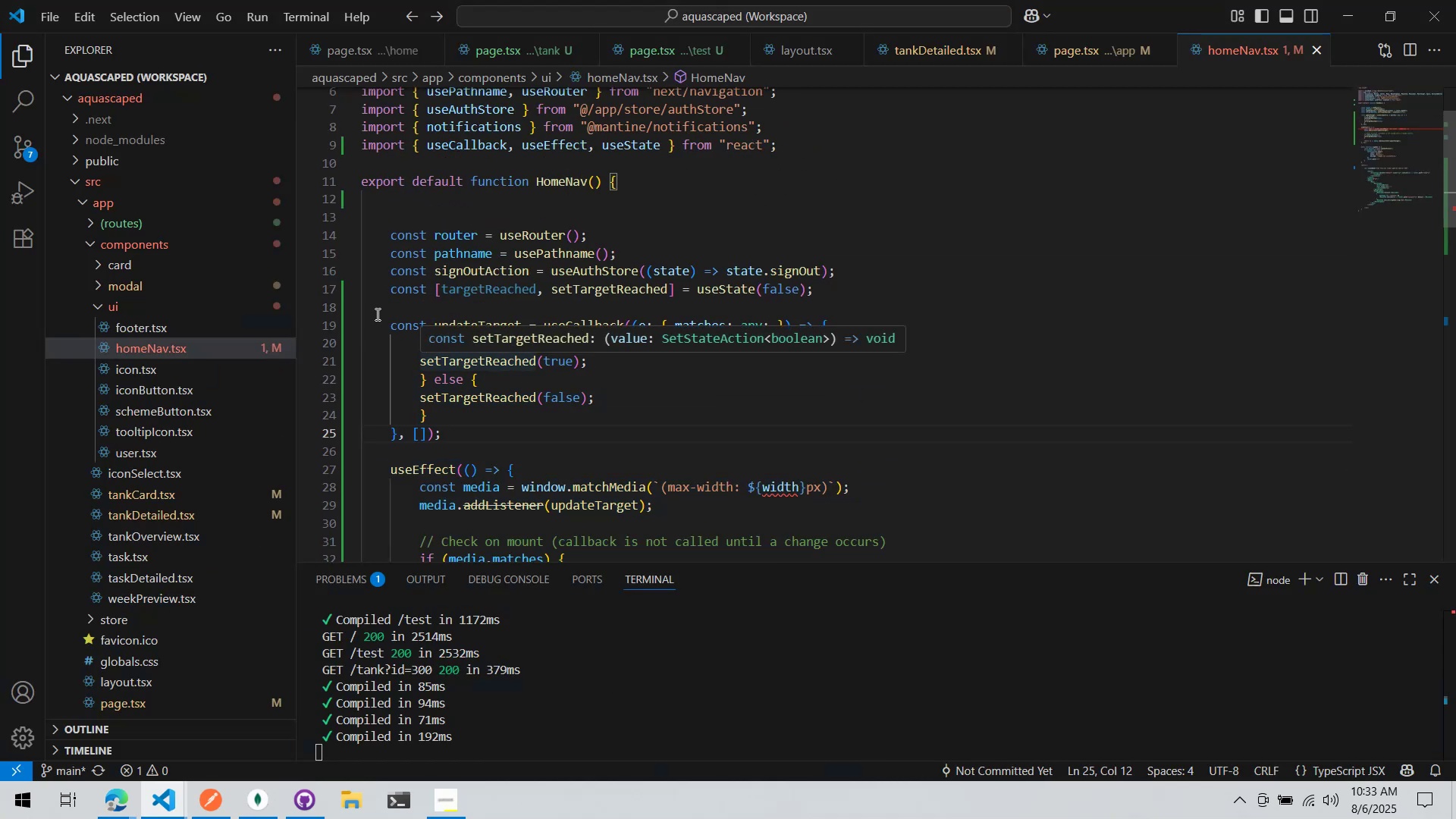 
scroll: coordinate [466, 350], scroll_direction: up, amount: 4.0
 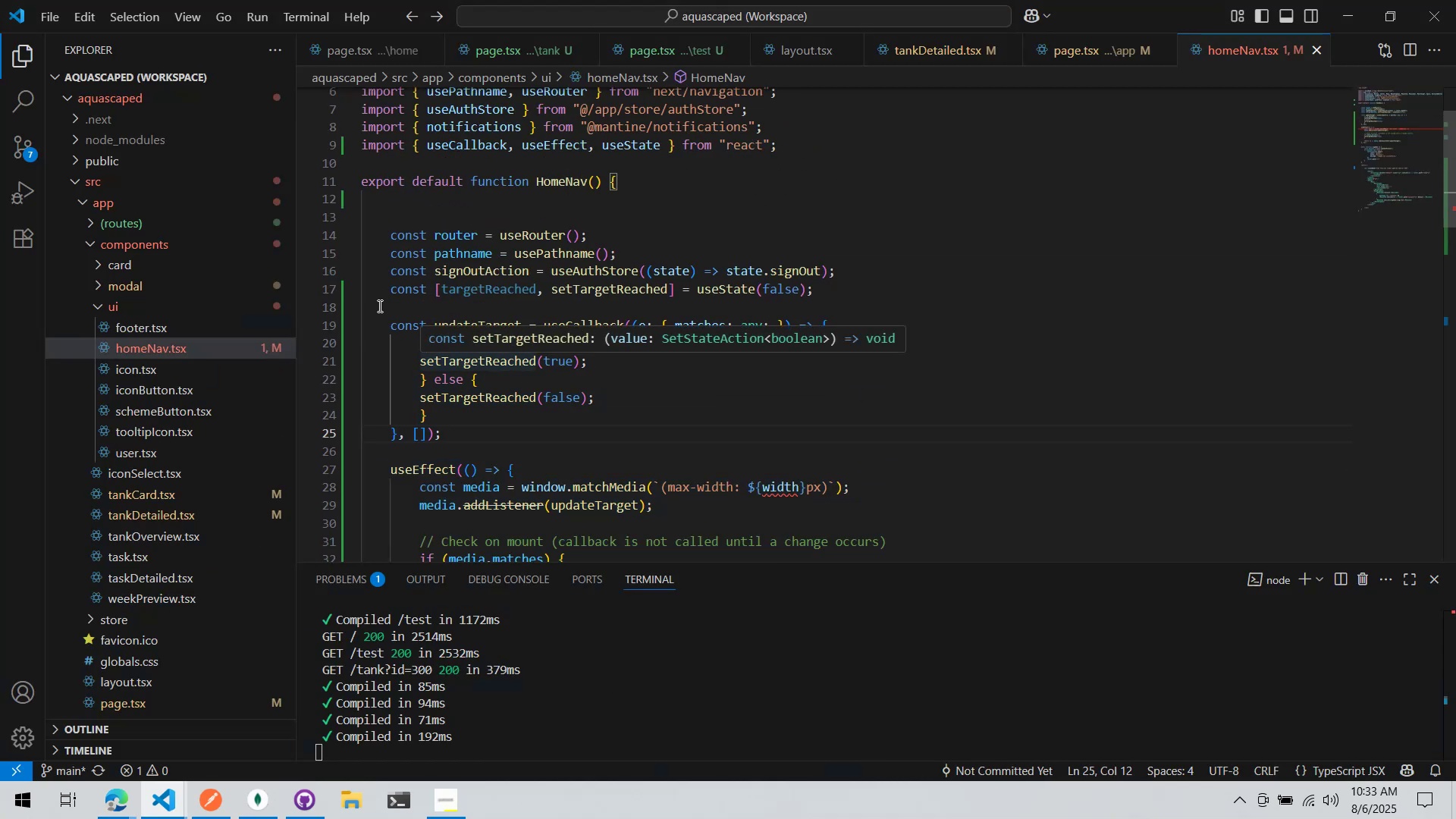 
left_click_drag(start_coordinate=[383, 297], to_coordinate=[548, 491])
 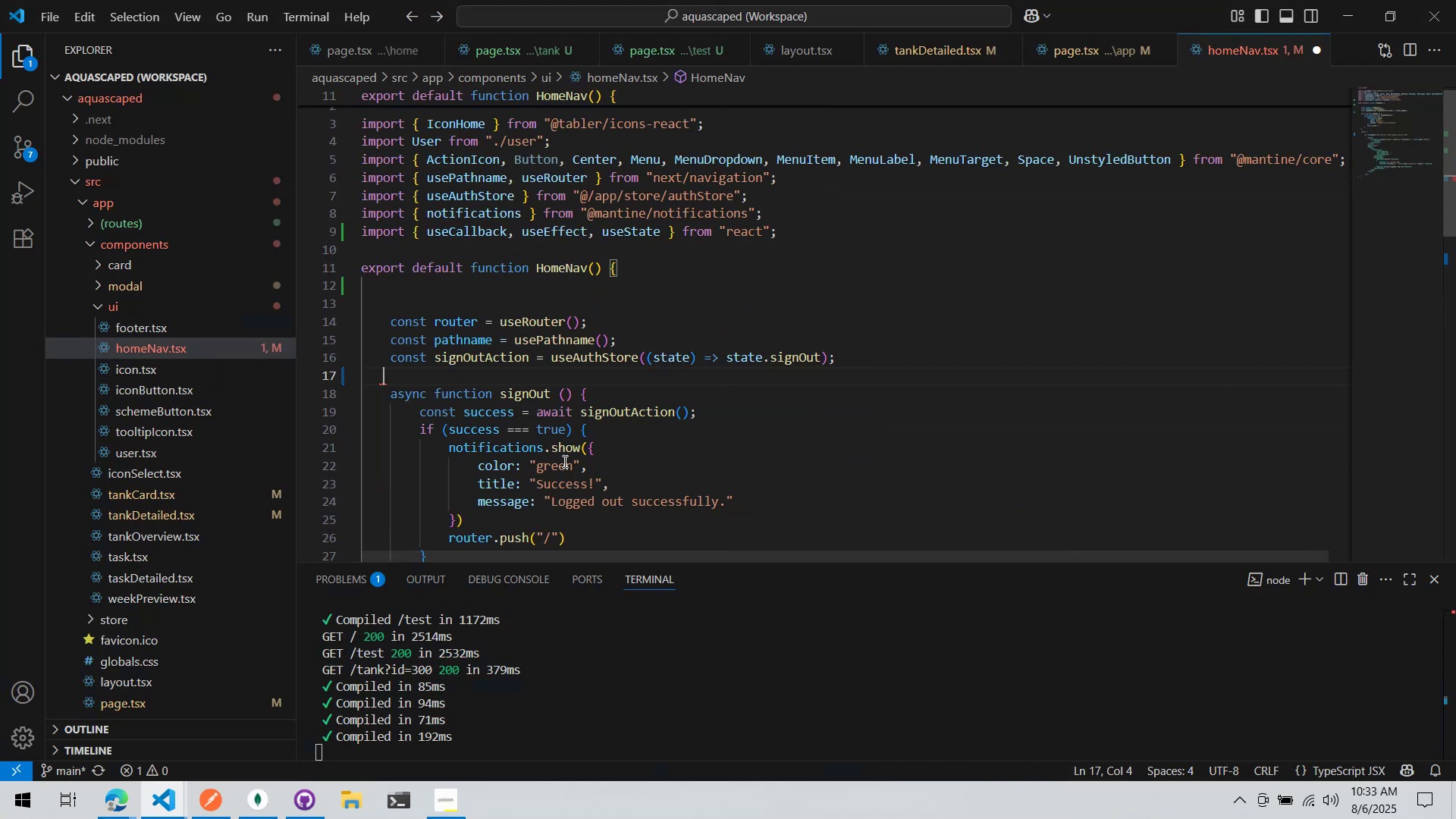 
scroll: coordinate [479, 379], scroll_direction: down, amount: 4.0
 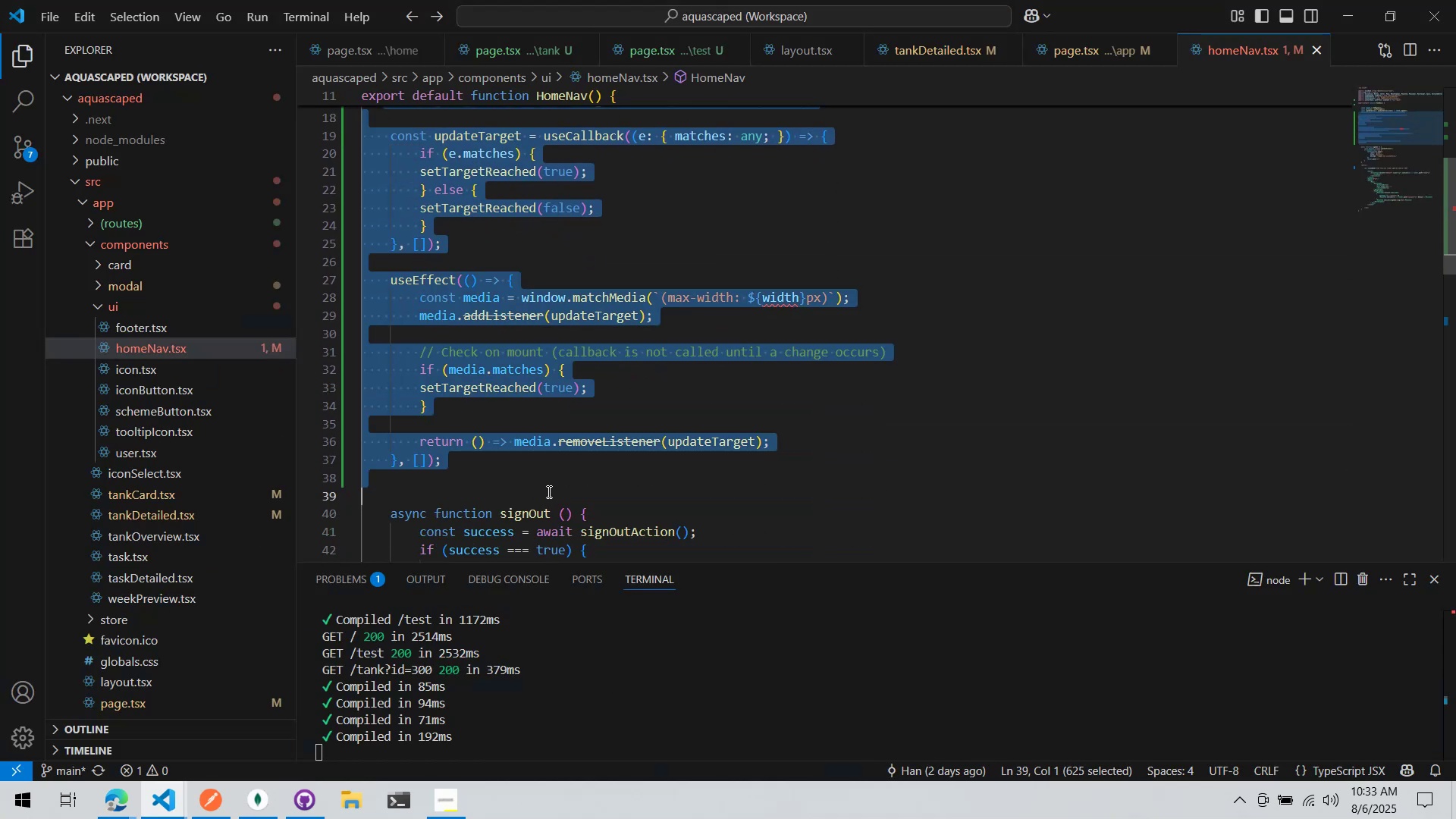 
key(Control+ControlLeft)
 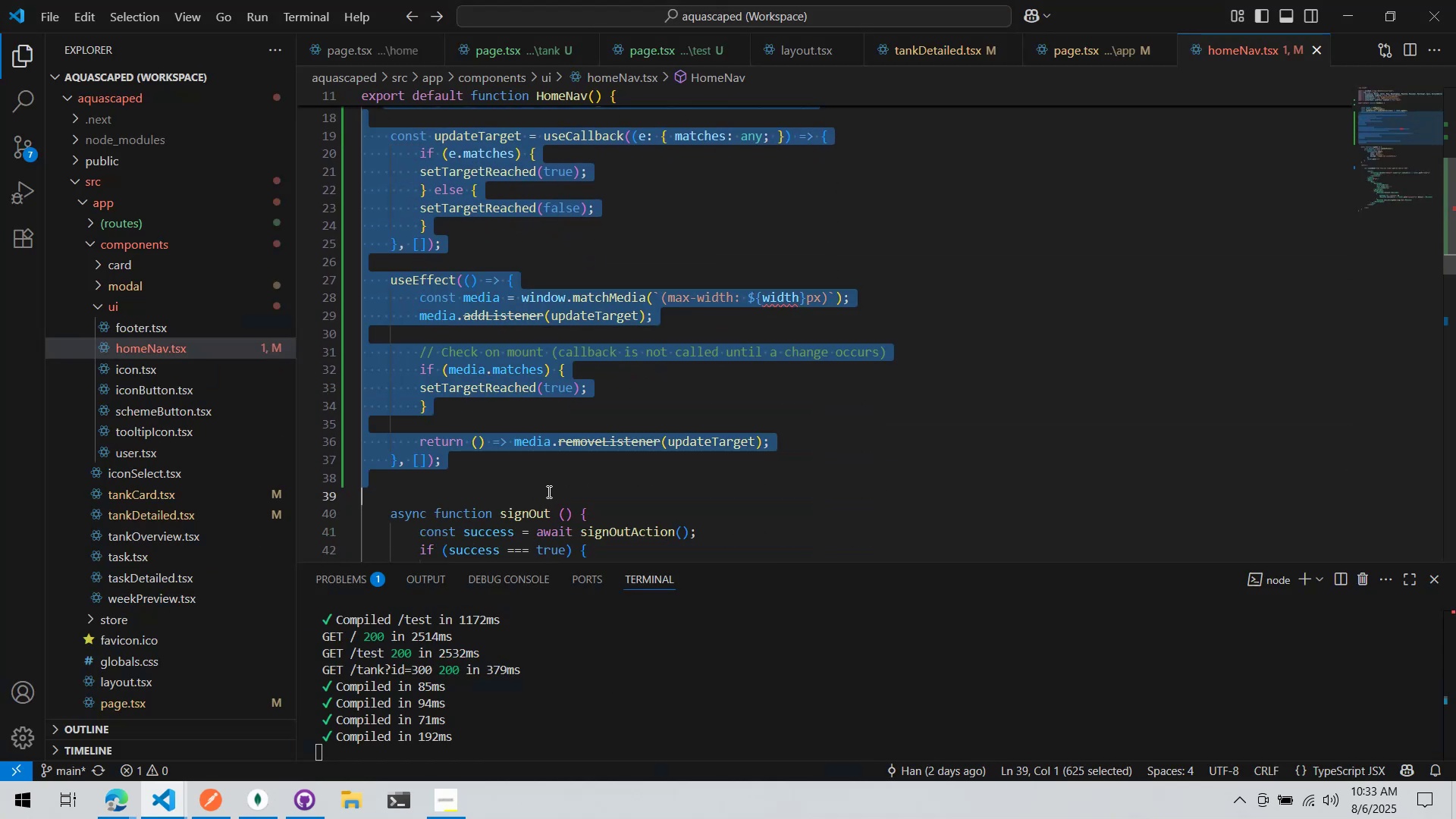 
key(Control+X)
 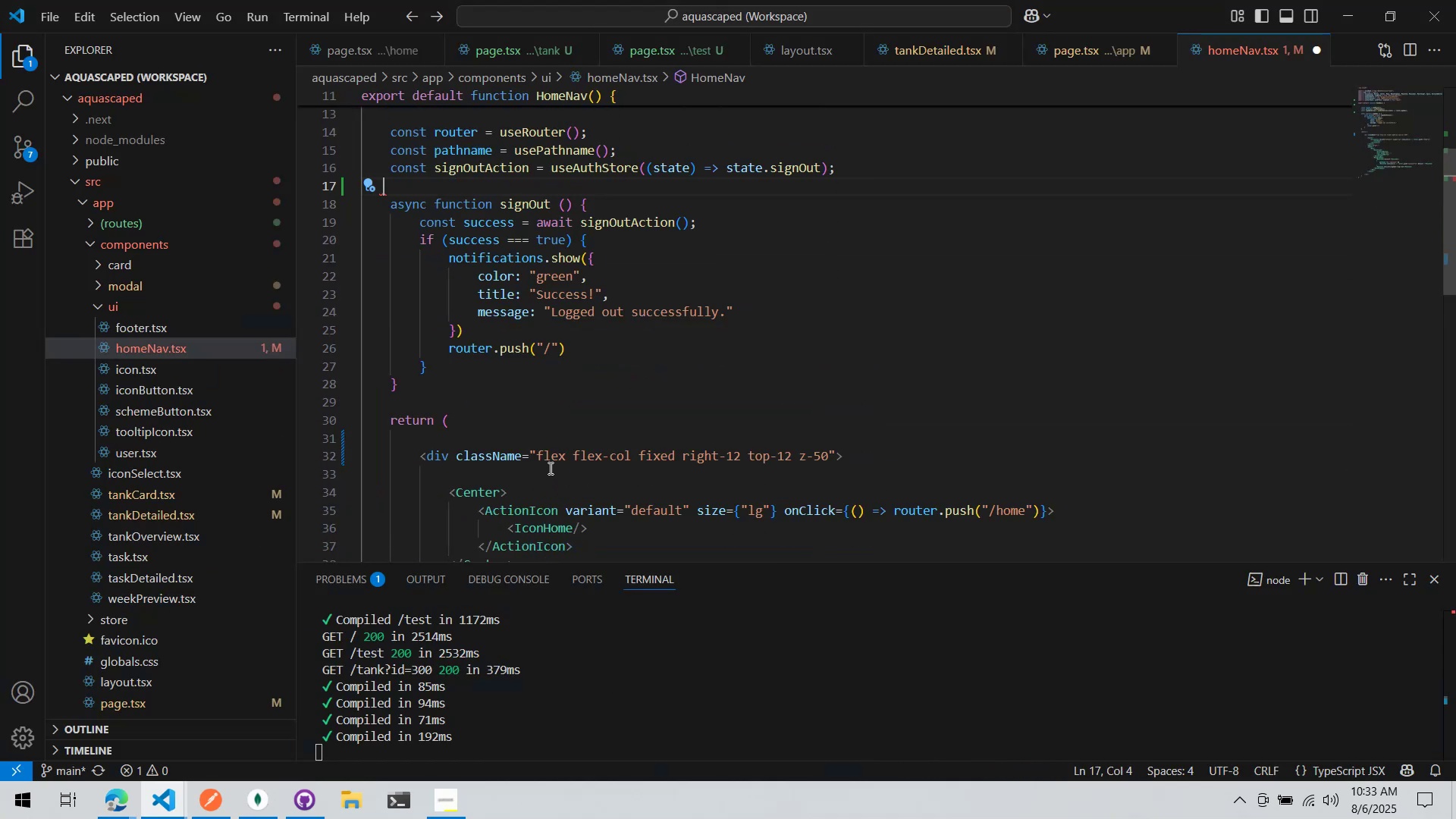 
scroll: coordinate [563, 461], scroll_direction: up, amount: 4.0
 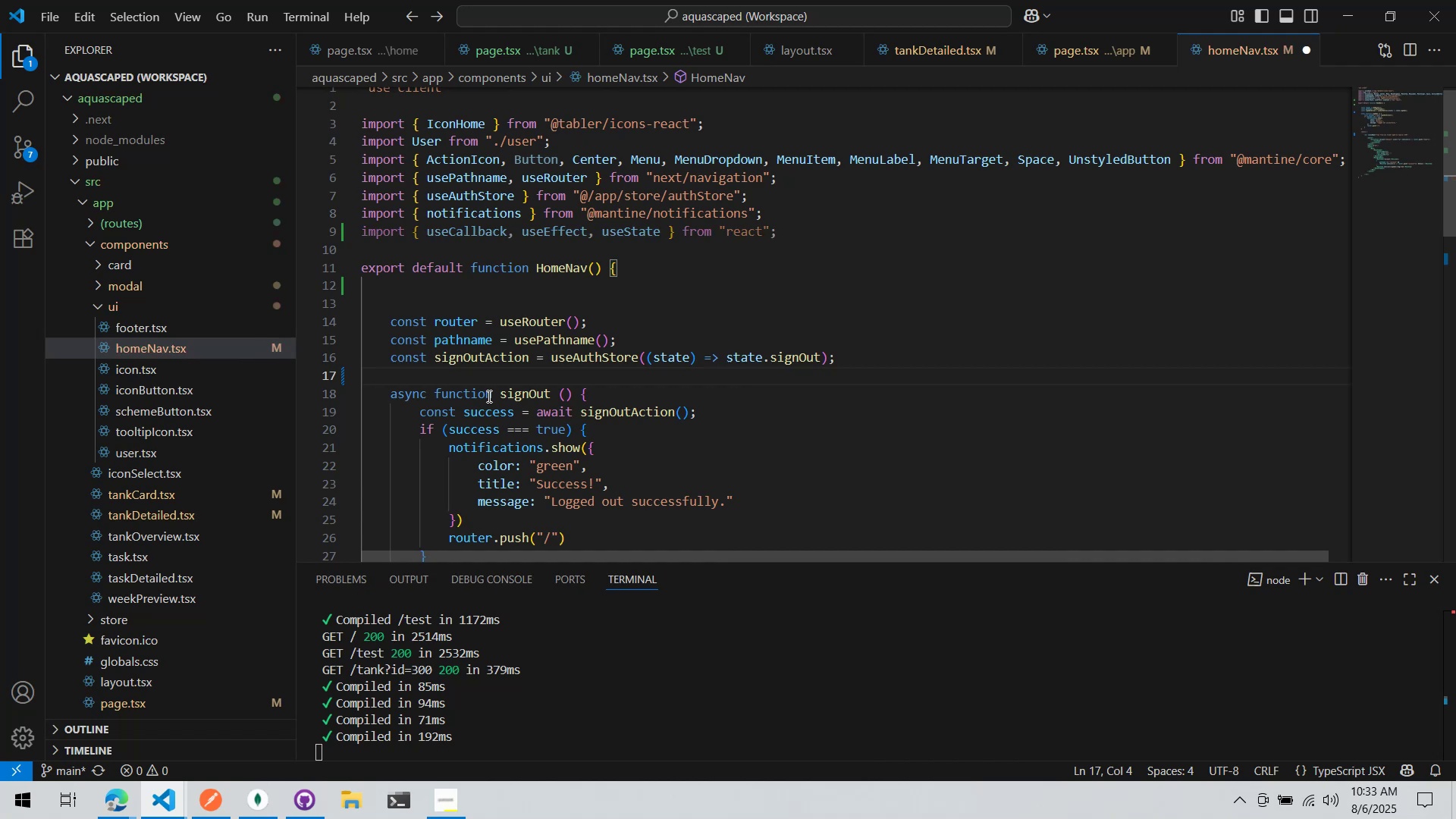 
key(Control+ControlLeft)
 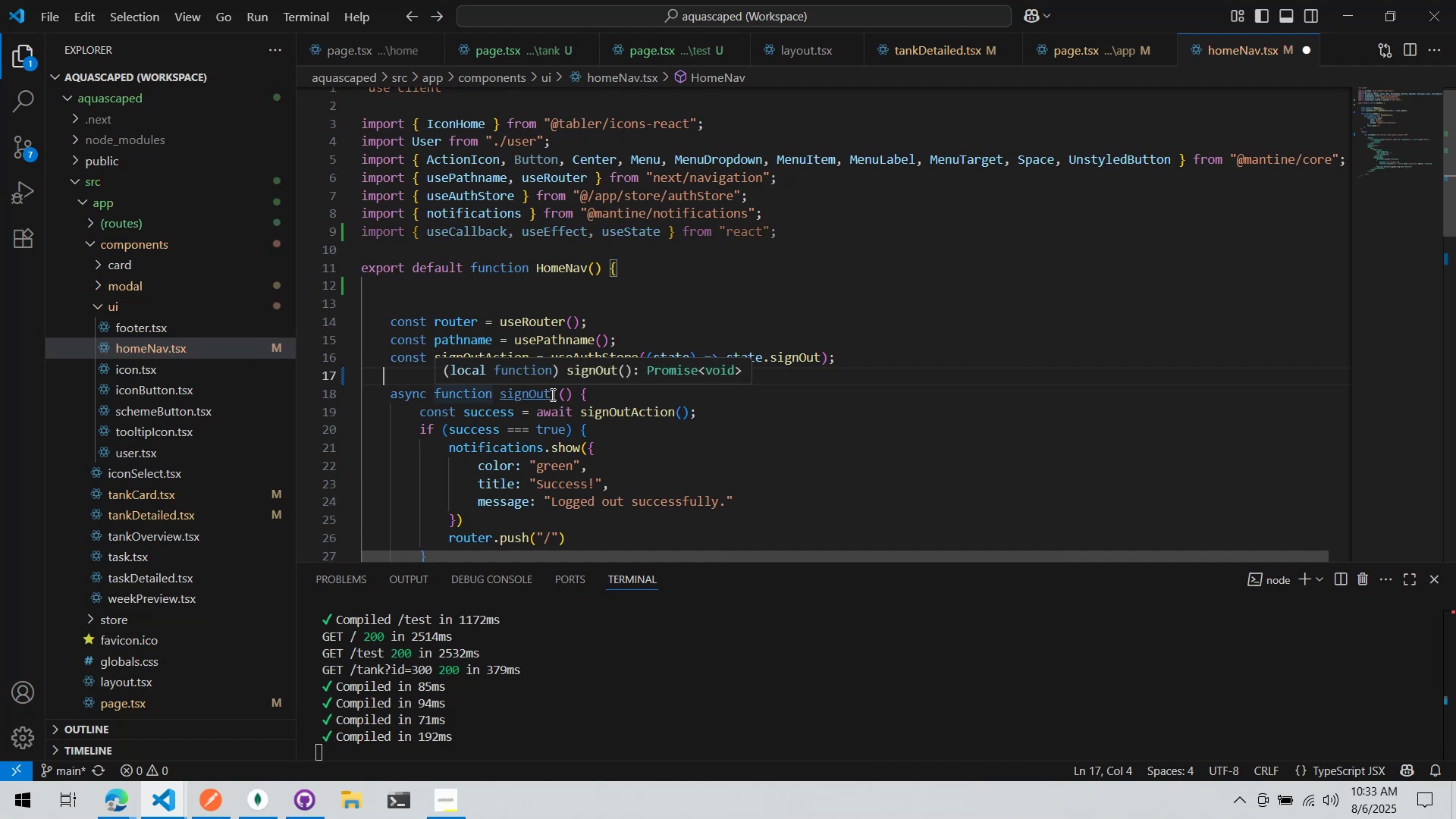 
key(Control+S)
 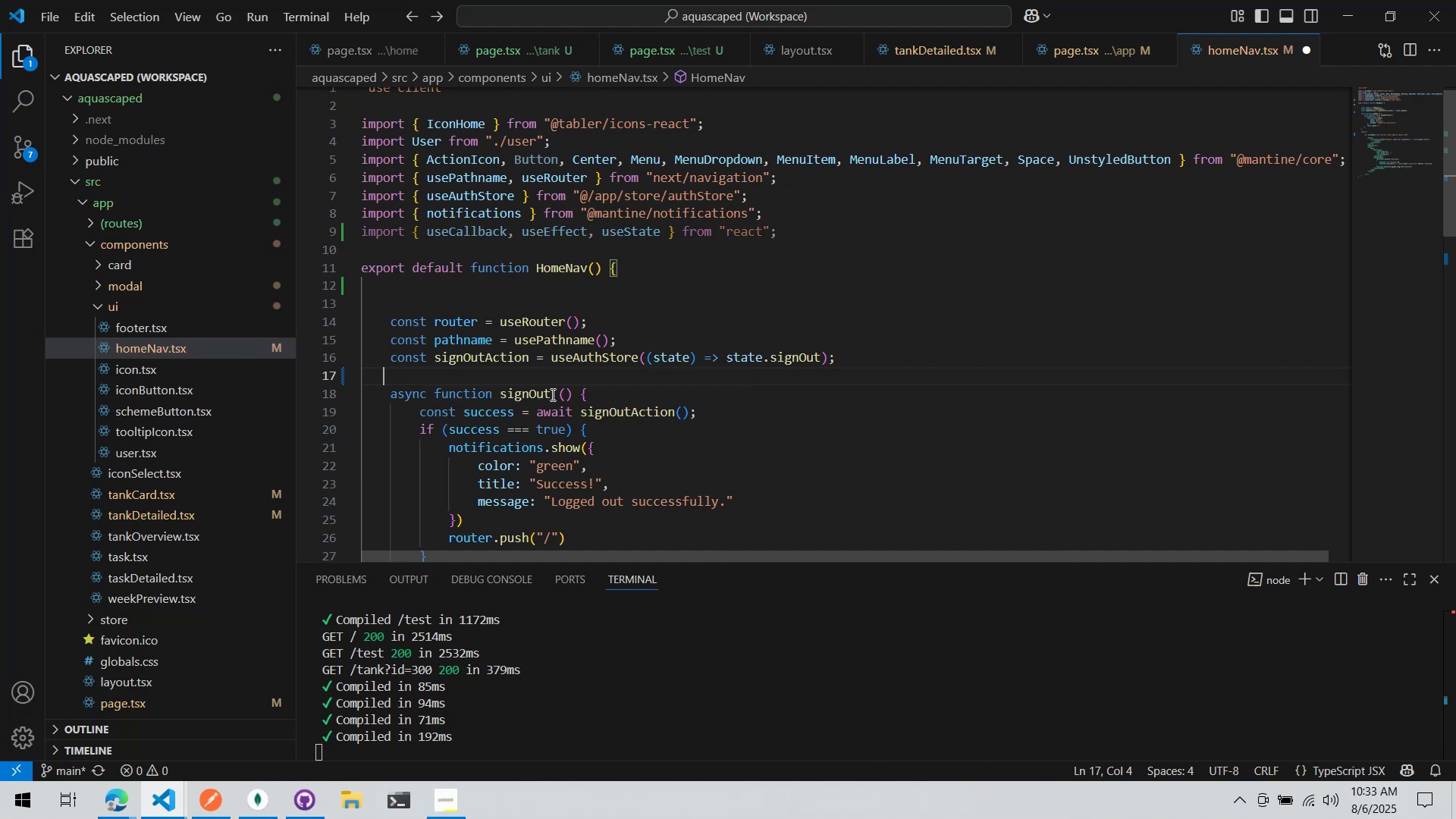 
key(Control+ControlLeft)
 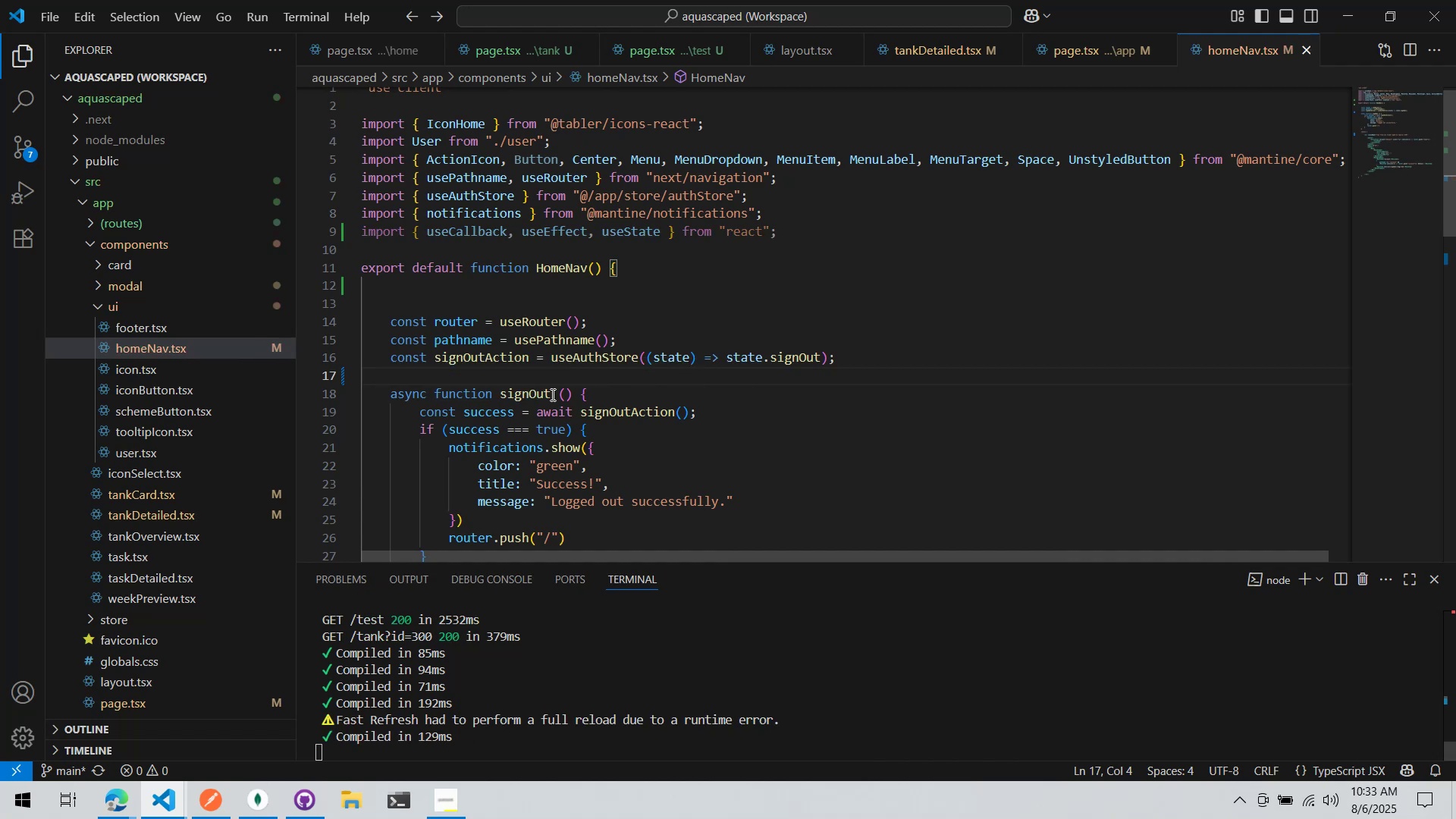 
key(Alt+AltLeft)
 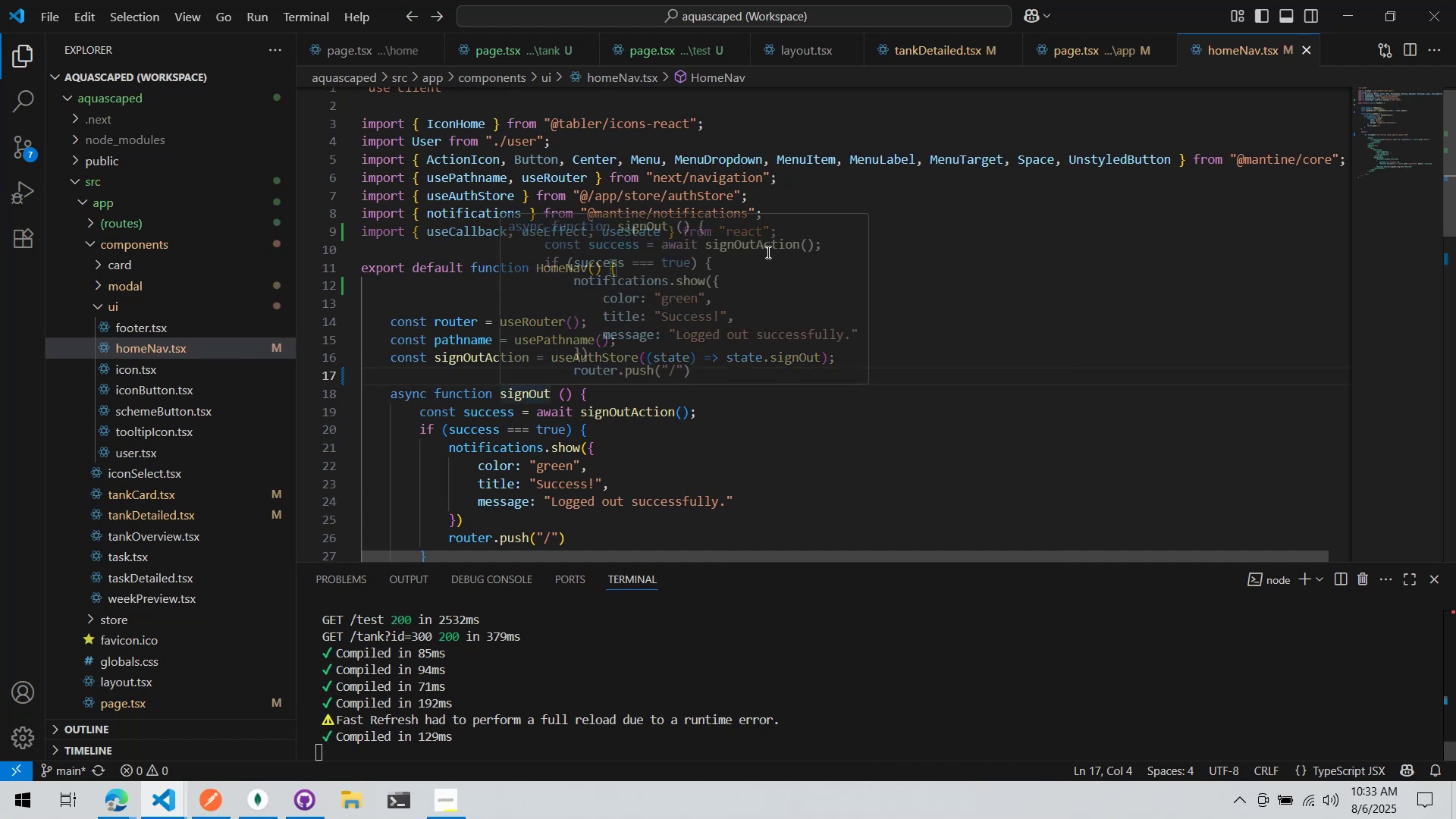 
key(Alt+Tab)
 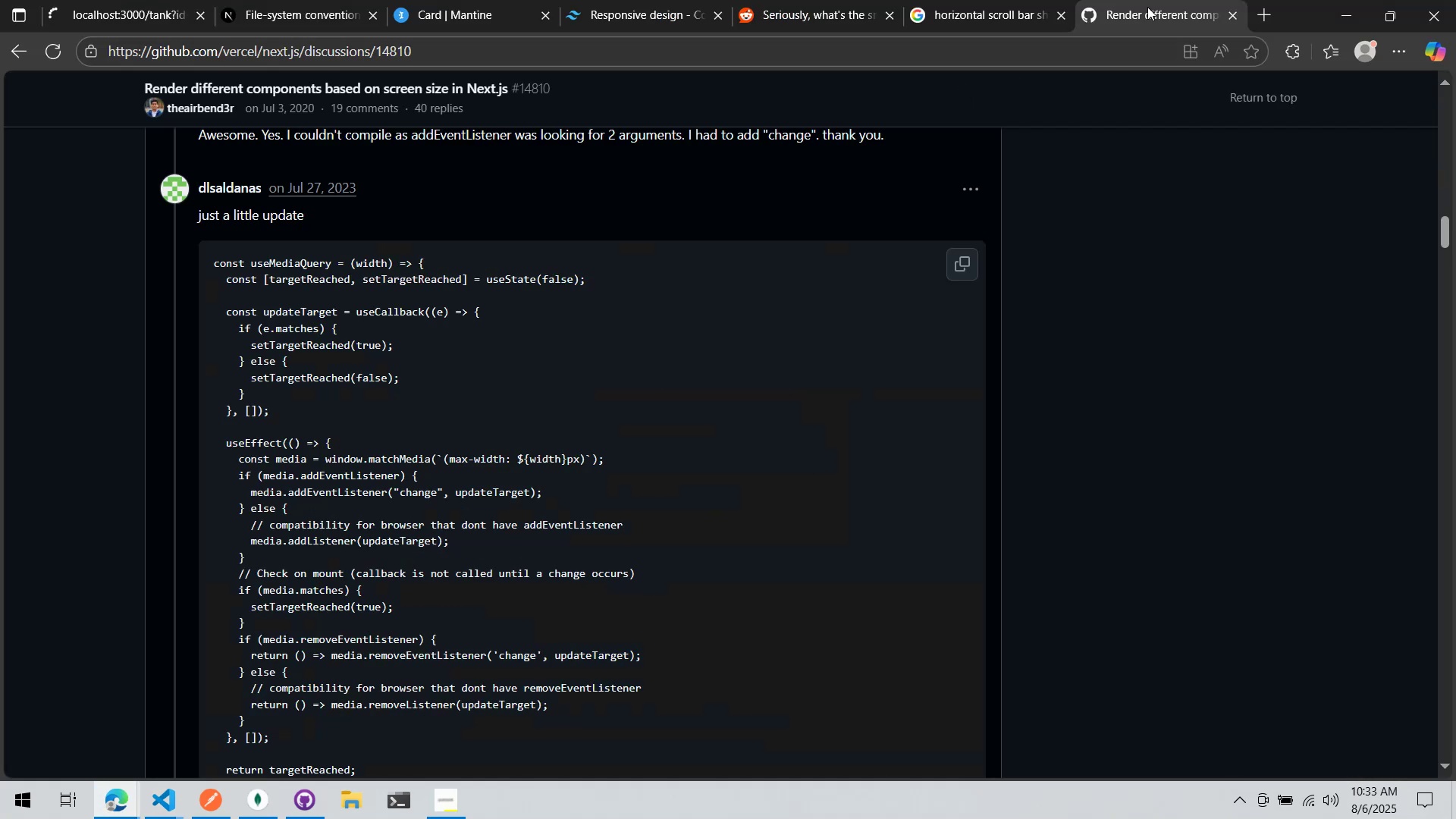 
left_click([1006, 0])
 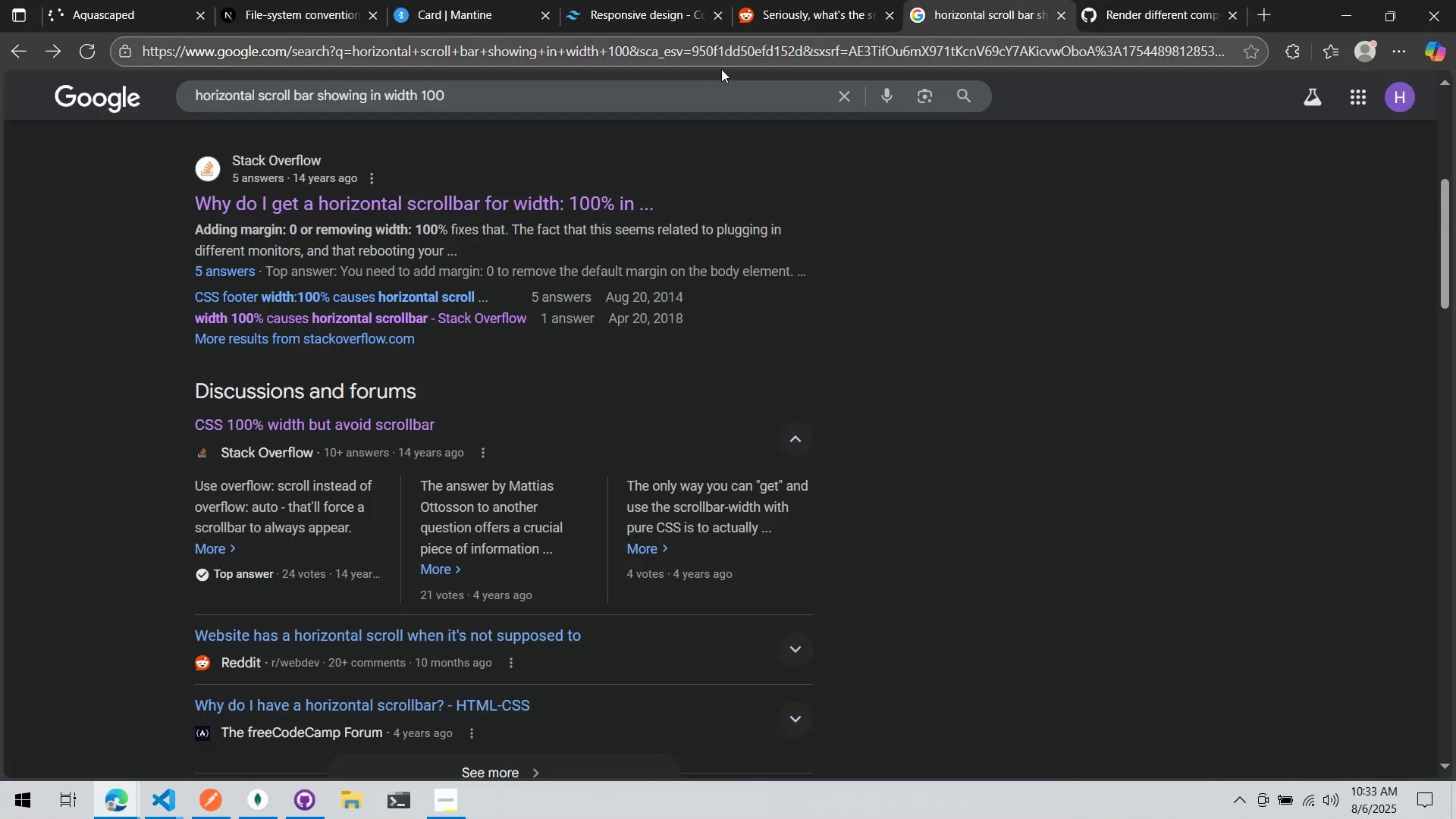 
double_click([680, 98])
 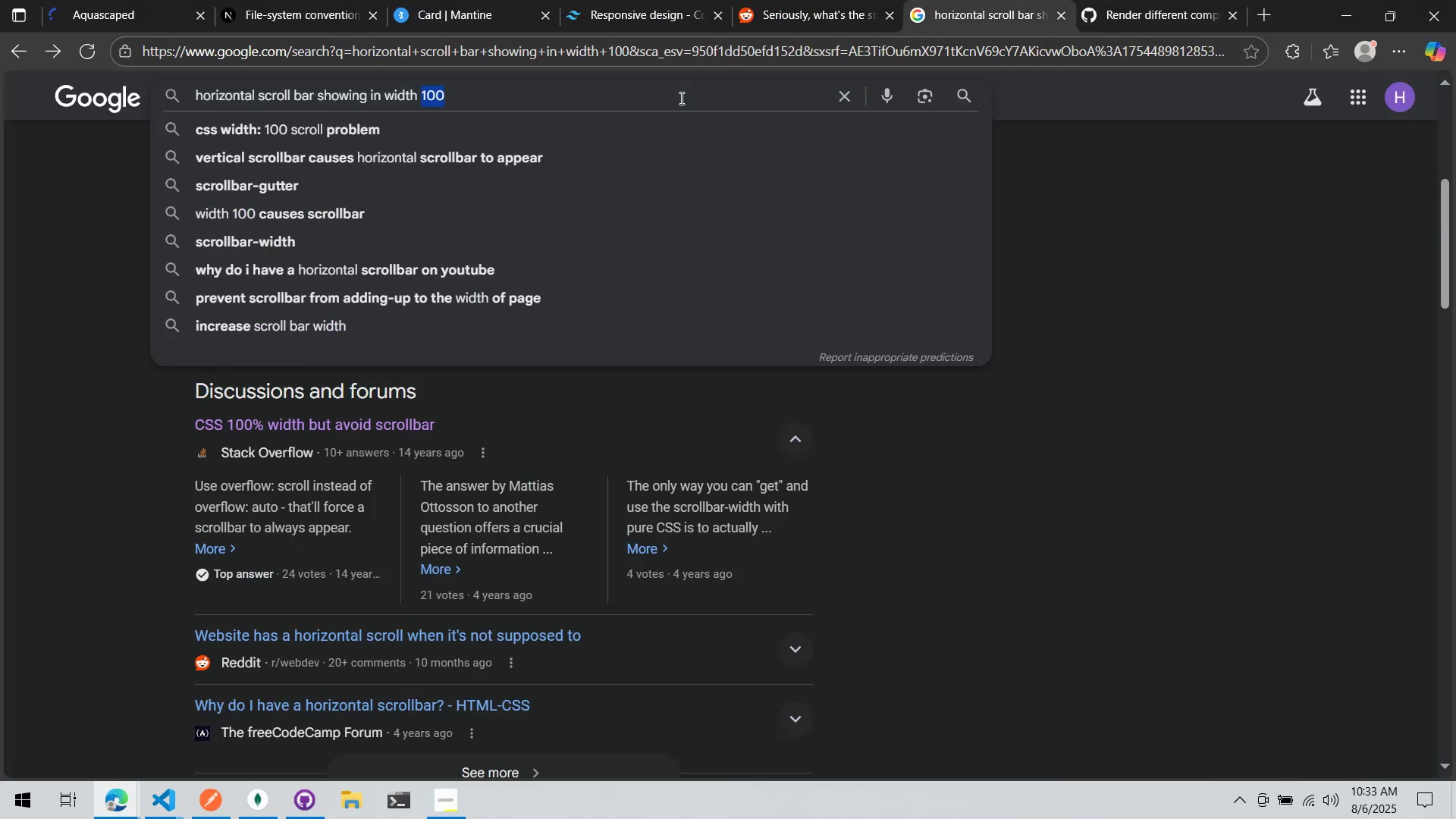 
triple_click([680, 98])
 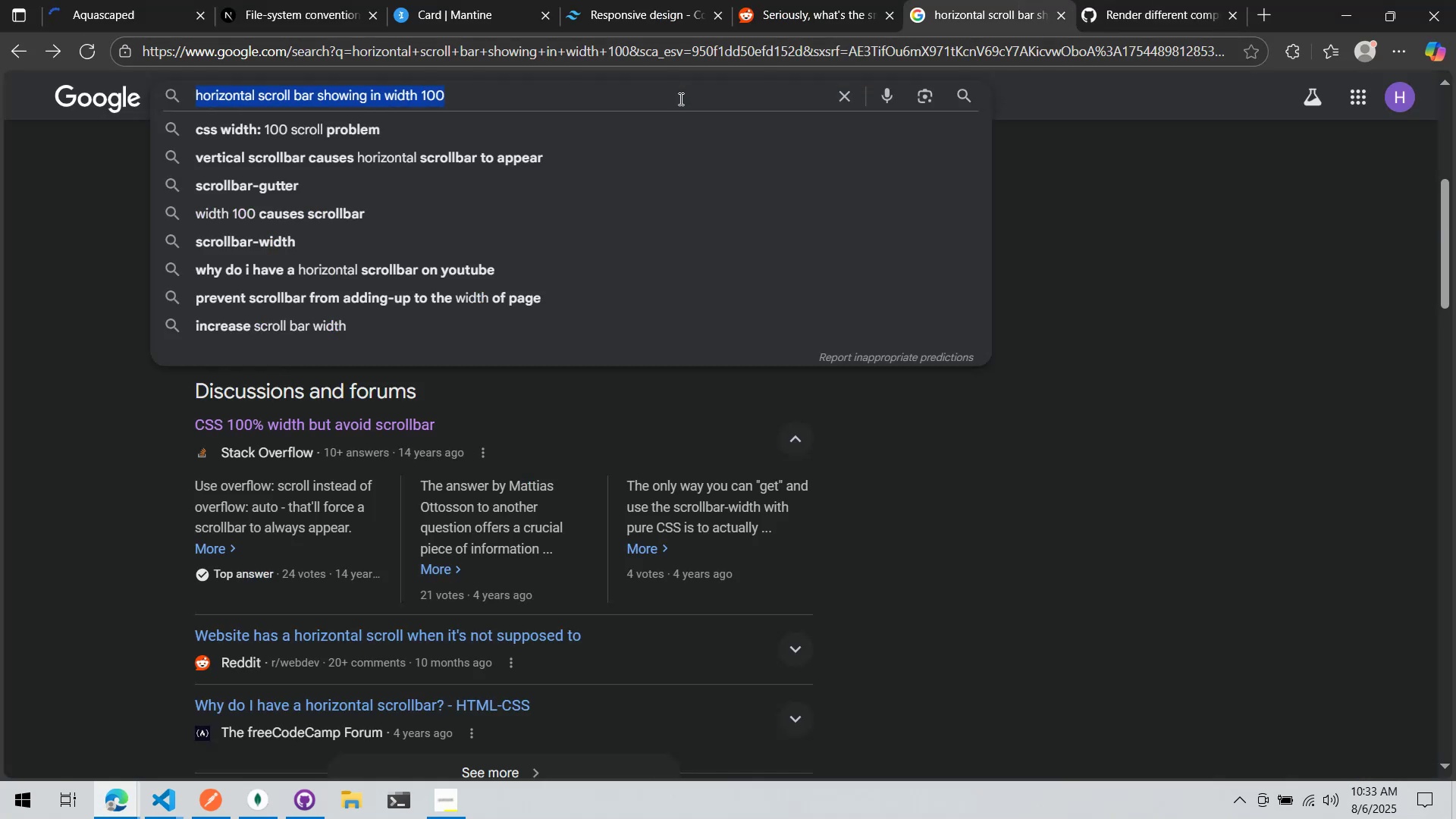 
type(ts usewindowsiz ehook)
 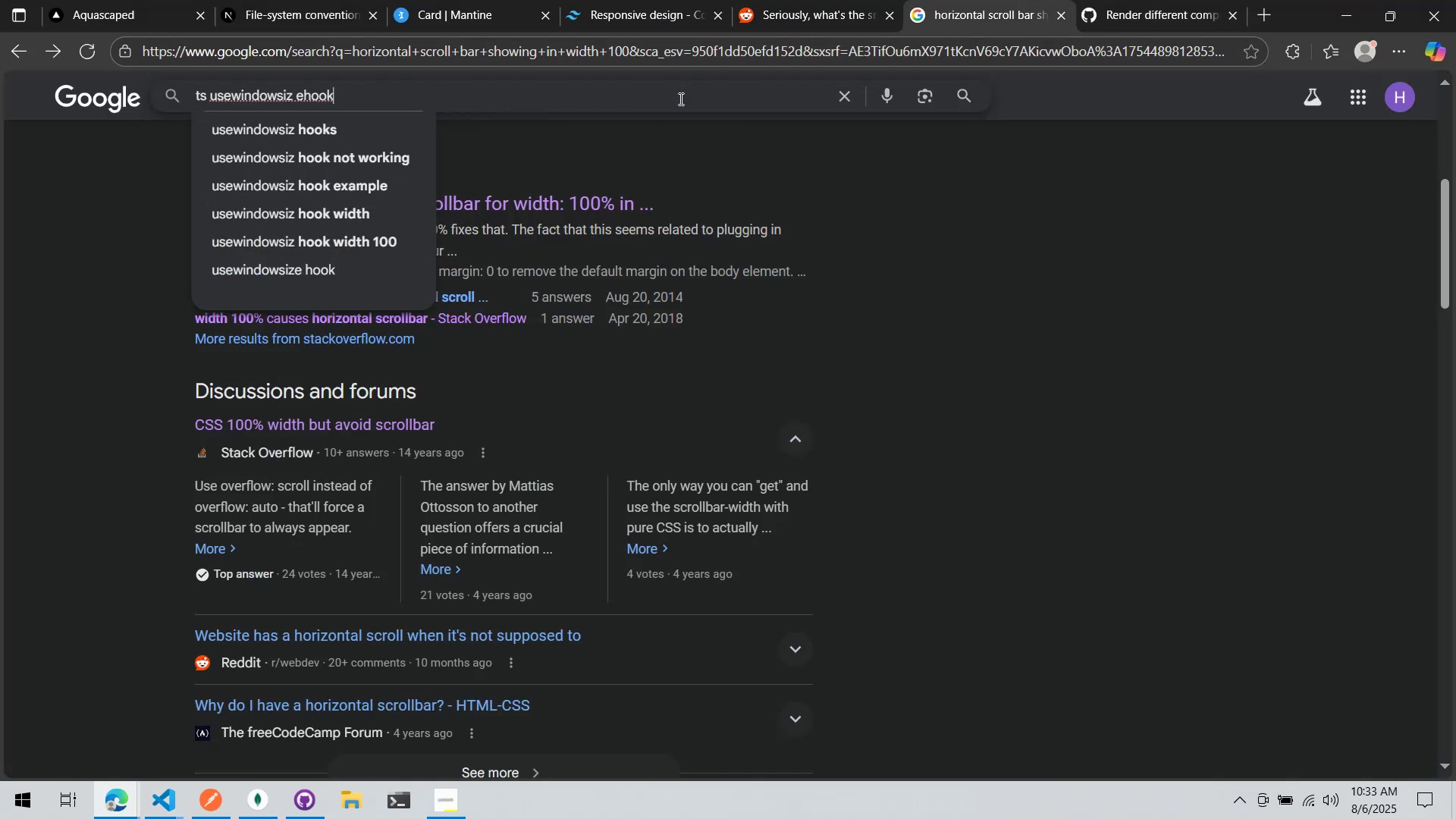 
key(ArrowDown)
 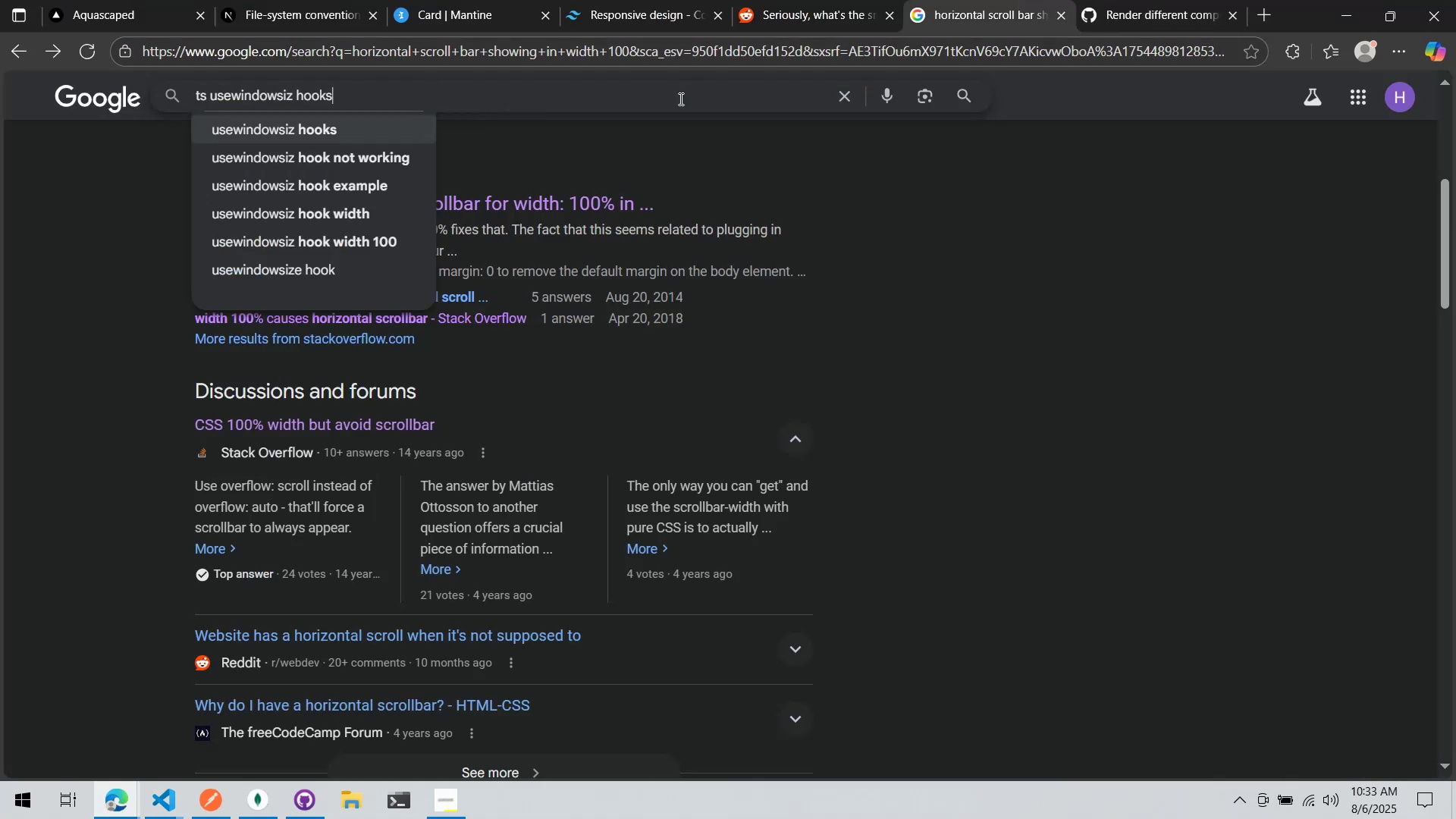 
key(Enter)
 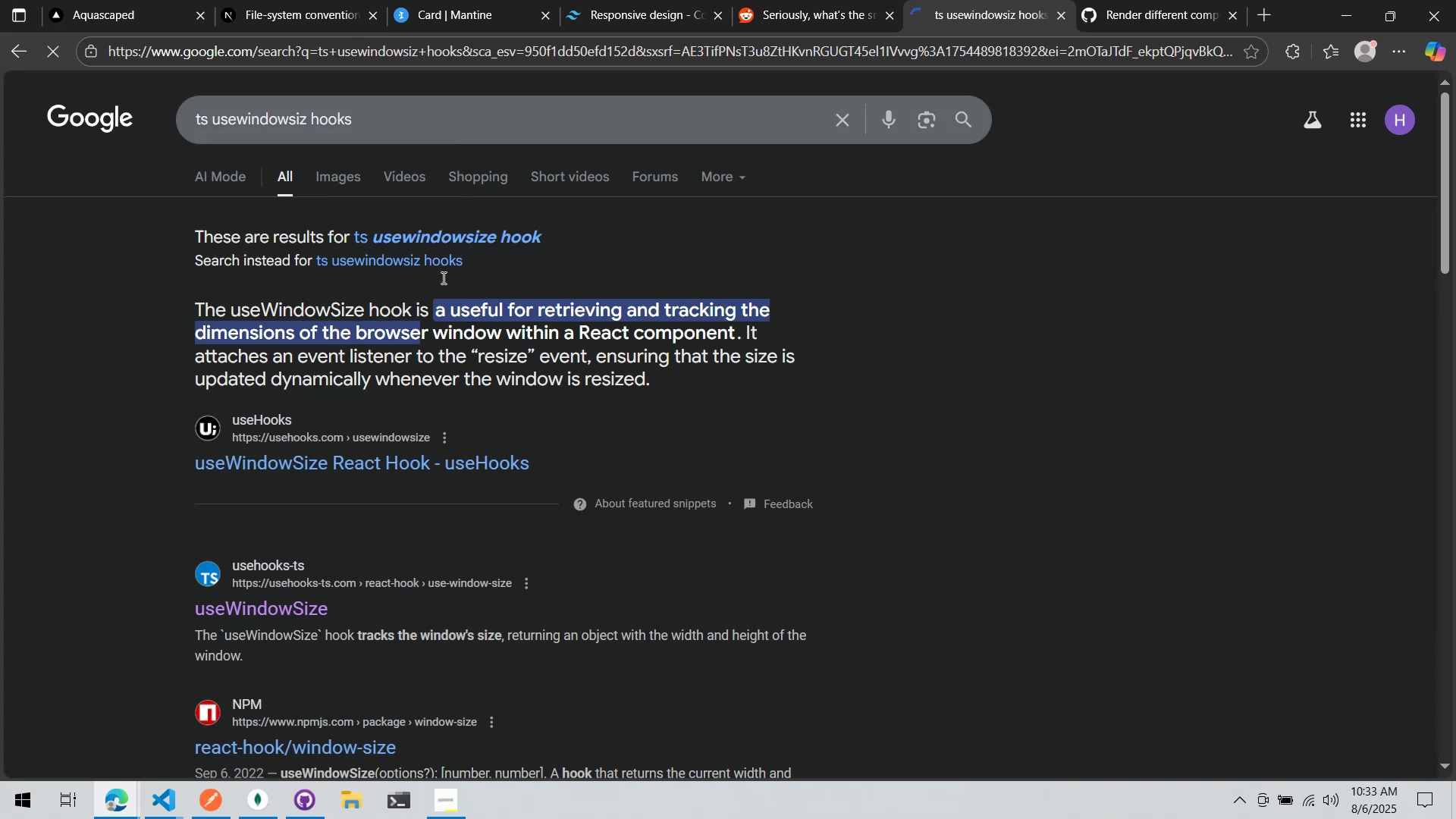 
scroll: coordinate [456, 419], scroll_direction: down, amount: 1.0
 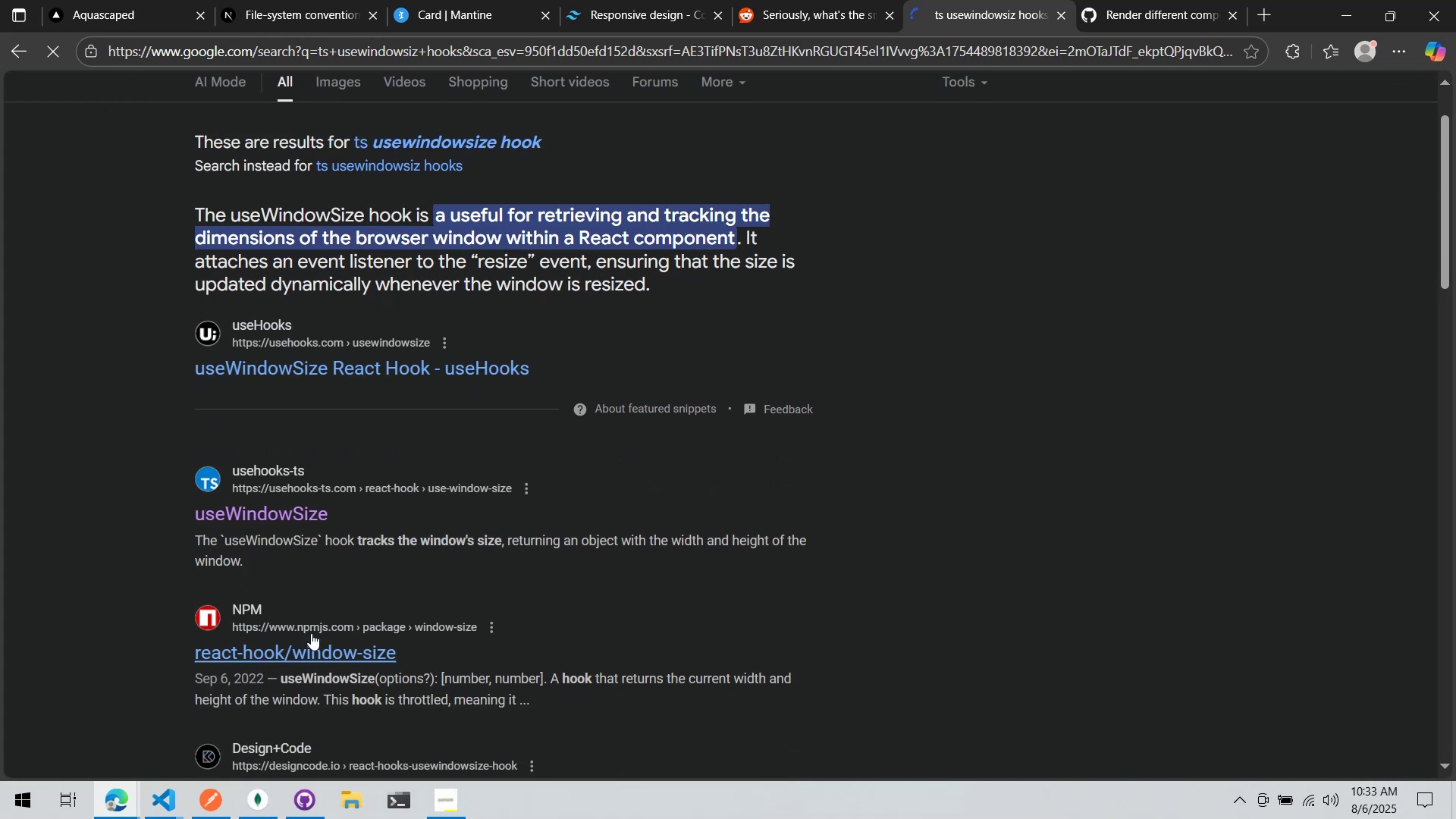 
left_click([311, 654])
 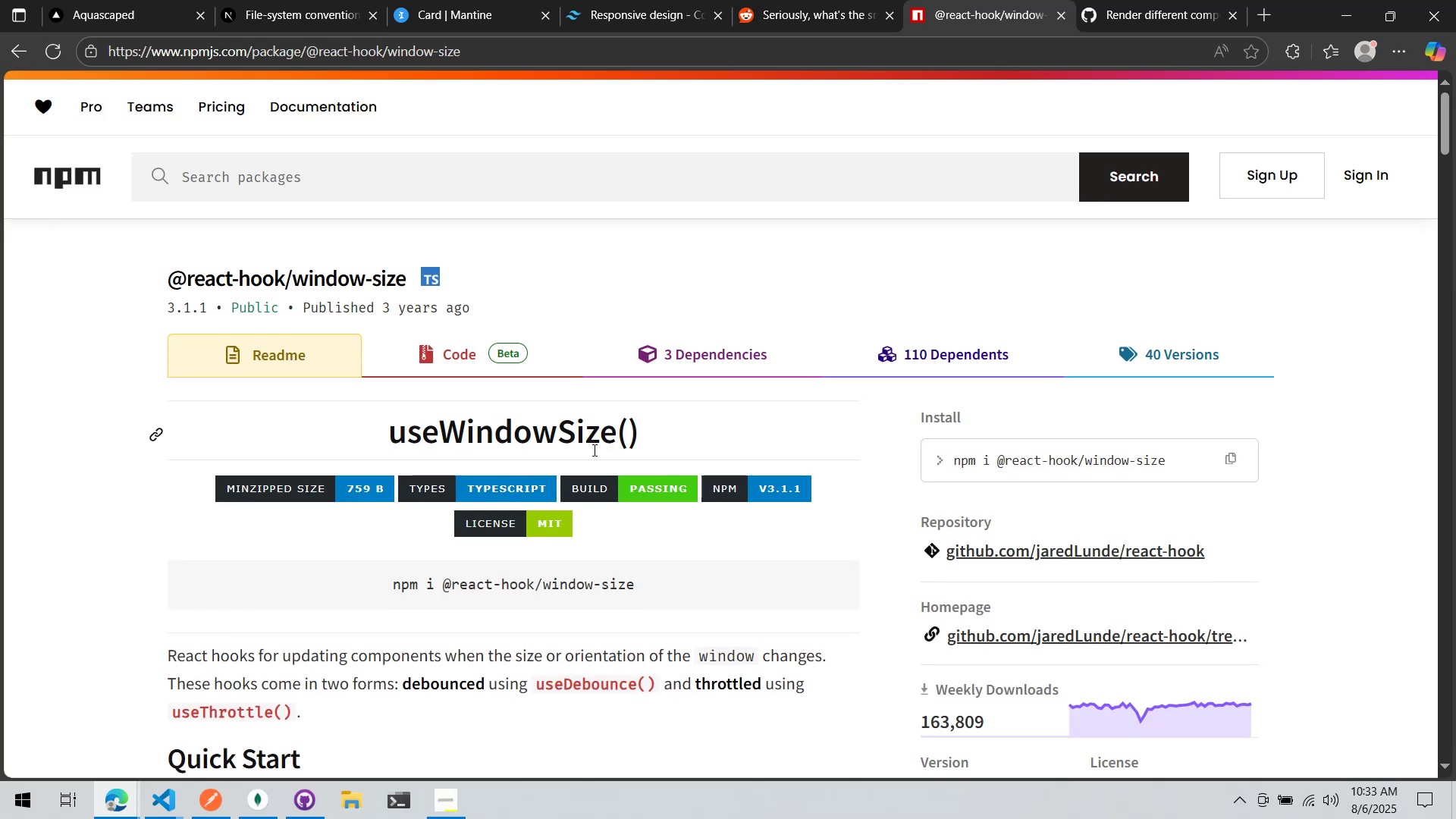 
type(usehooks)
 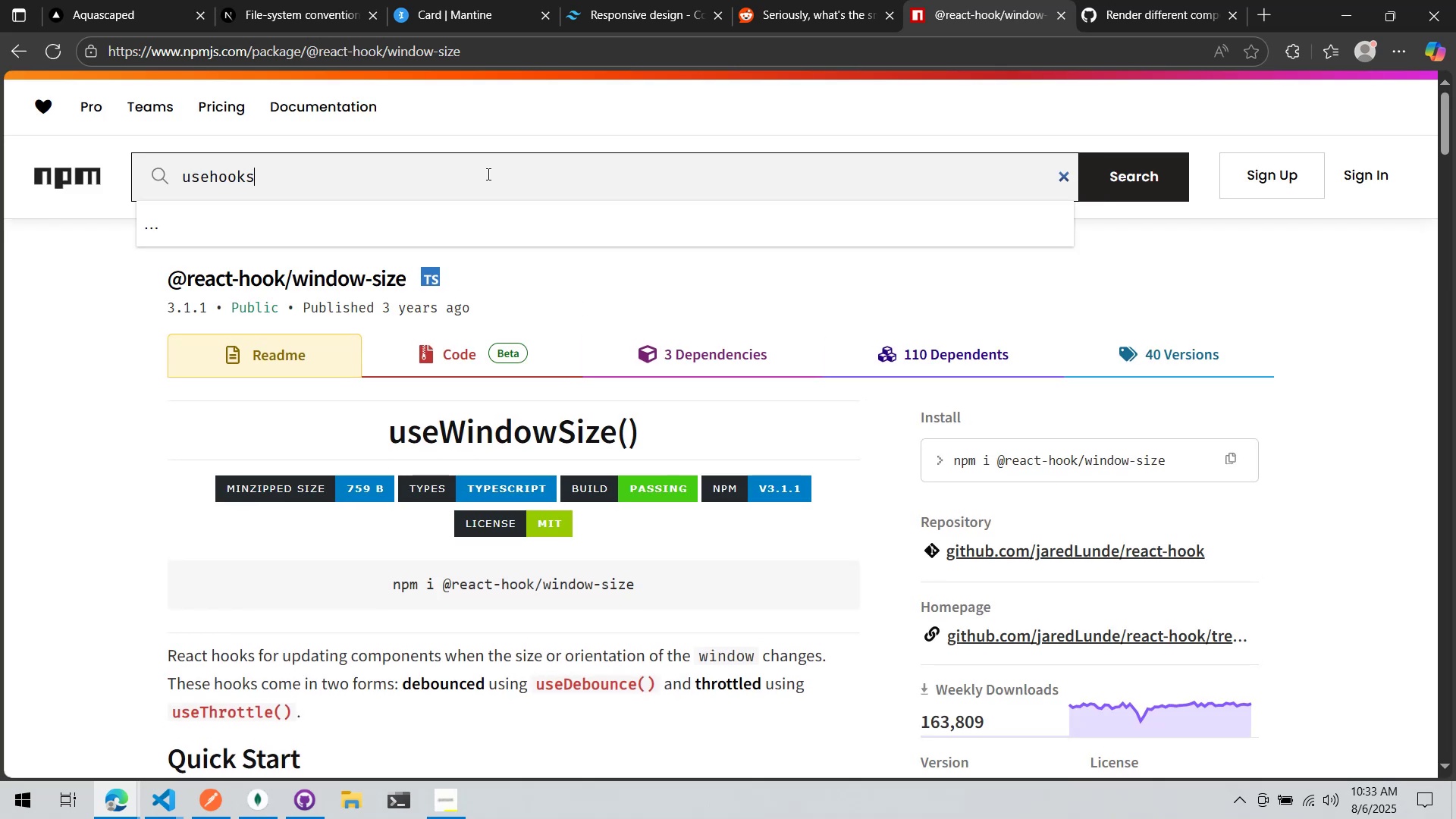 
key(Enter)
 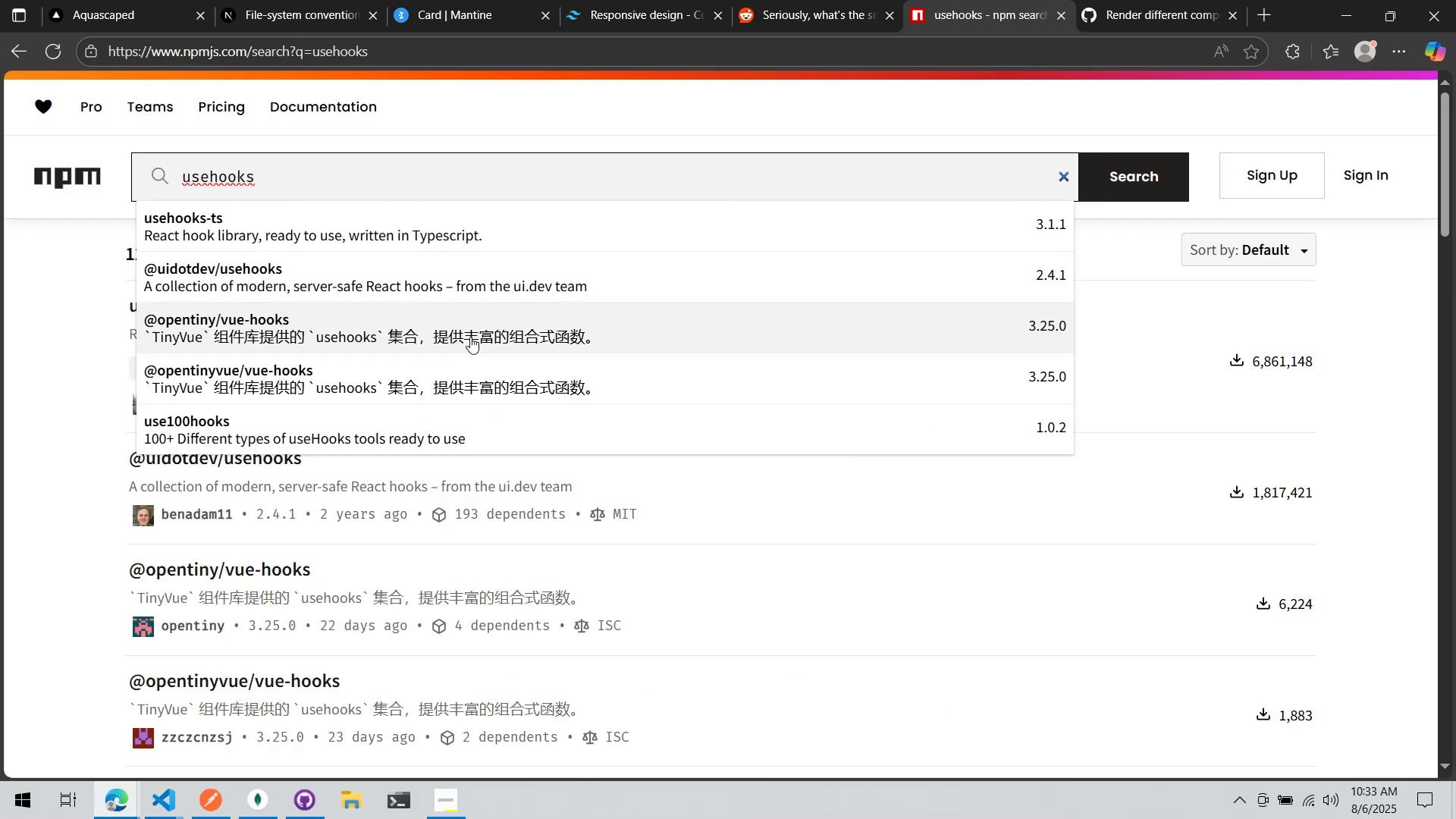 
left_click([1378, 357])
 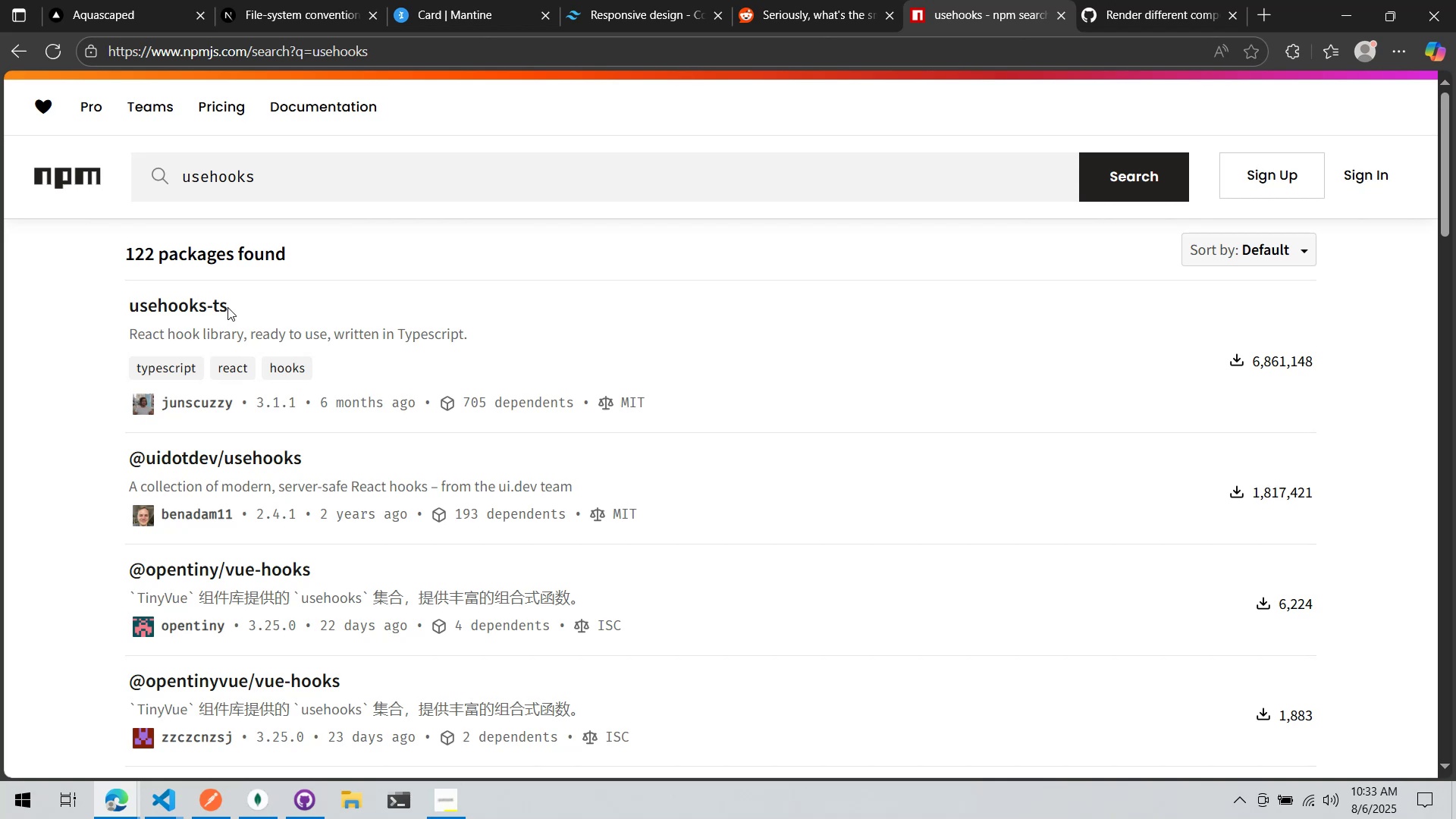 
left_click([208, 303])
 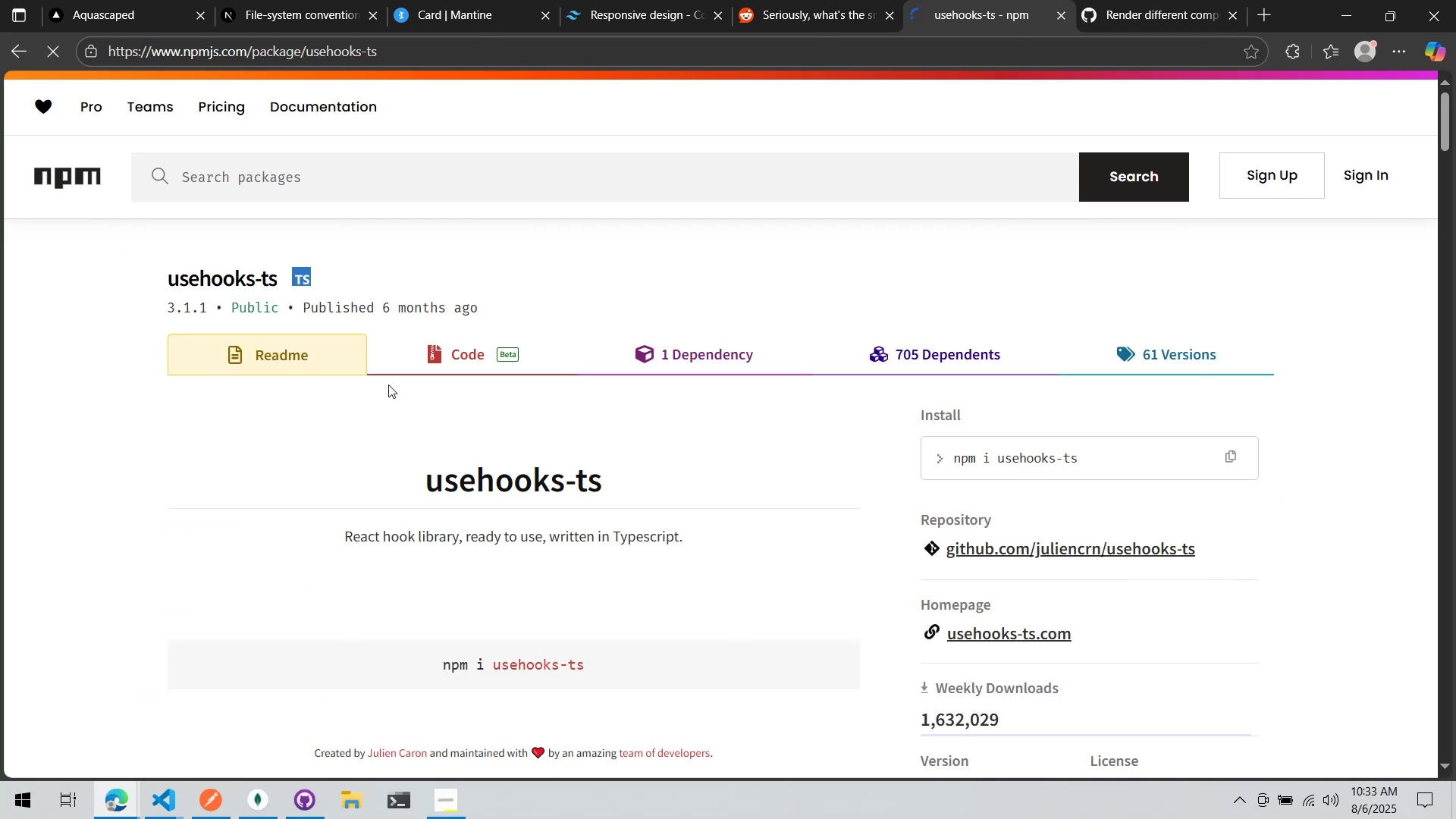 
scroll: coordinate [388, 384], scroll_direction: down, amount: 12.0
 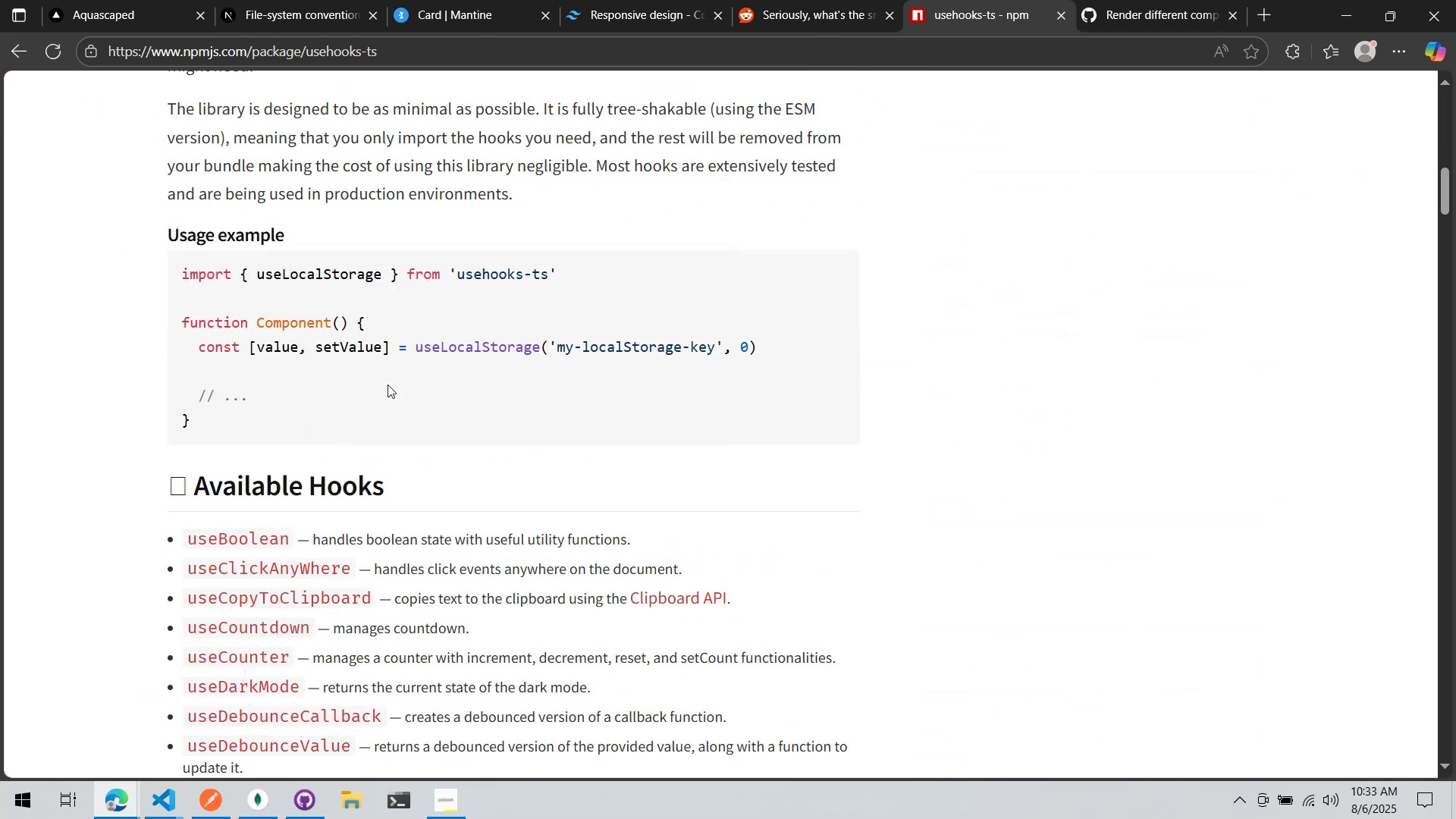 
key(Alt+AltLeft)
 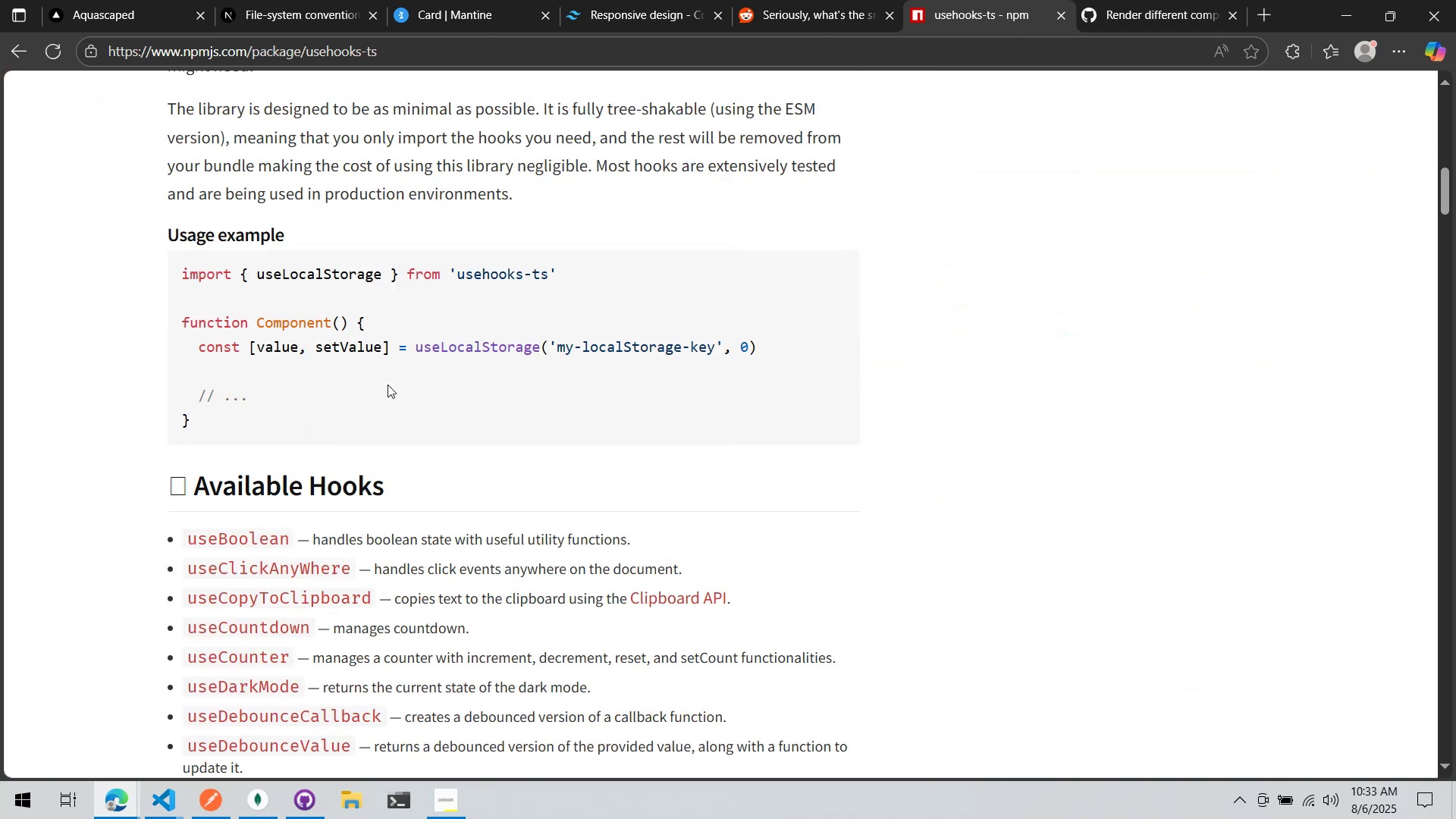 
key(Alt+Tab)
 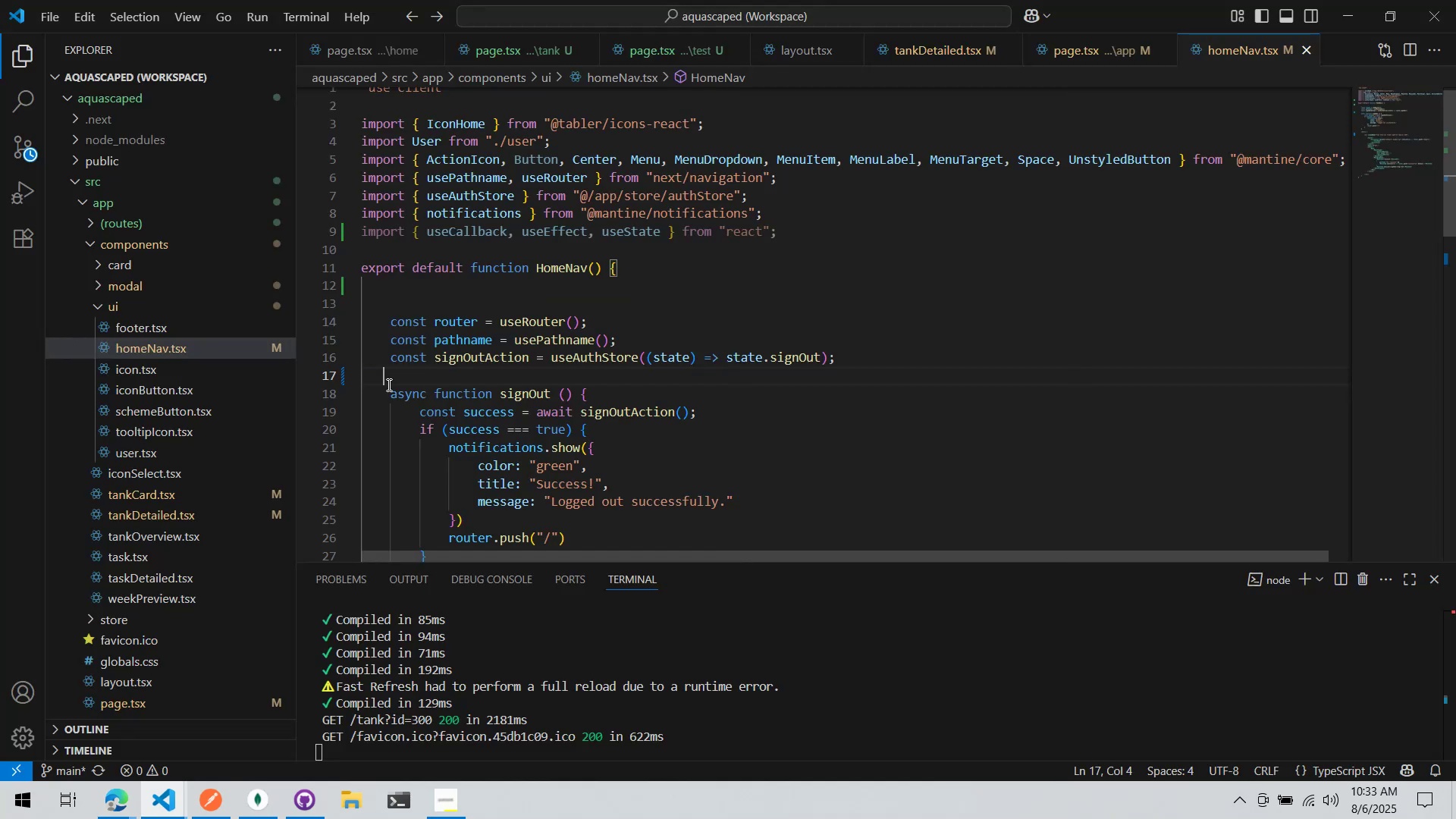 
key(Alt+AltLeft)
 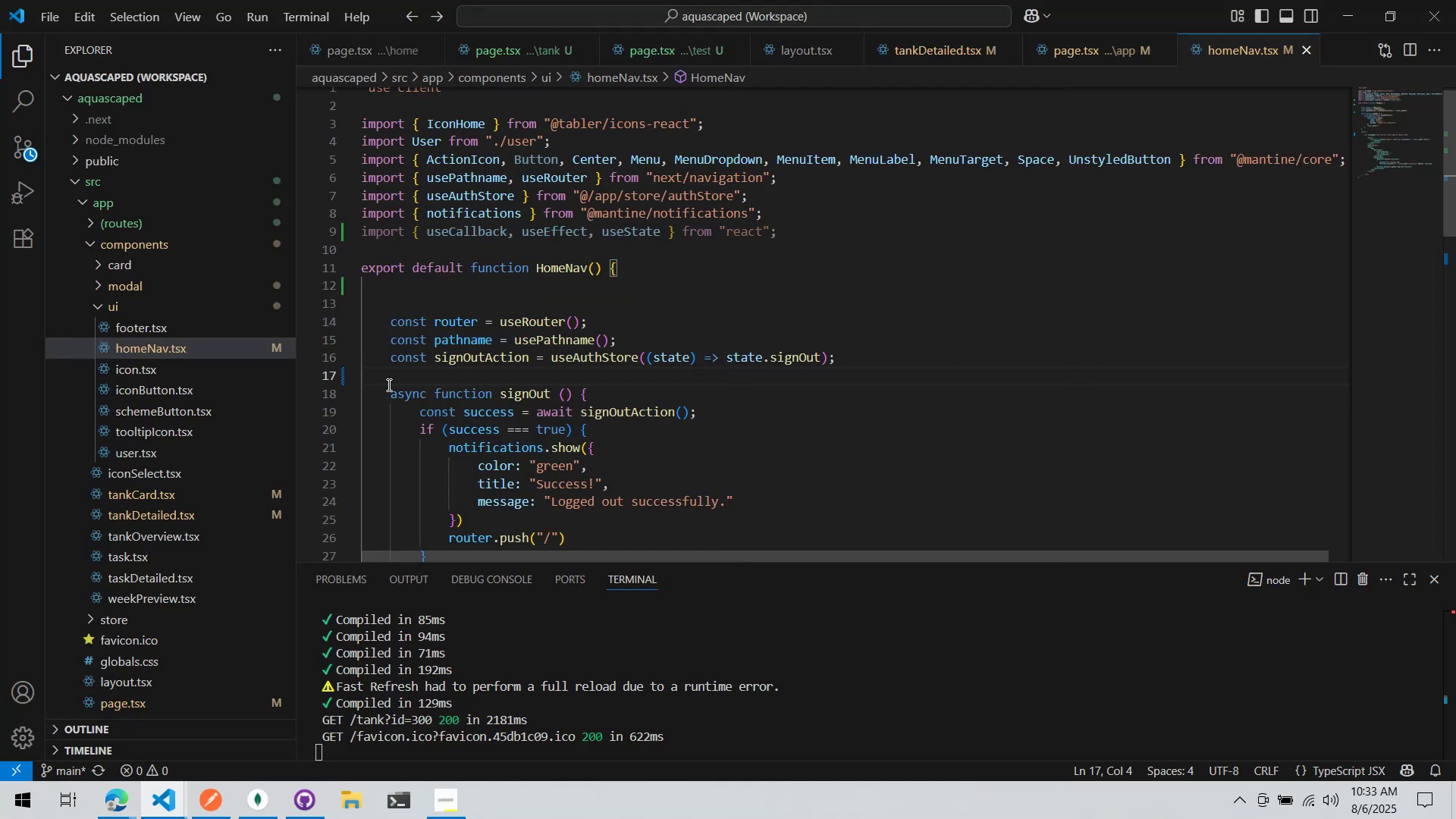 
key(Alt+Tab)
 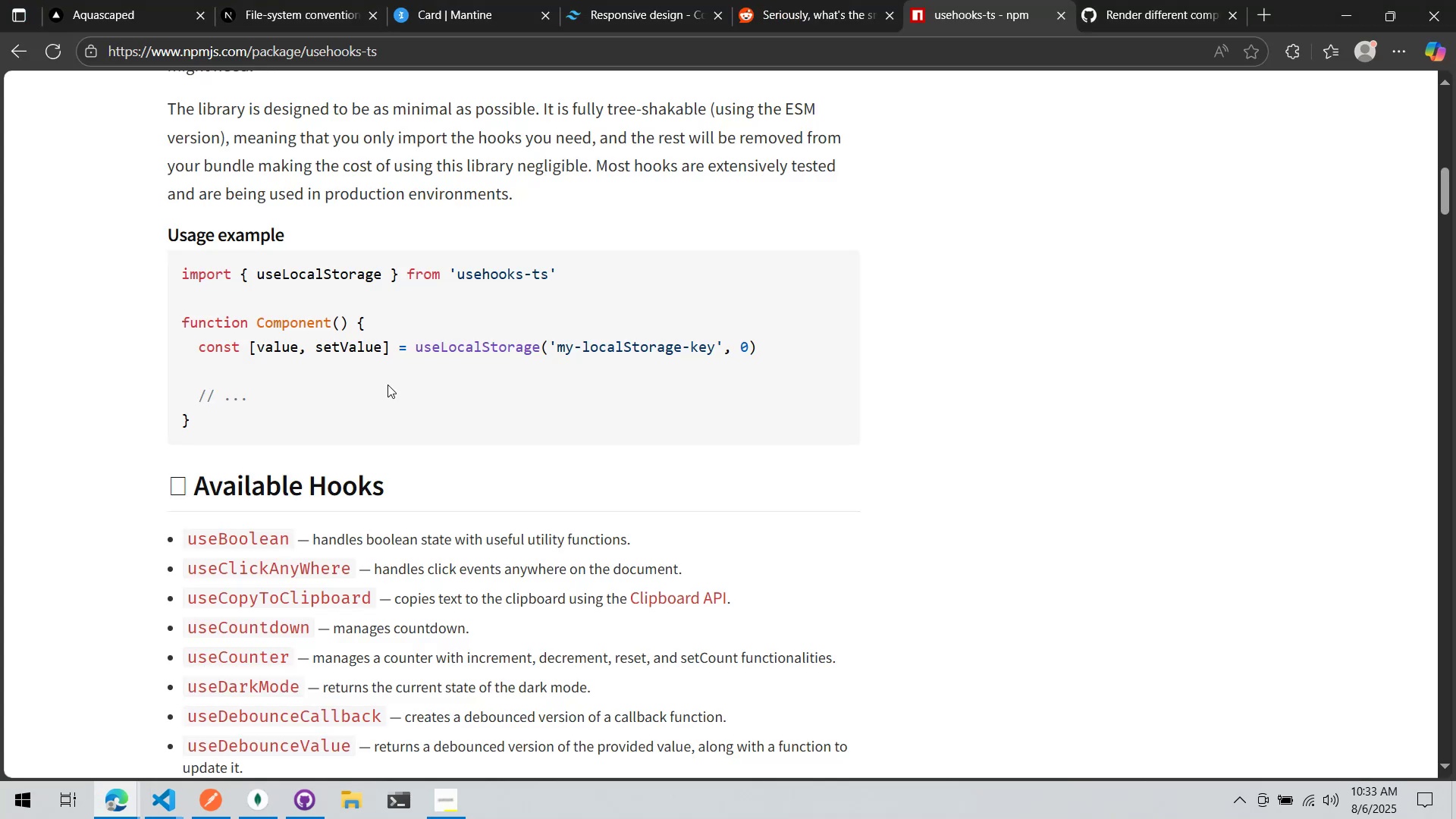 
scroll: coordinate [386, 381], scroll_direction: up, amount: 10.0
 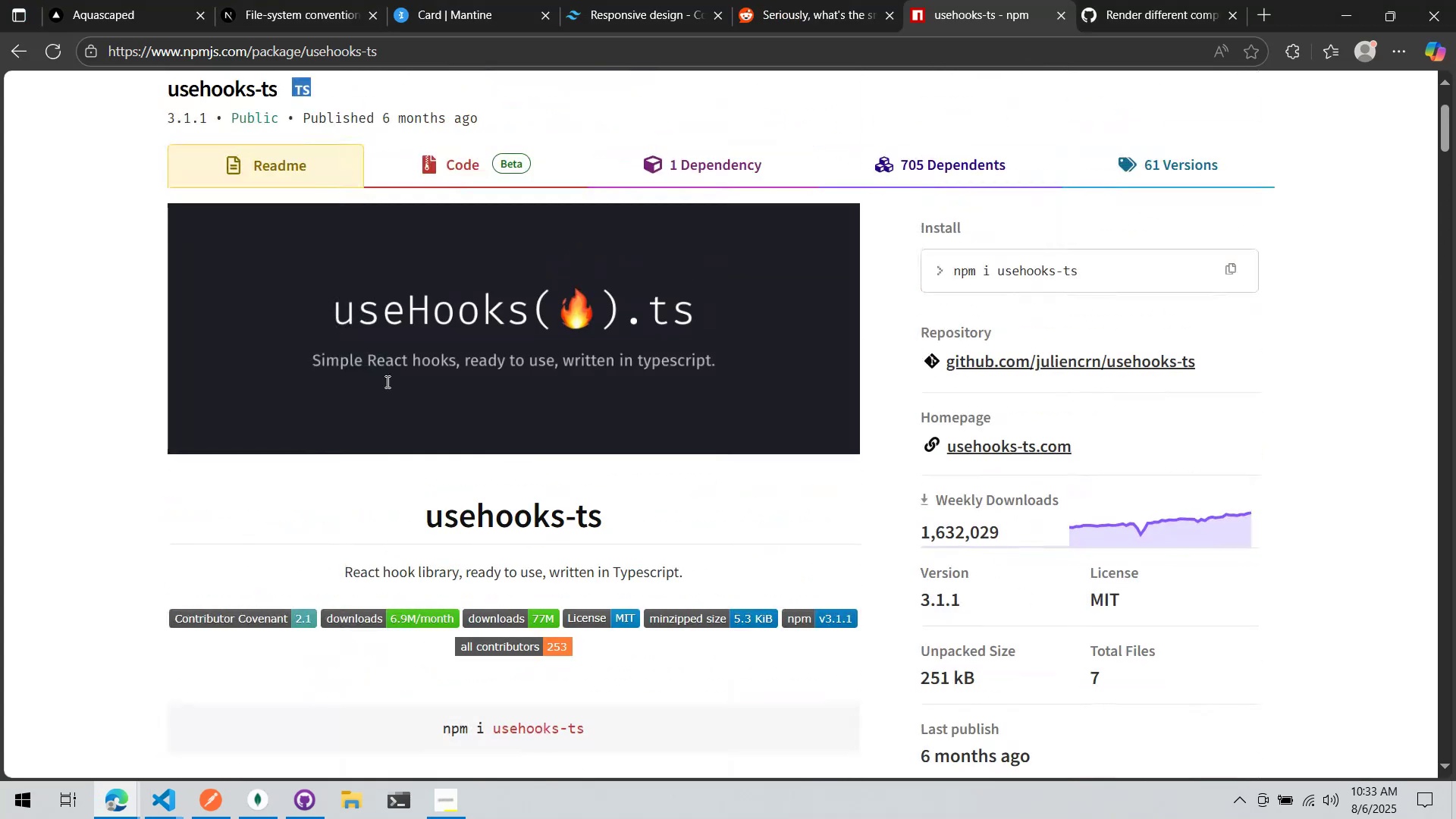 
key(Alt+AltLeft)
 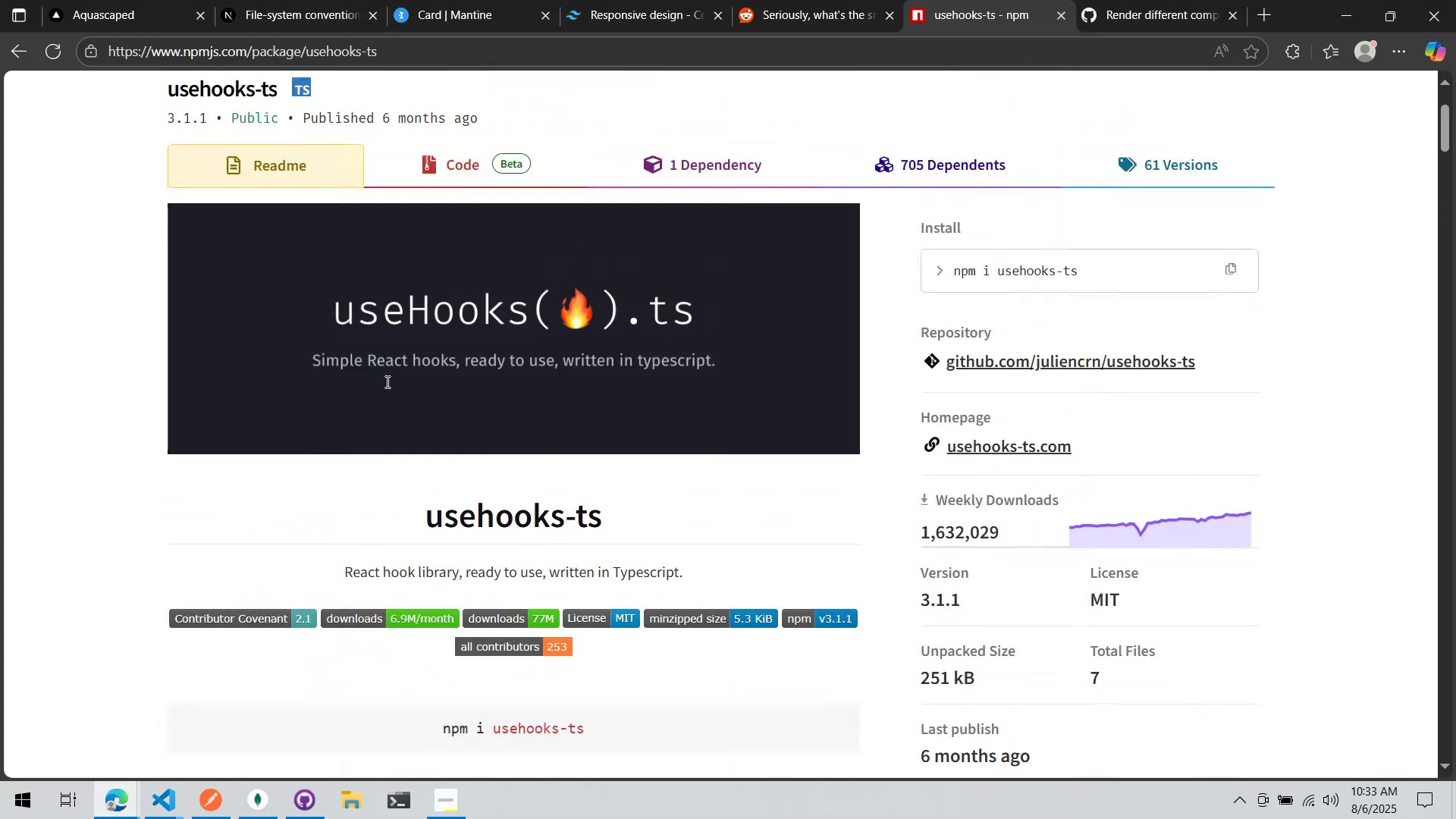 
key(Alt+Tab)
 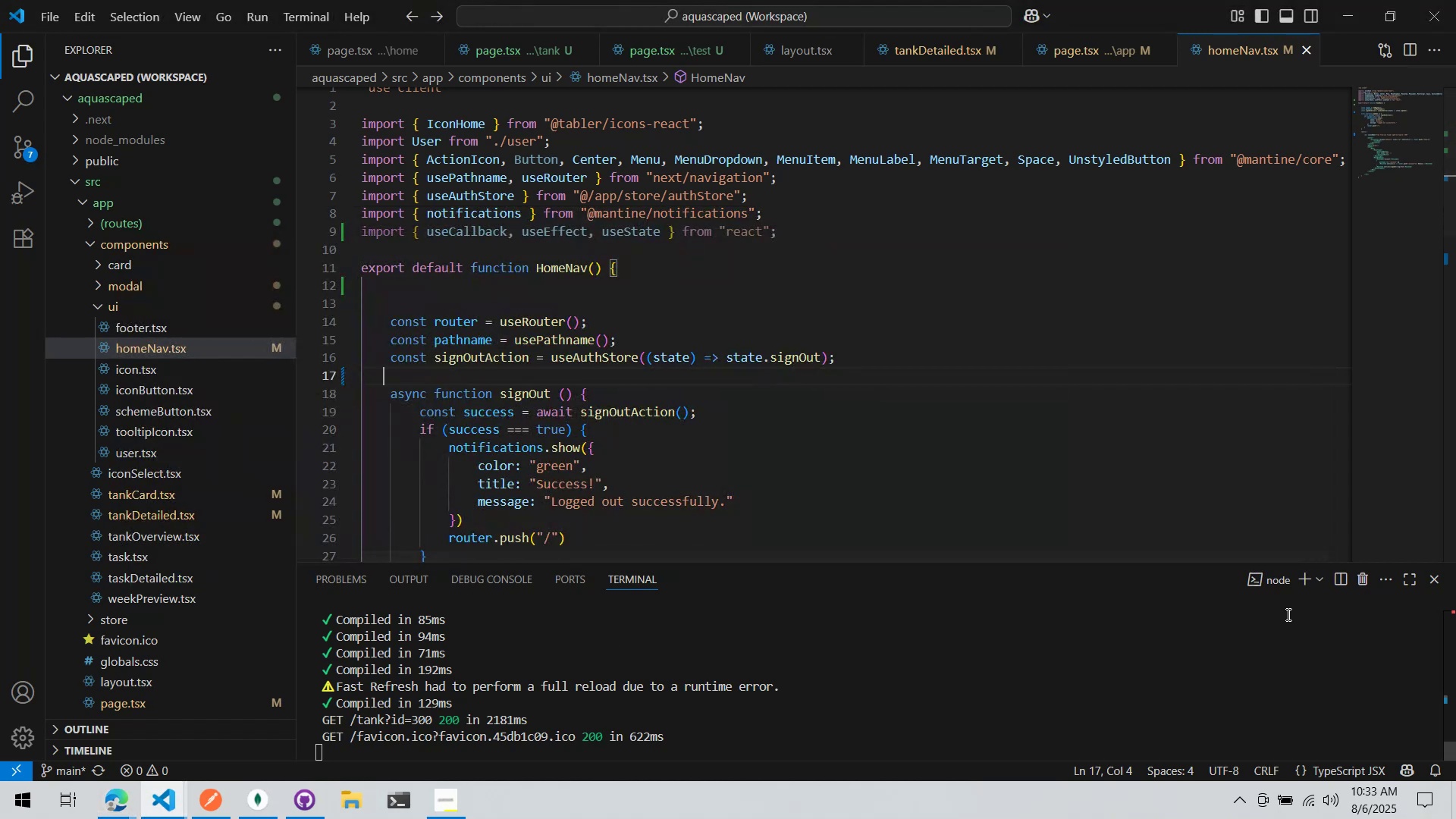 
left_click([1306, 580])
 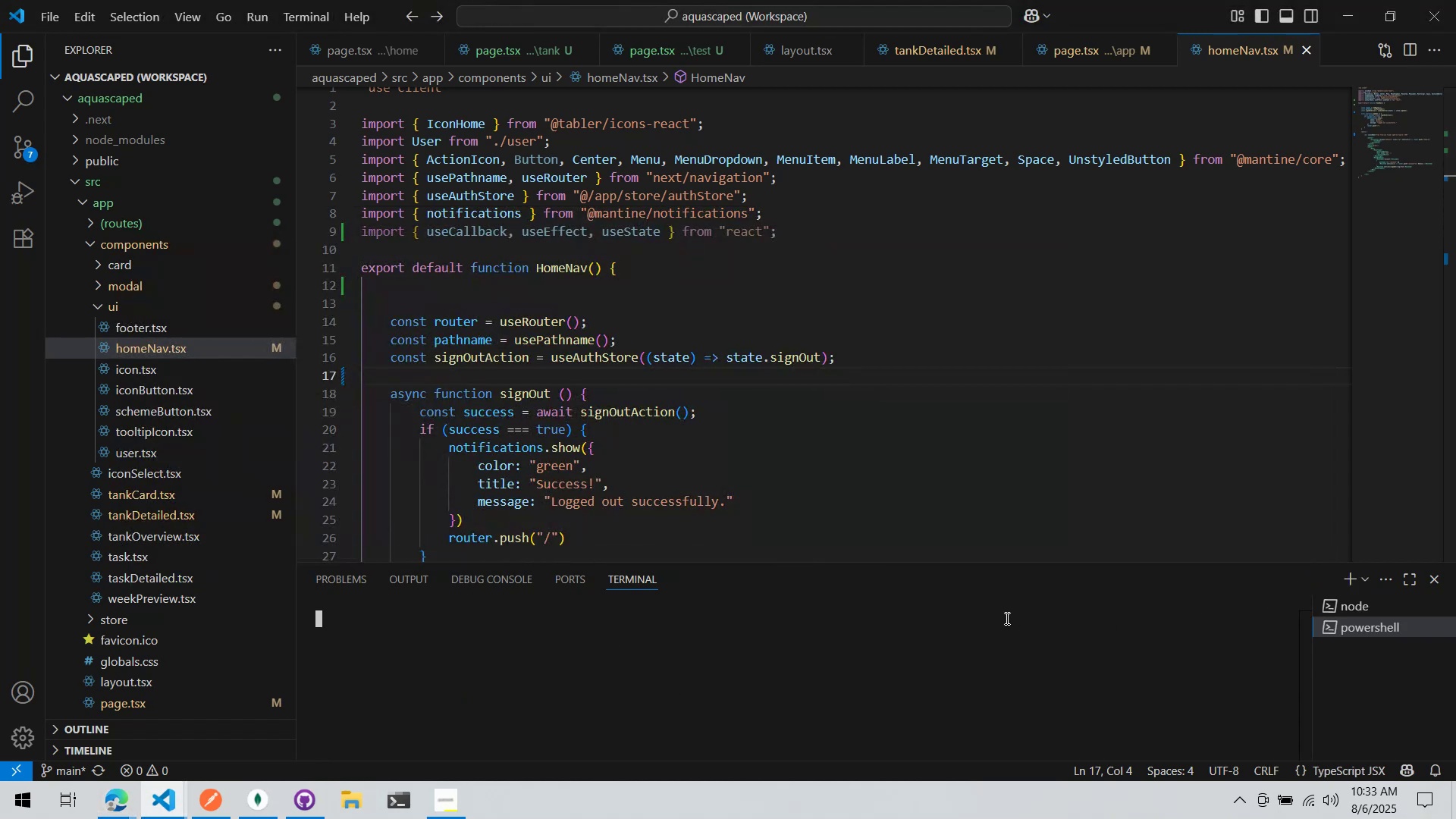 
key(Alt+AltLeft)
 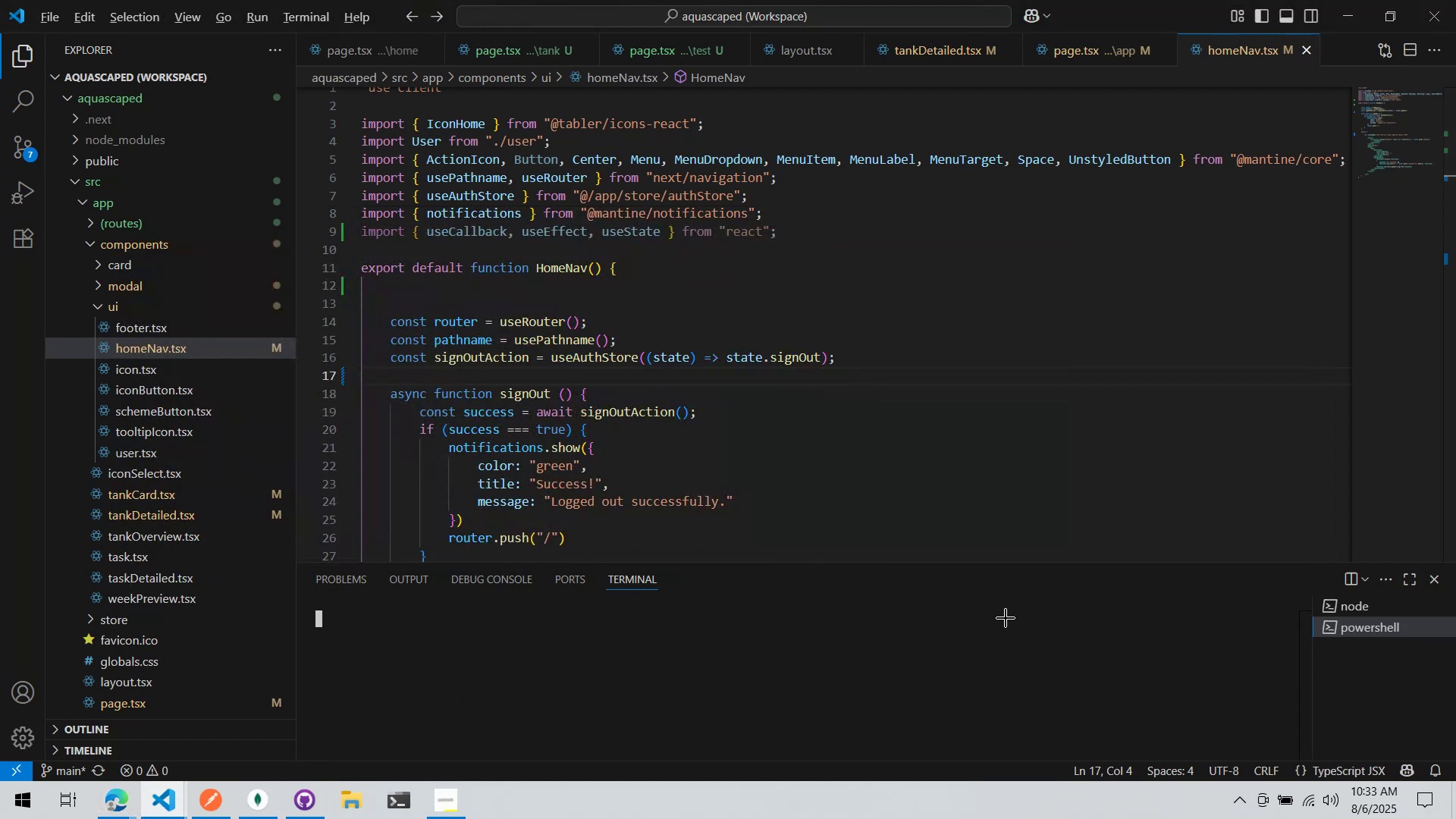 
key(Alt+Tab)
 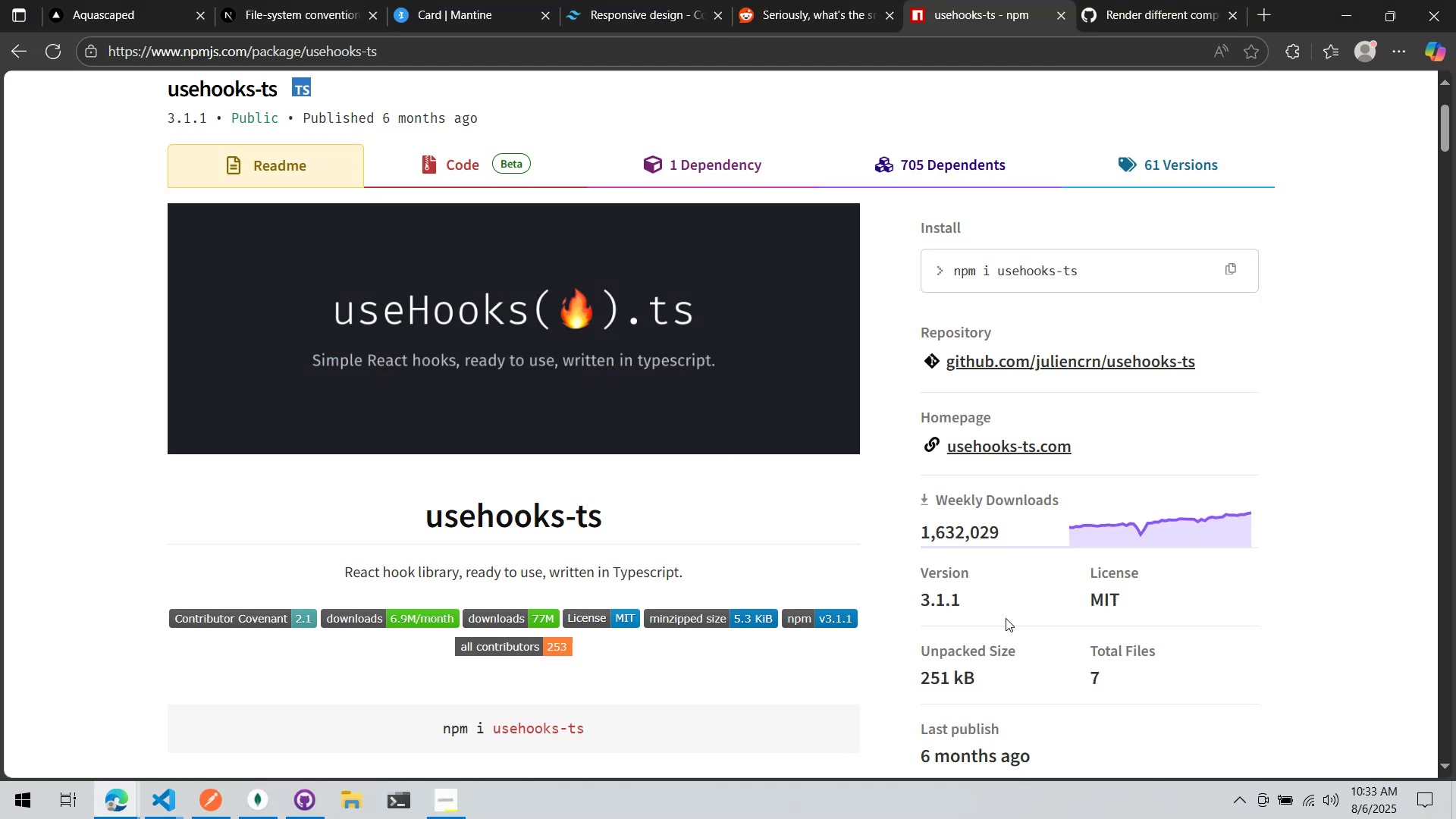 
key(Alt+AltLeft)
 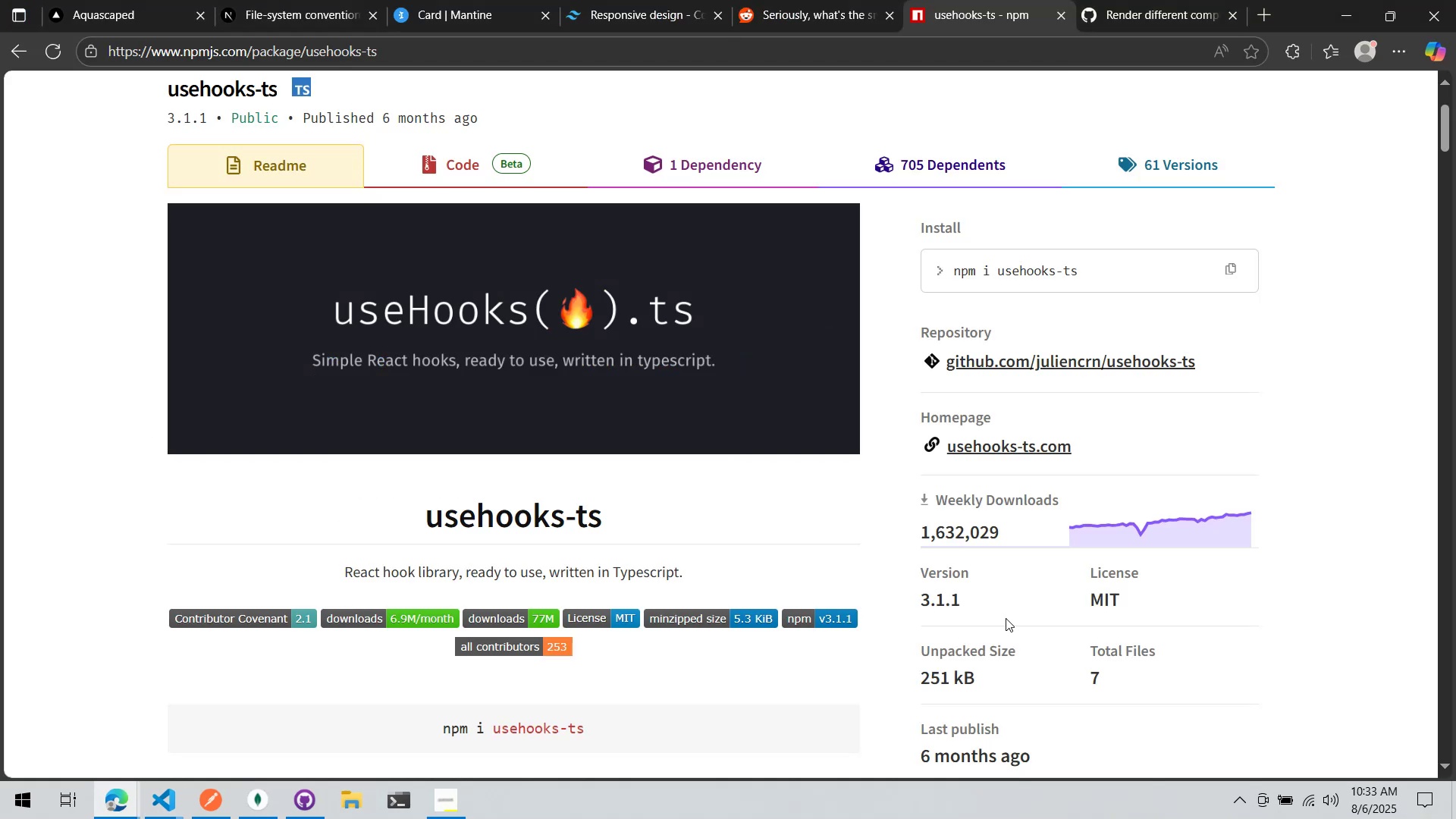 
key(Tab)
type(npm i )
 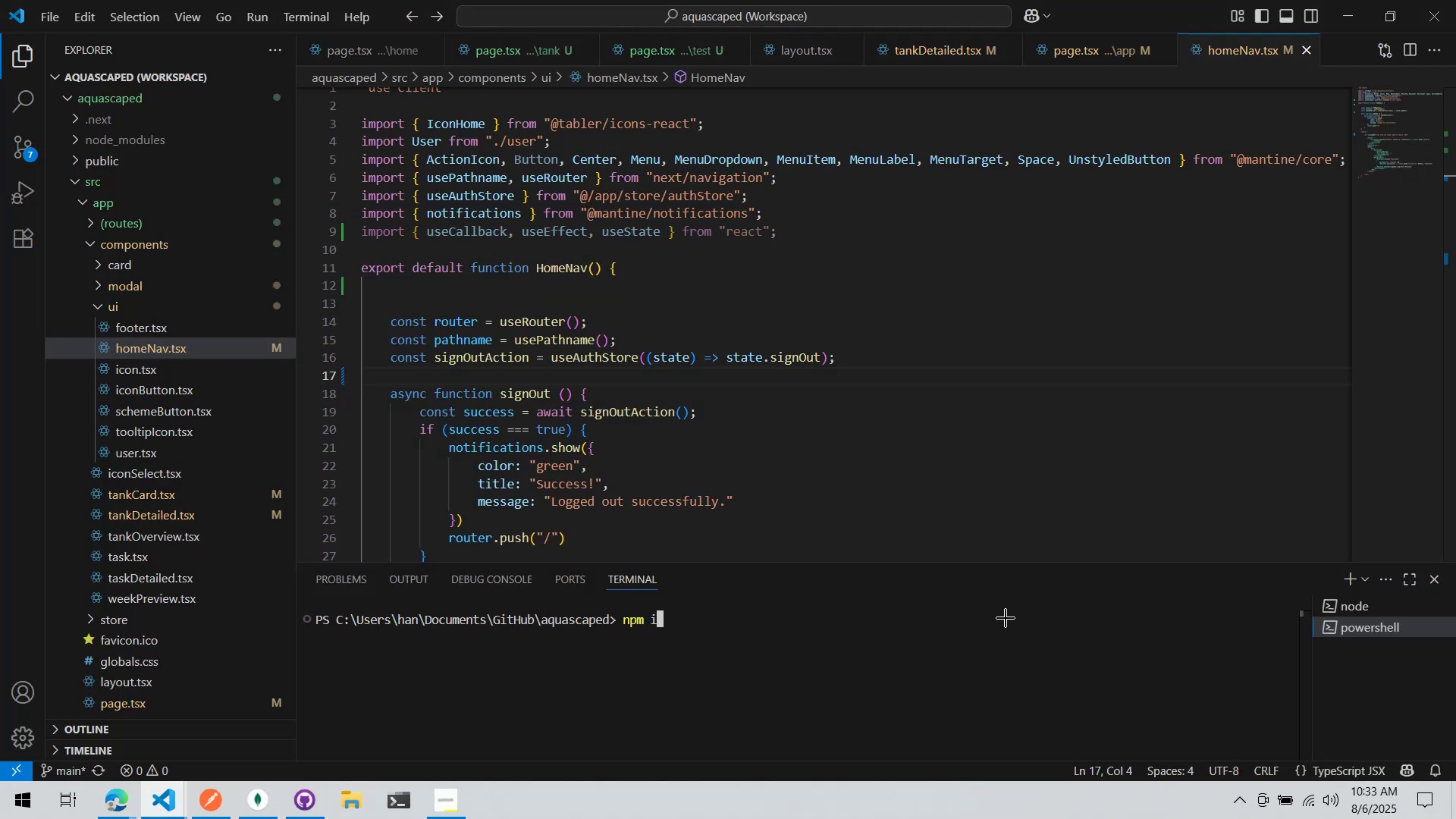 
key(Alt+AltLeft)
 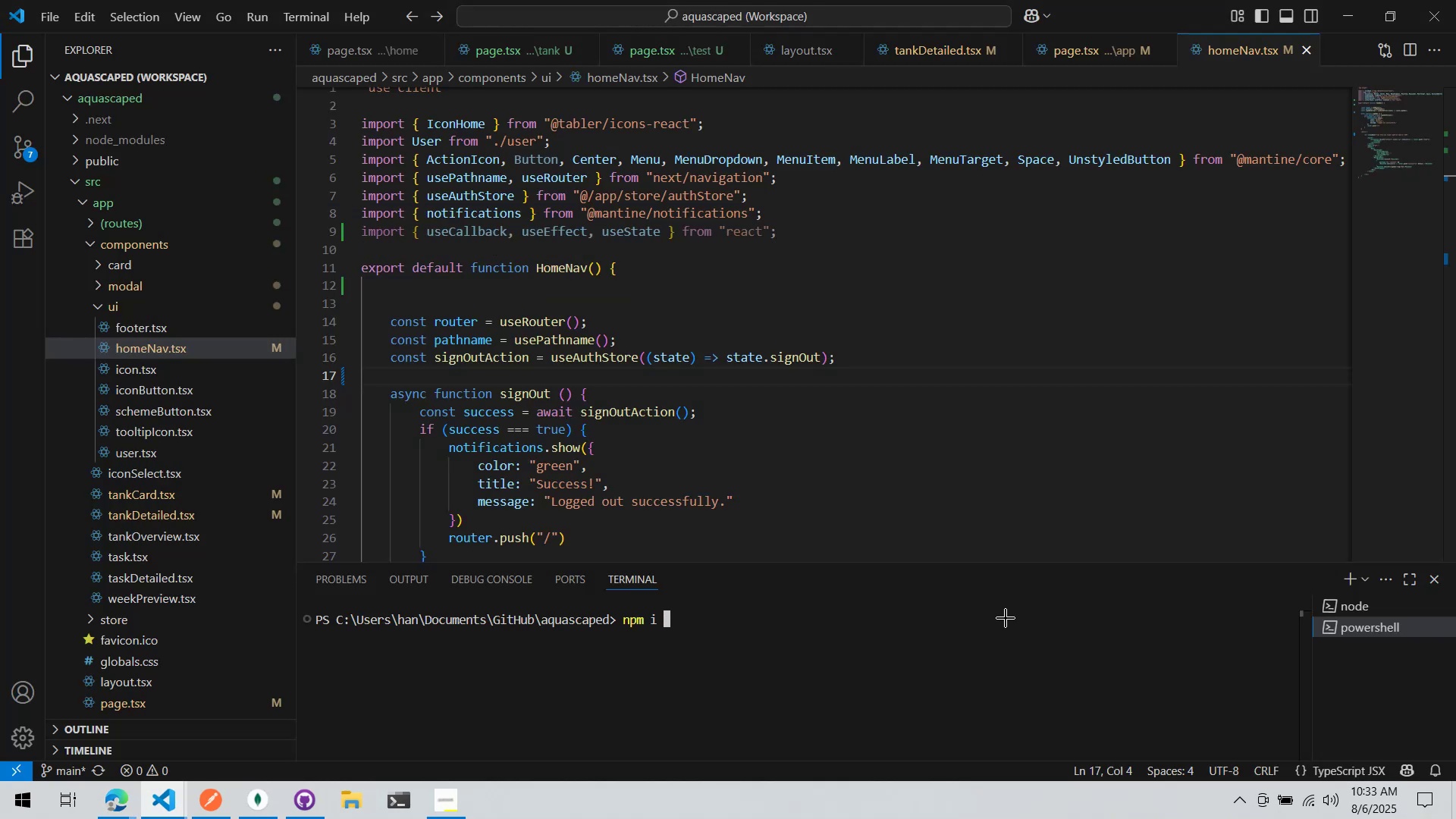 
key(Alt+Tab)
 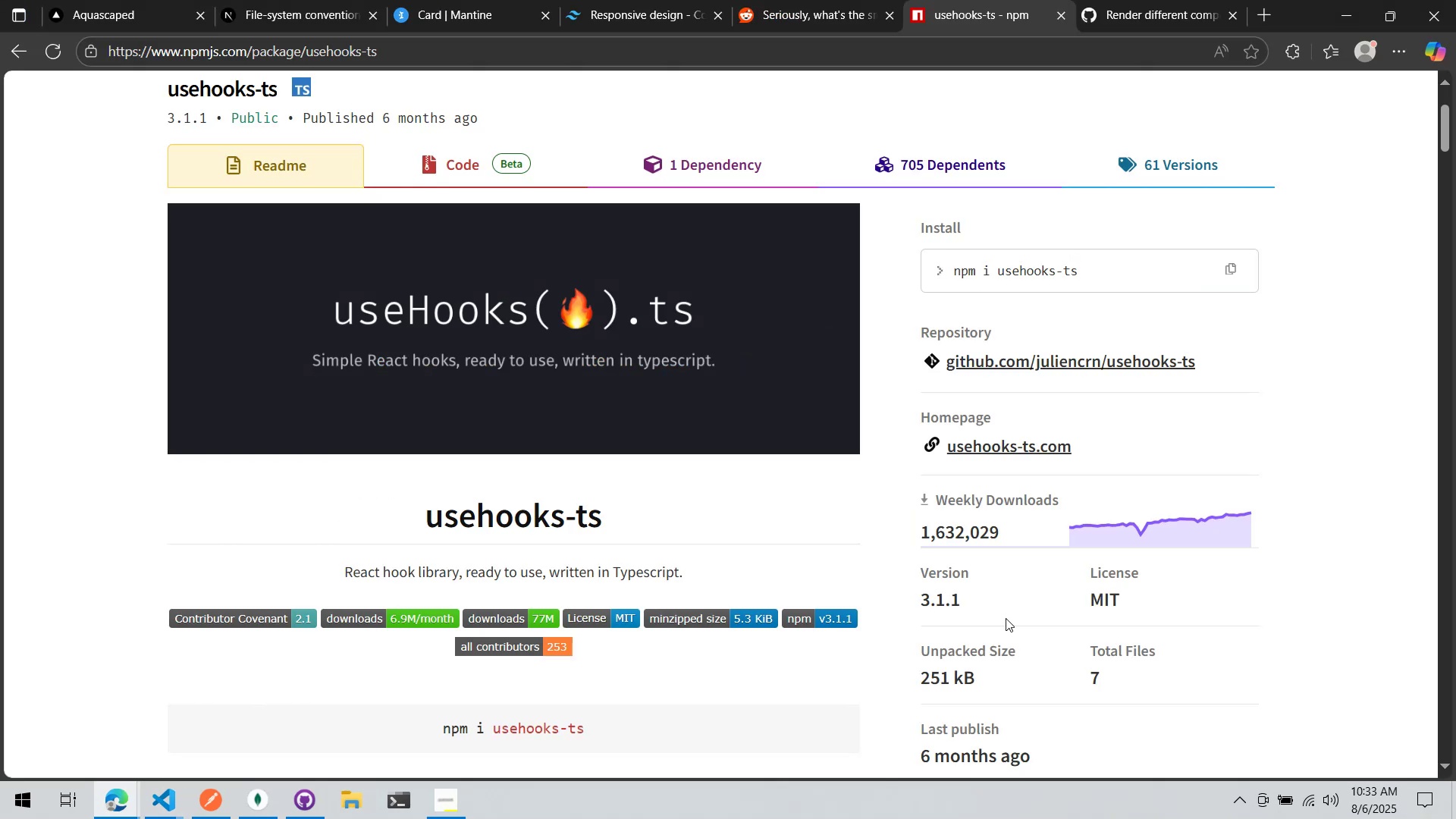 
key(Alt+AltLeft)
 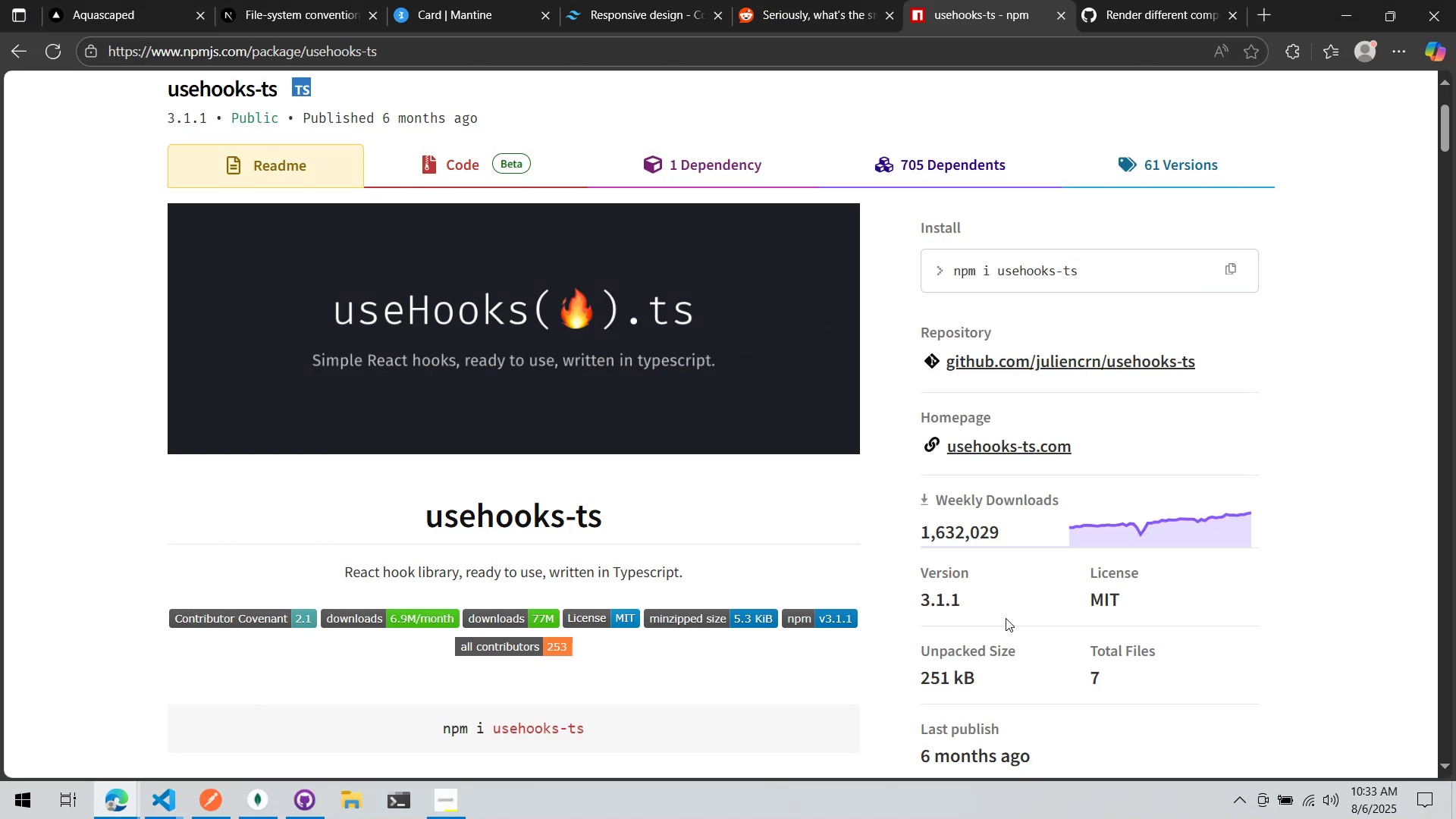 
key(Tab)
type(usehooks-ts)
 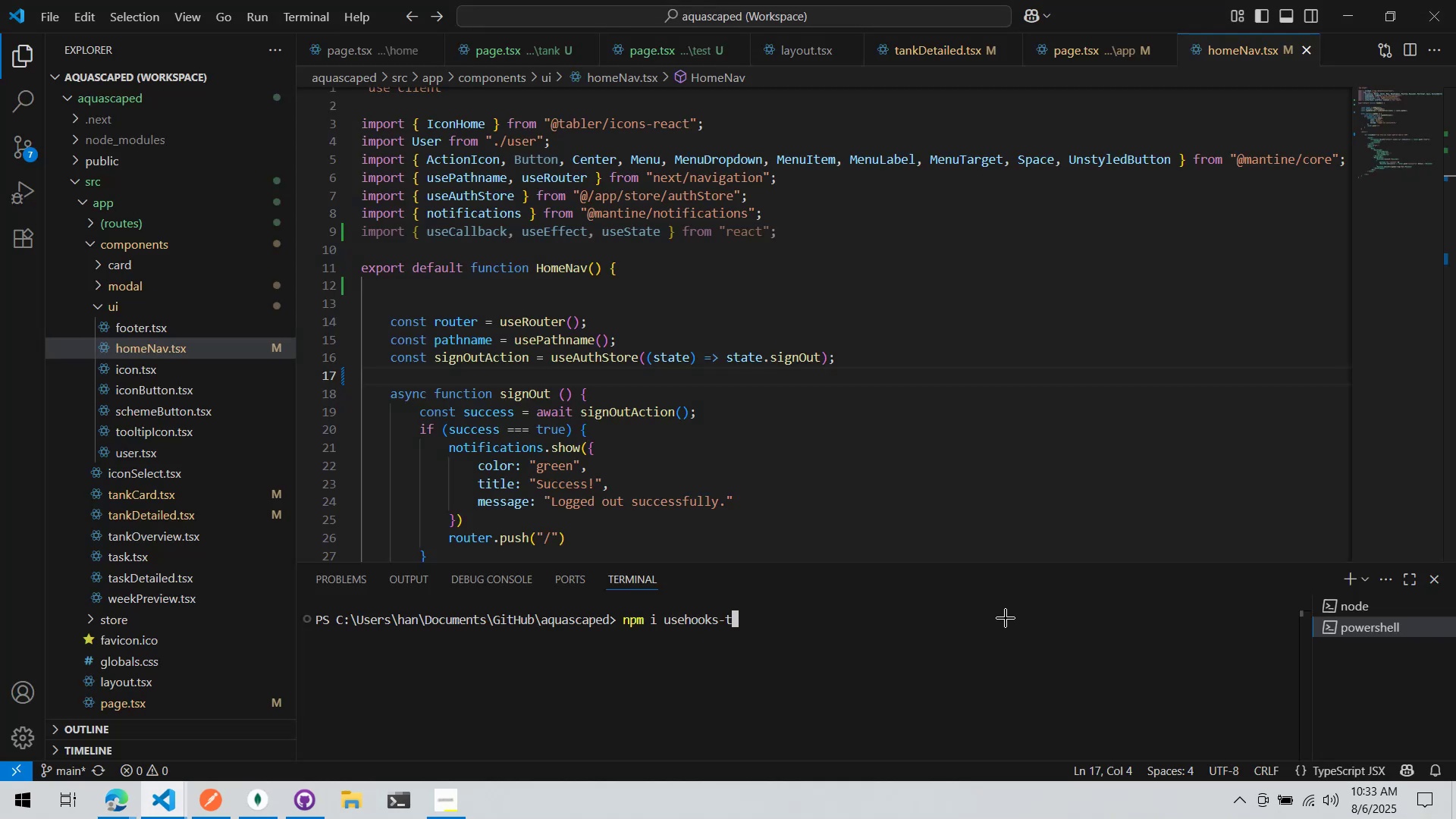 
key(Enter)
 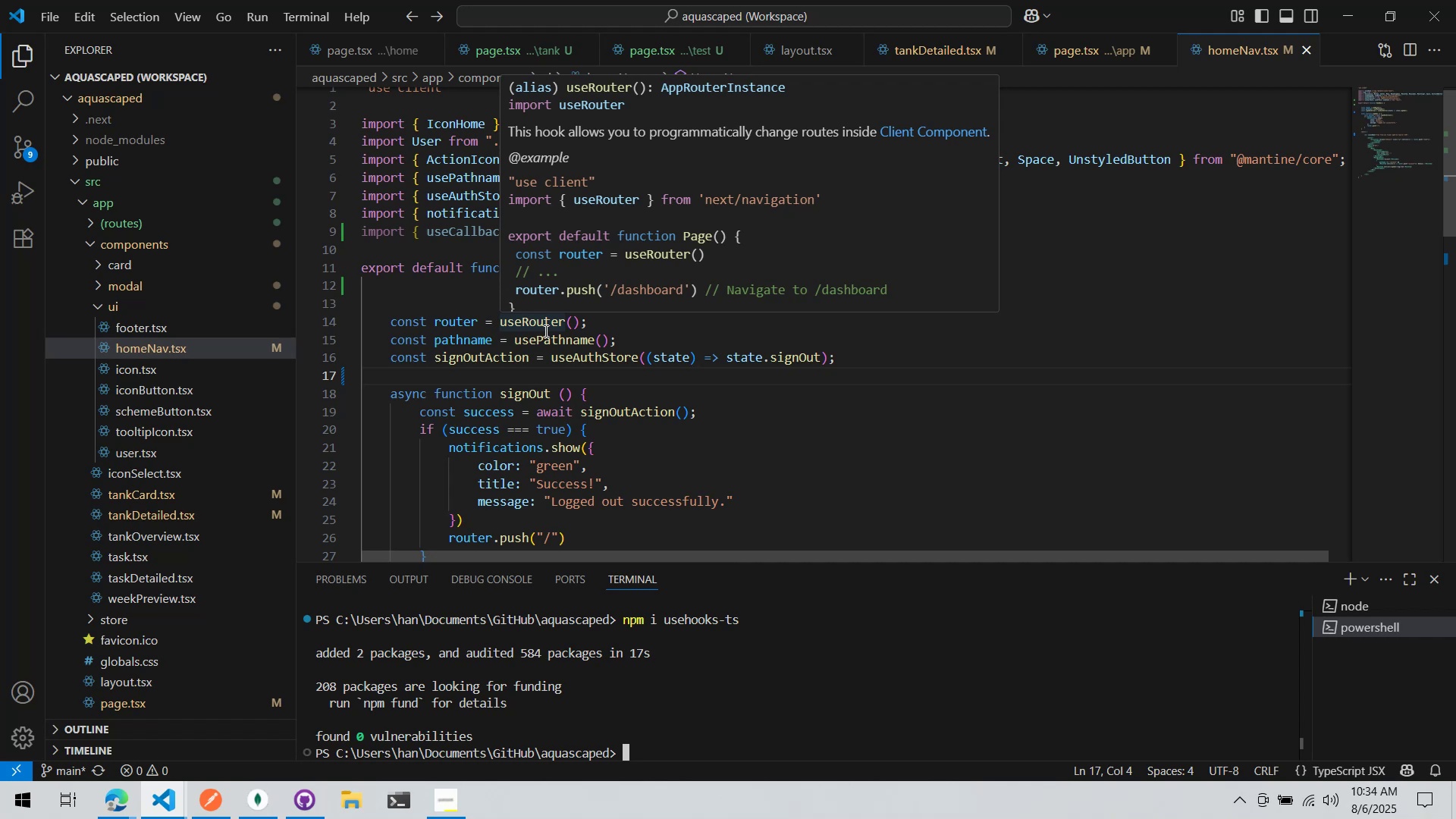 
wait(64.78)
 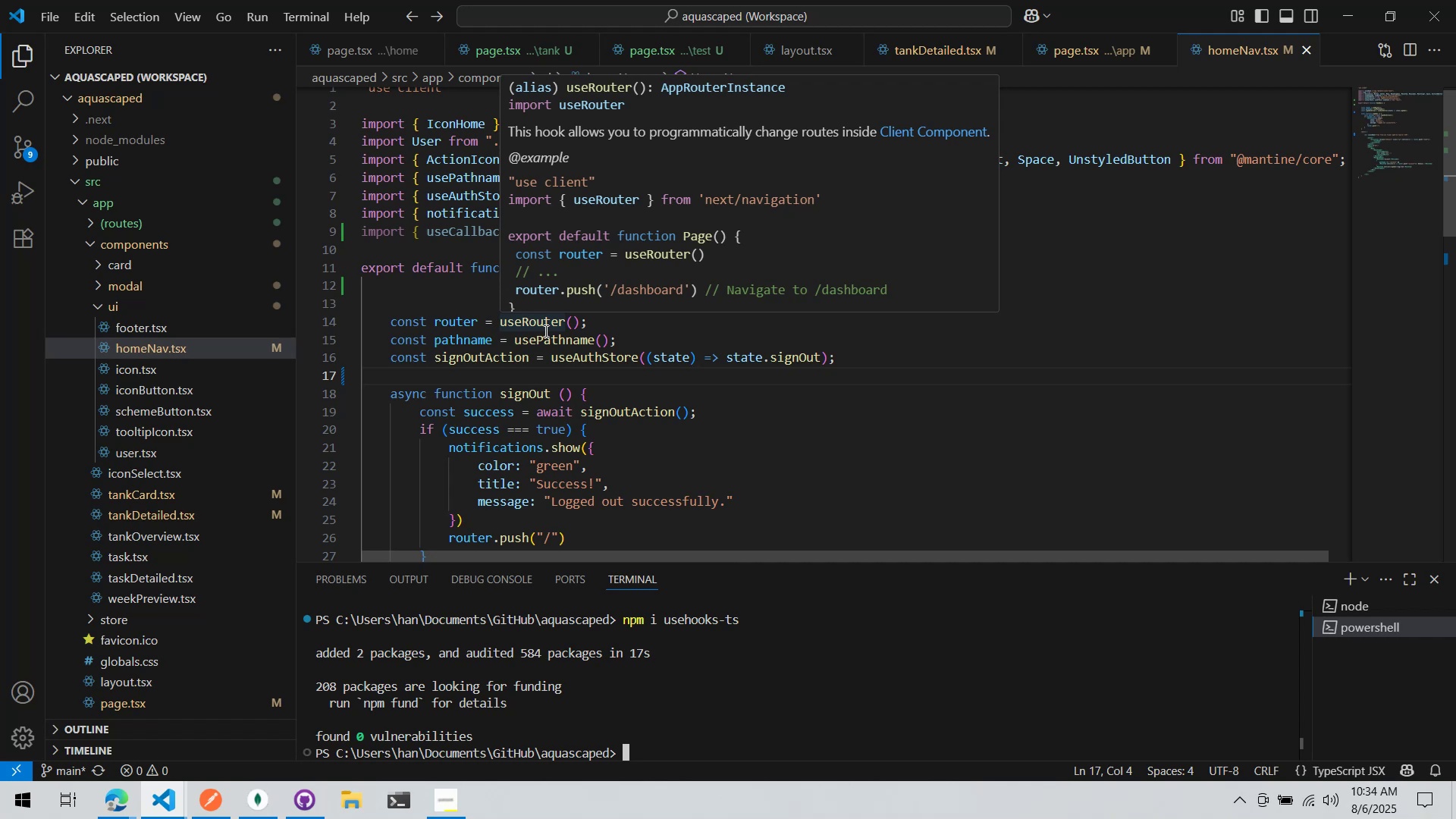 
scroll: coordinate [686, 338], scroll_direction: down, amount: 1.0
 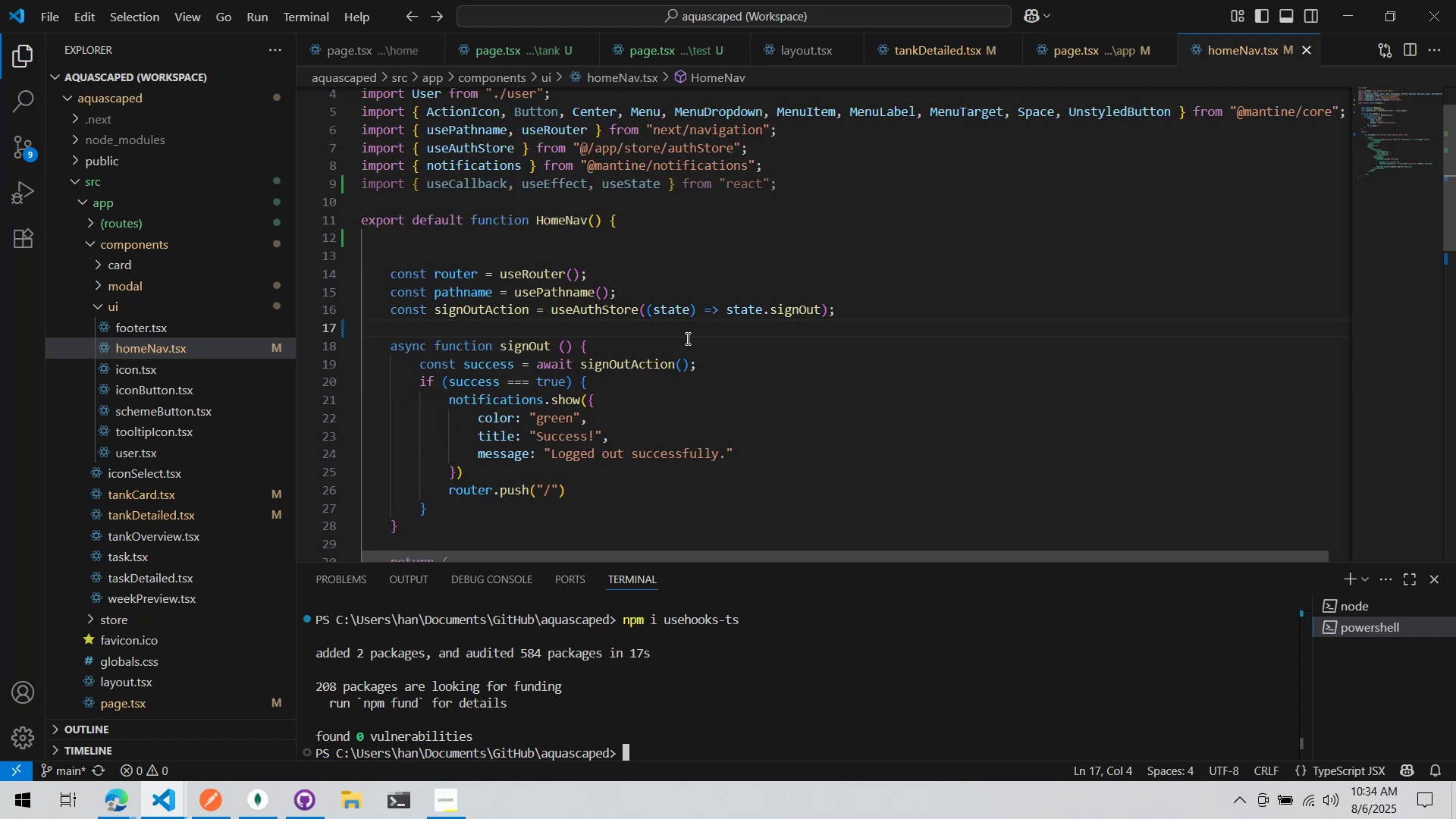 
key(Alt+AltLeft)
 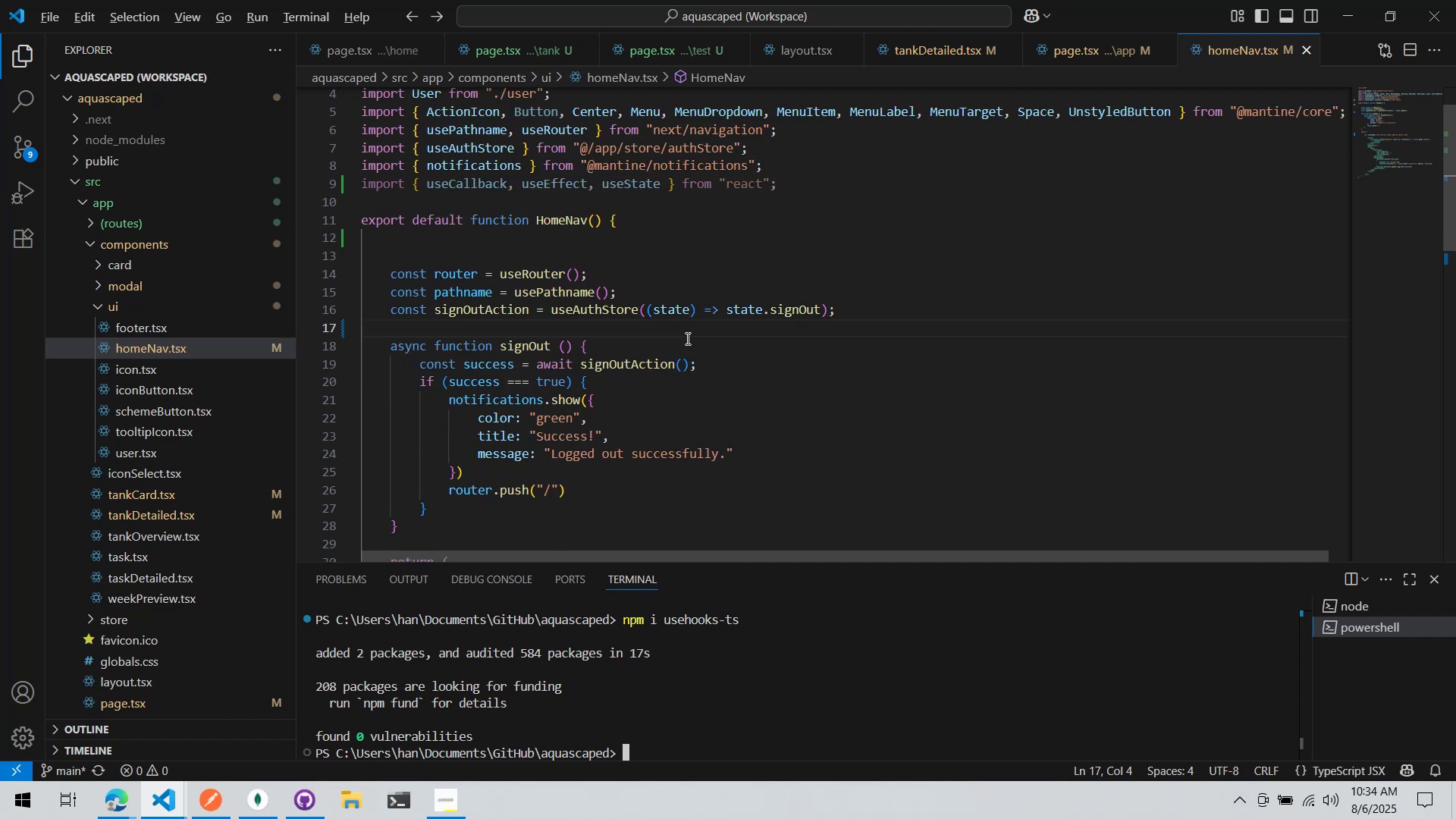 
key(Alt+Tab)
 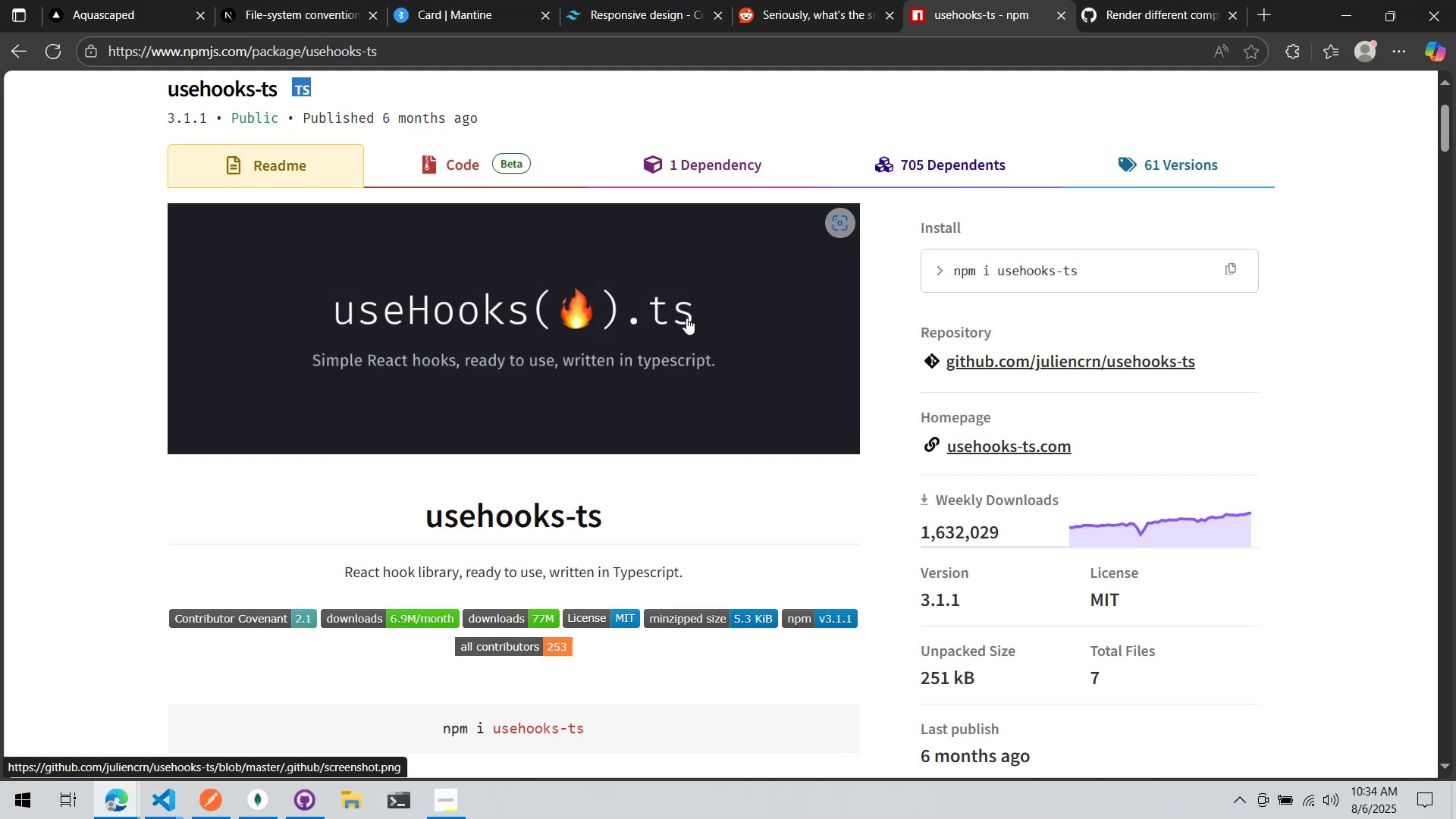 
scroll: coordinate [305, 366], scroll_direction: down, amount: 21.0
 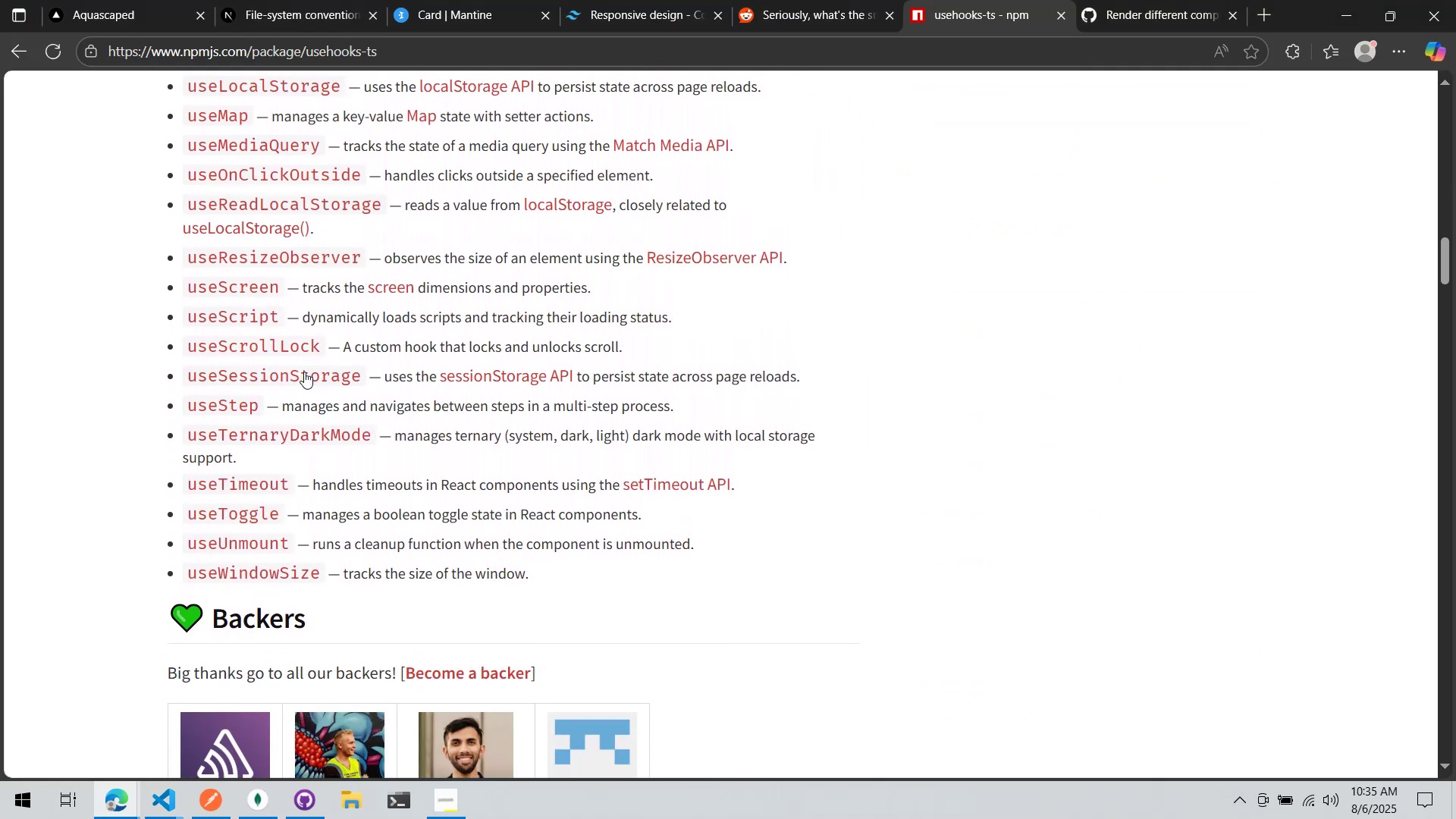 
scroll: coordinate [304, 372], scroll_direction: up, amount: 1.0
 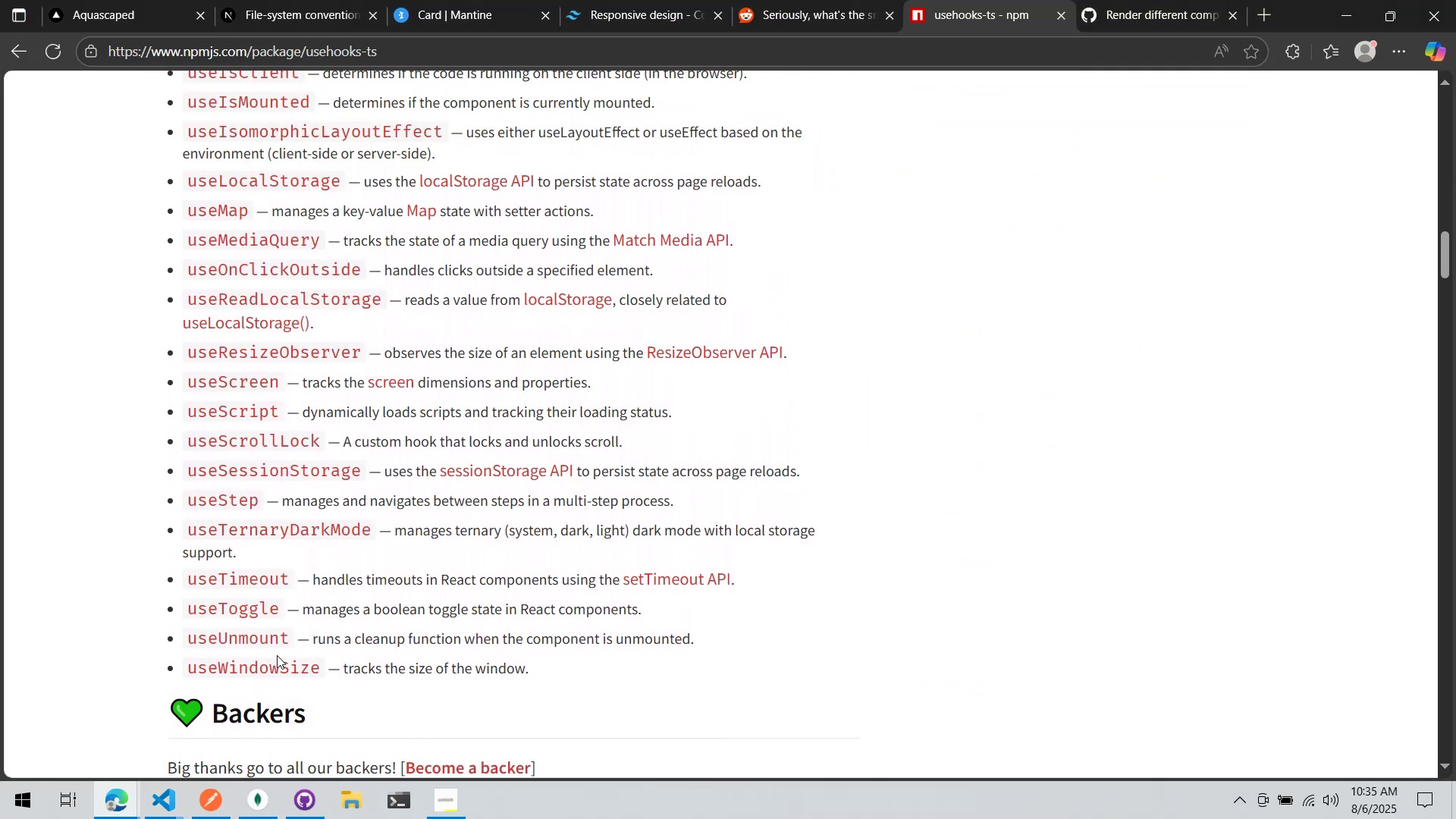 
left_click([281, 667])
 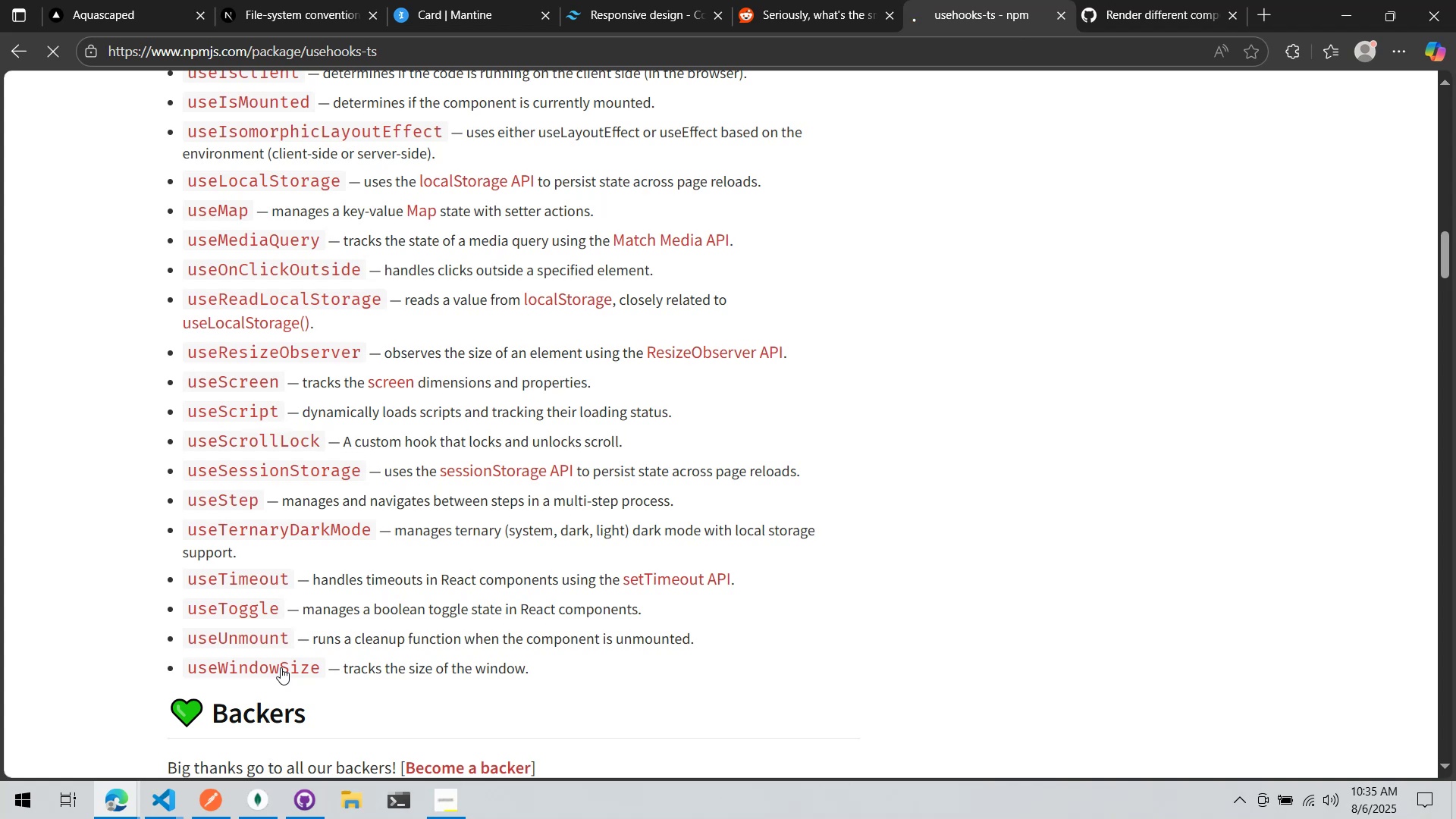 
mouse_move([308, 635])
 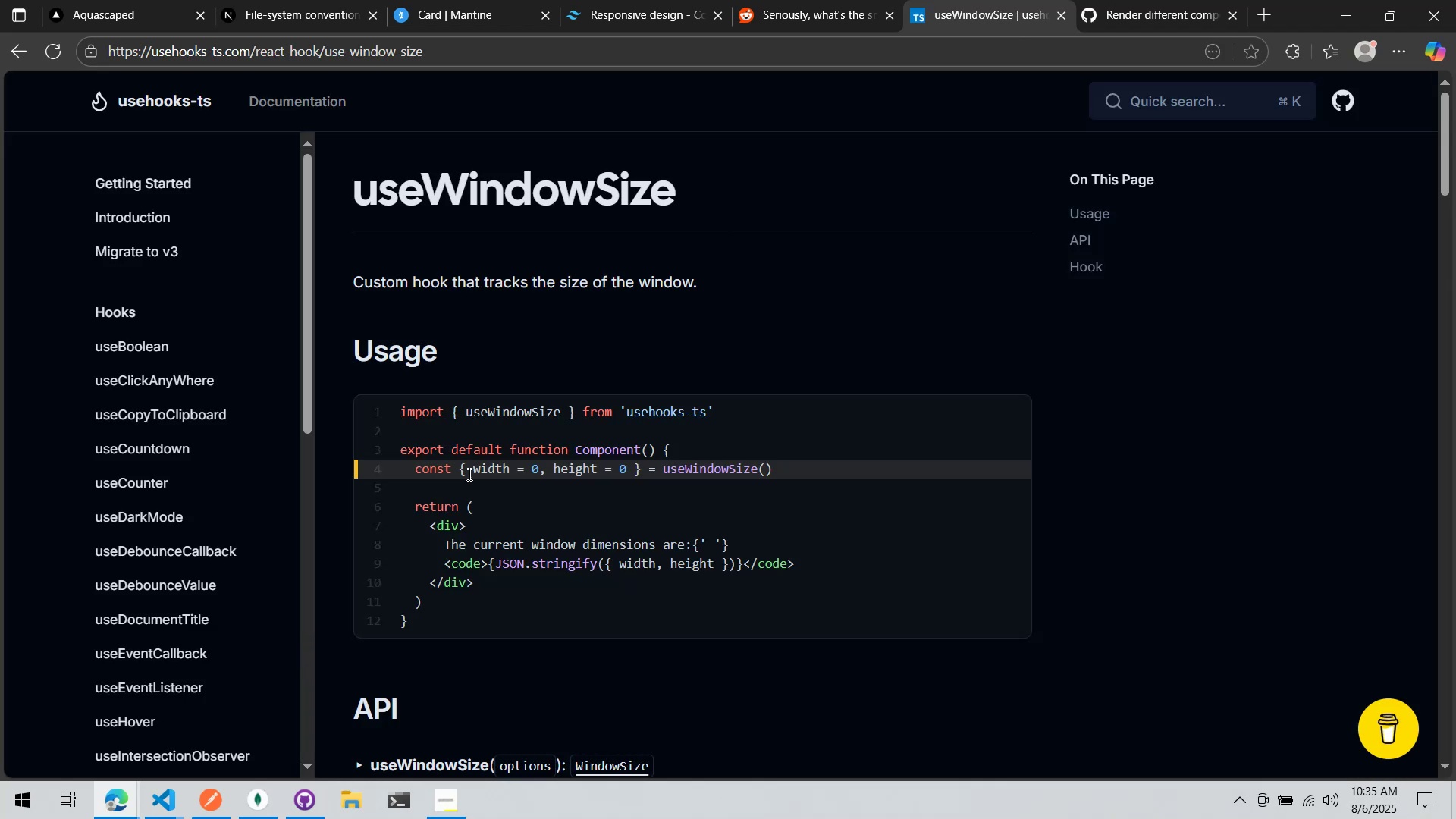 
key(Alt+AltLeft)
 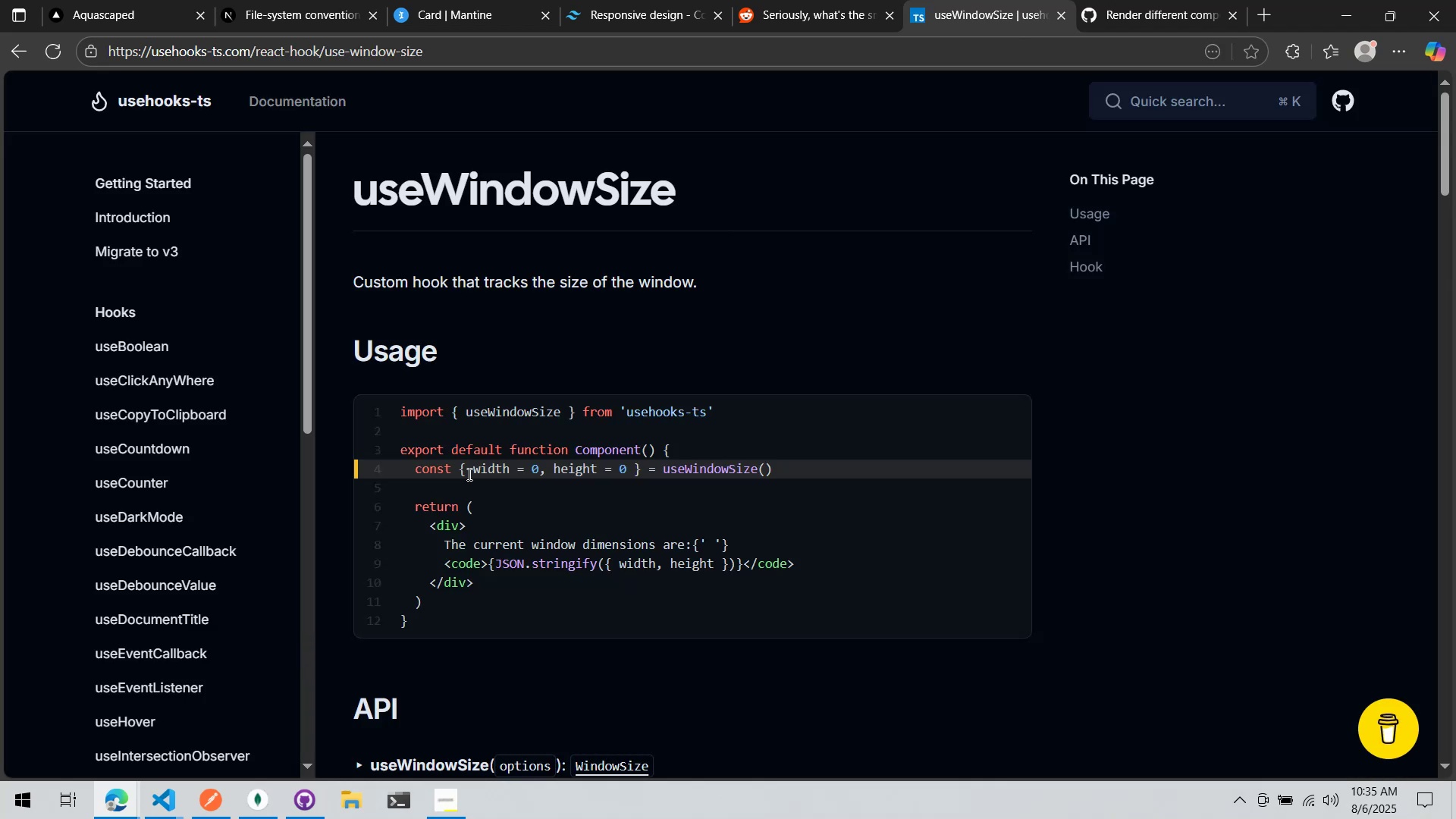 
key(Alt+Tab)
 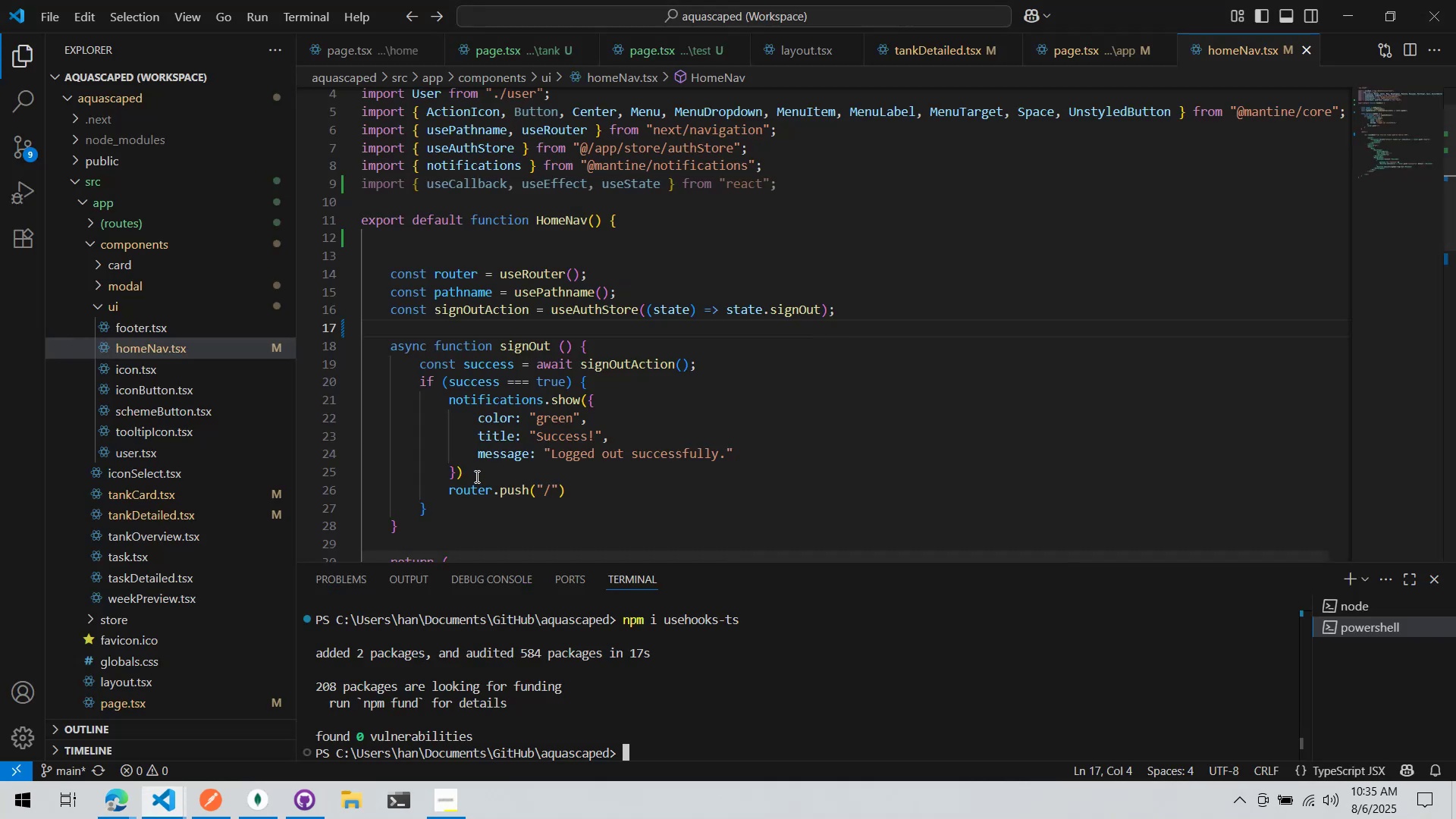 
key(Alt+AltLeft)
 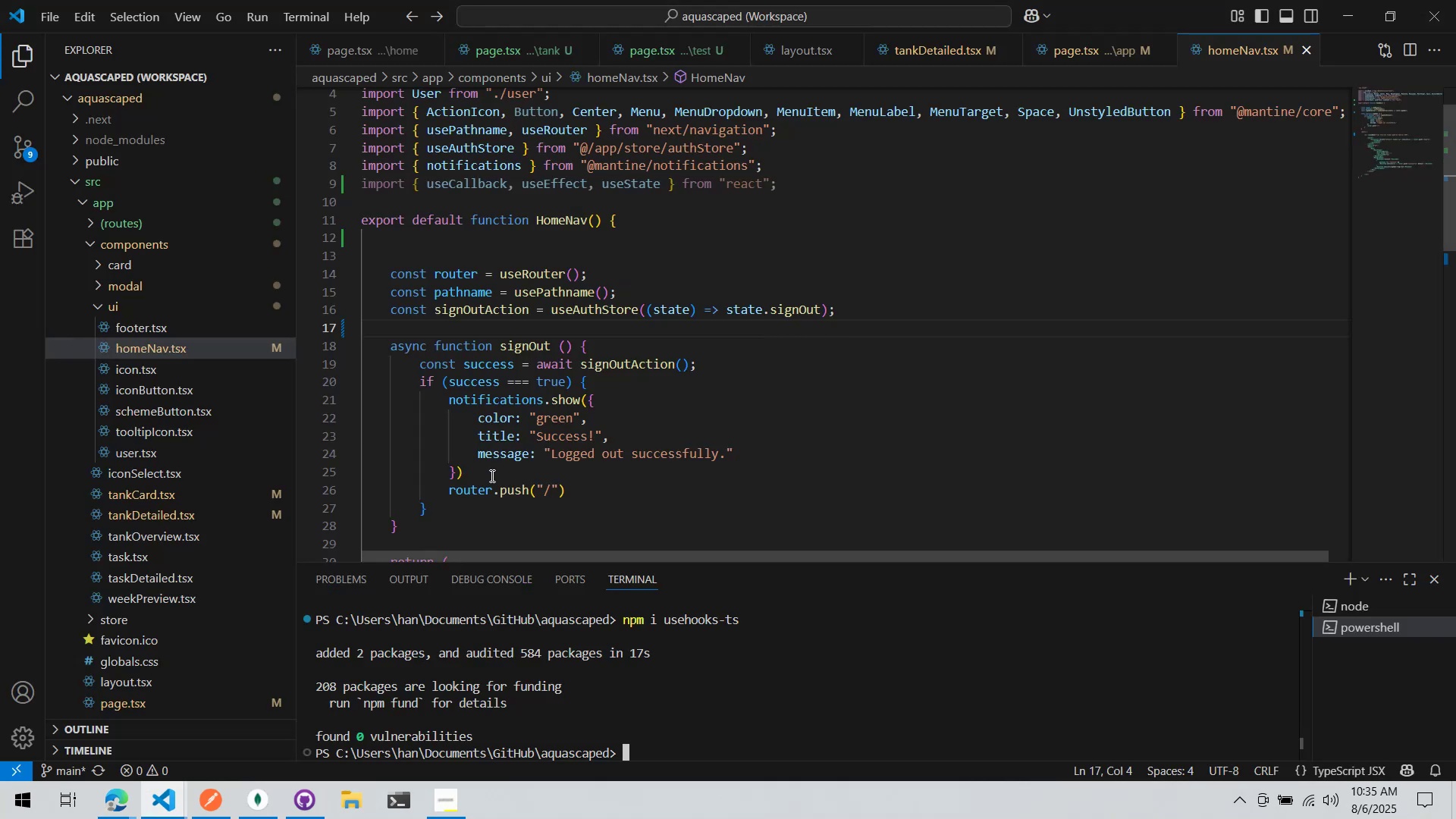 
key(Alt+Tab)
 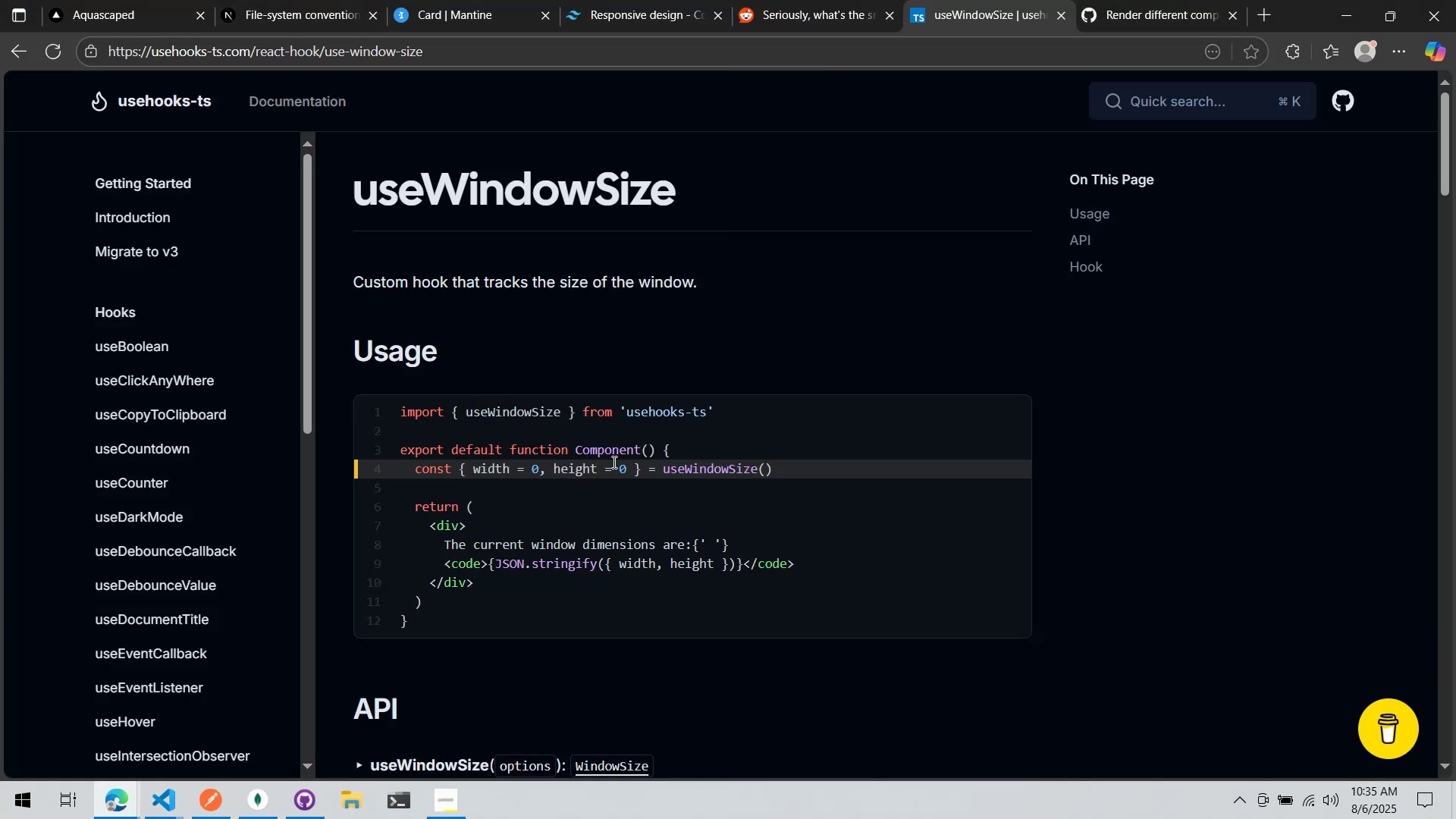 
scroll: coordinate [613, 462], scroll_direction: down, amount: 4.0
 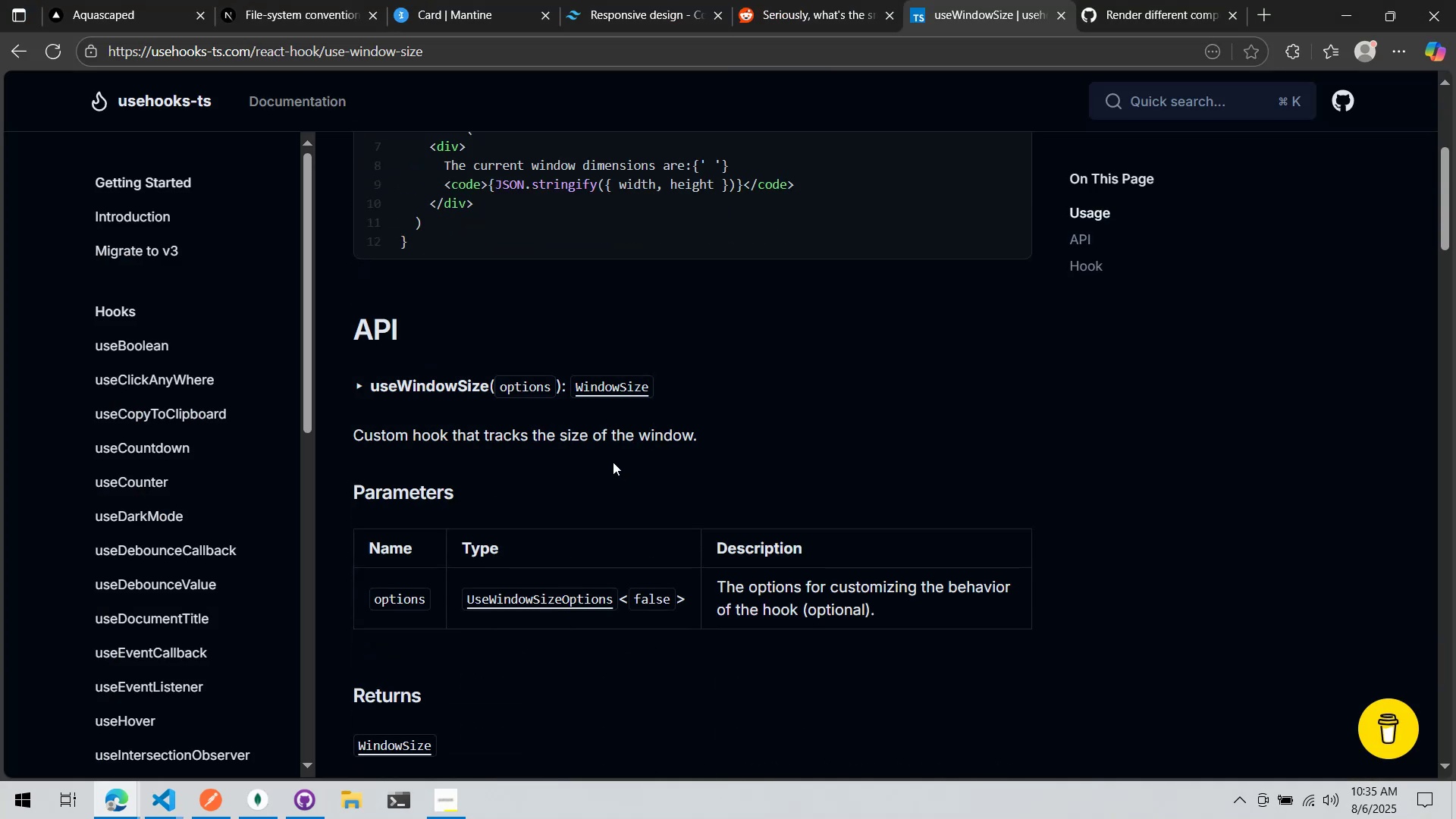 
scroll: coordinate [613, 462], scroll_direction: up, amount: 4.0
 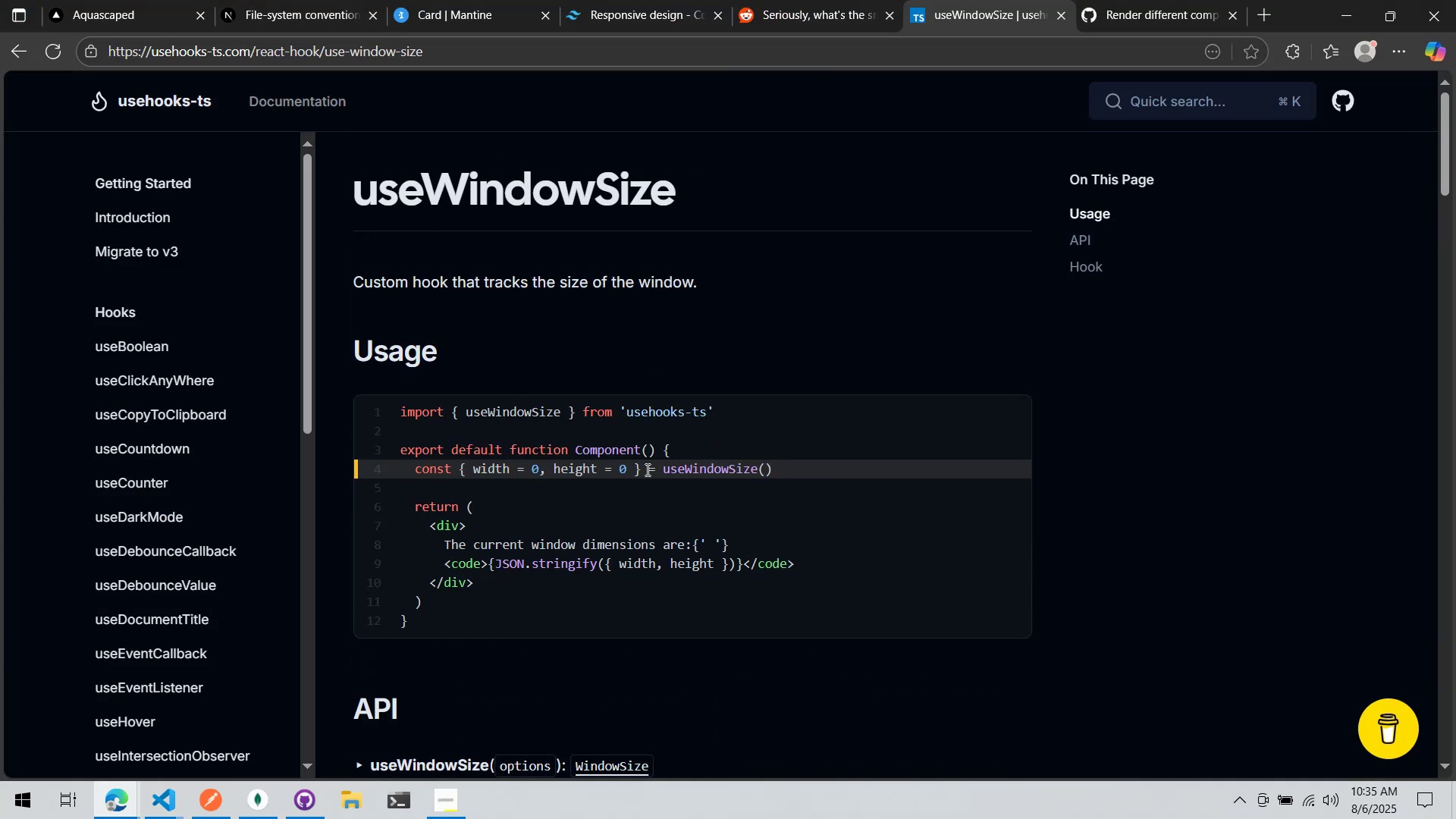 
double_click([646, 469])
 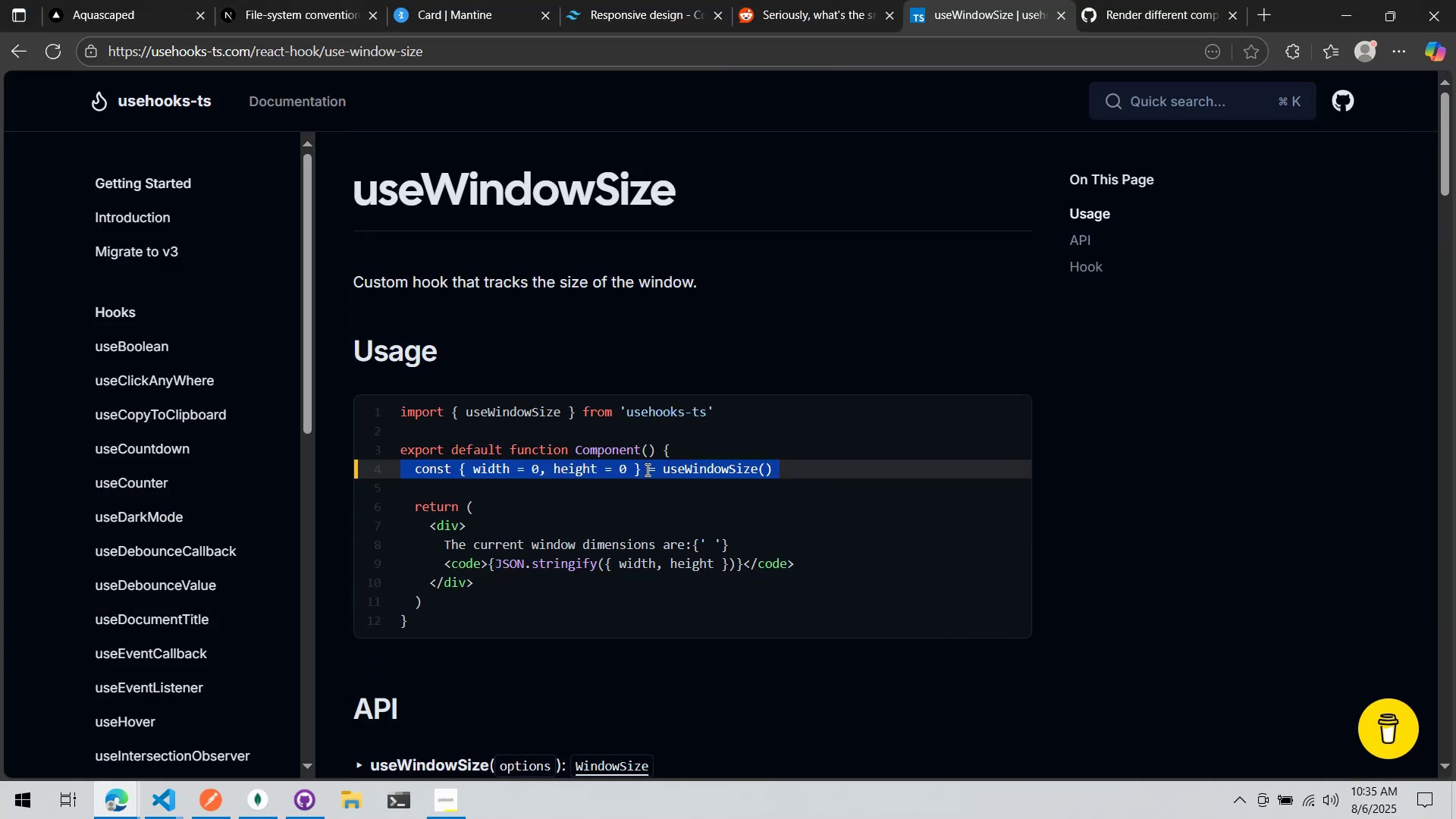 
triple_click([646, 469])
 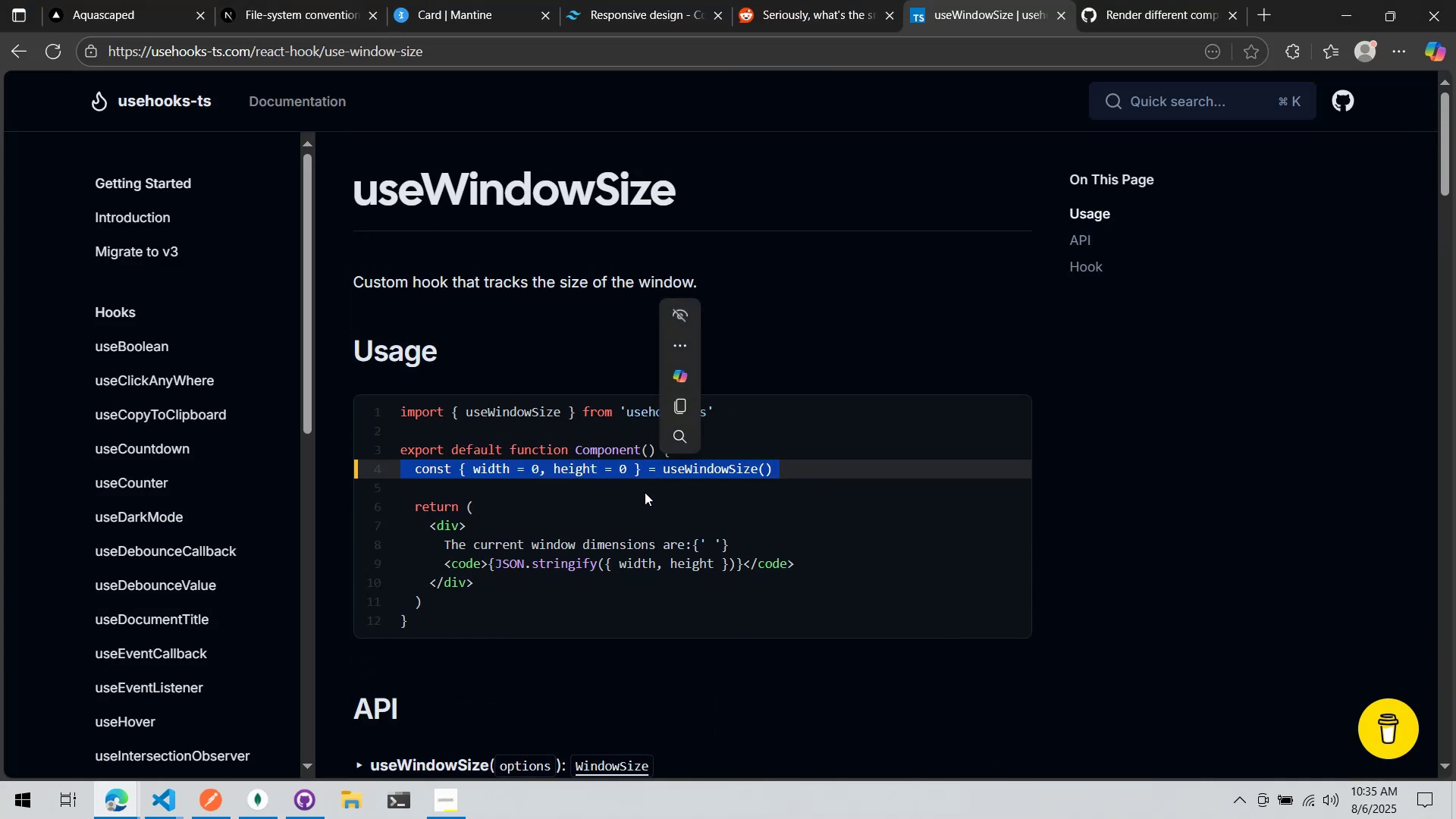 
scroll: coordinate [645, 507], scroll_direction: down, amount: 7.0
 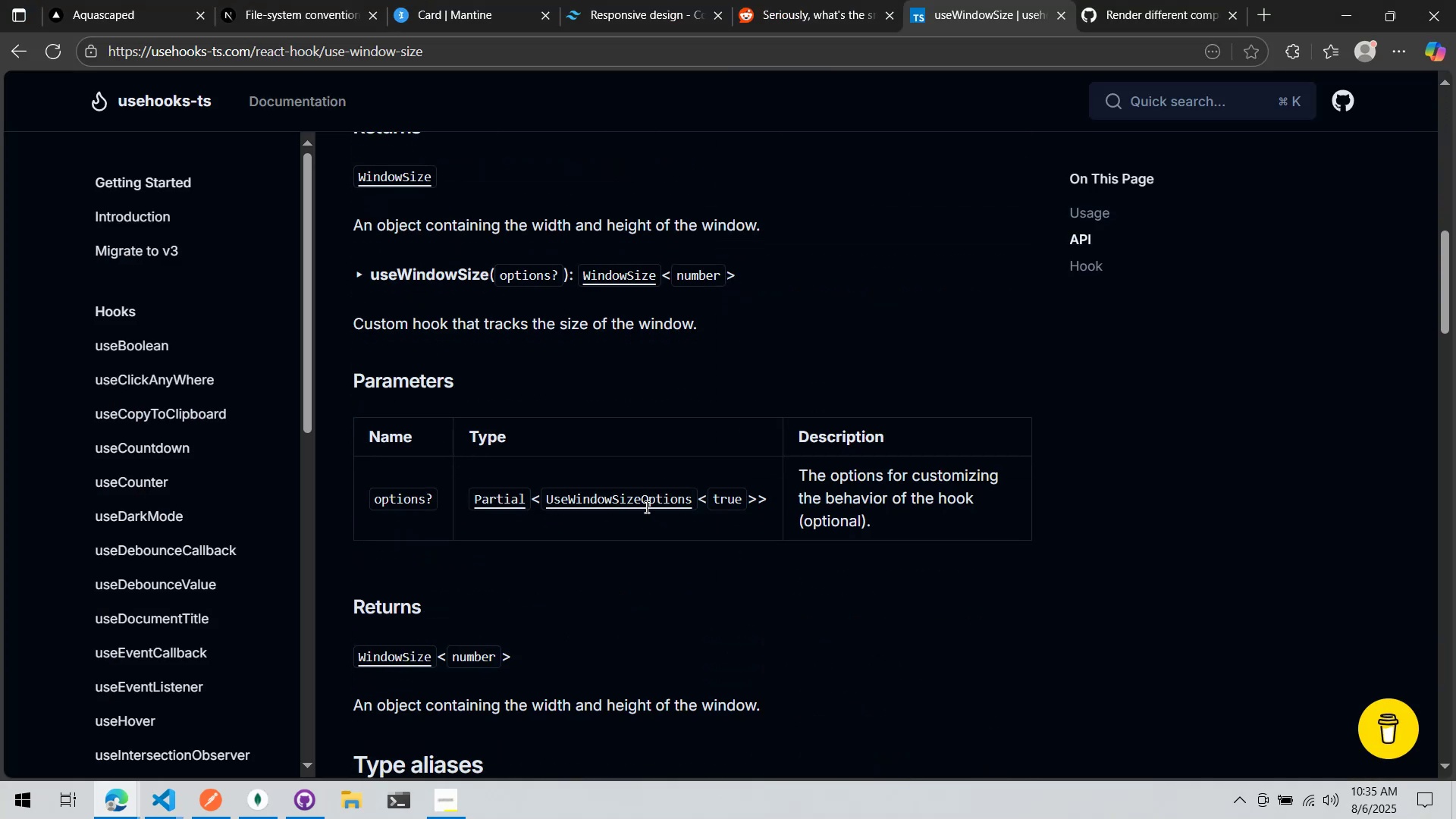 
scroll: coordinate [645, 507], scroll_direction: up, amount: 11.0
 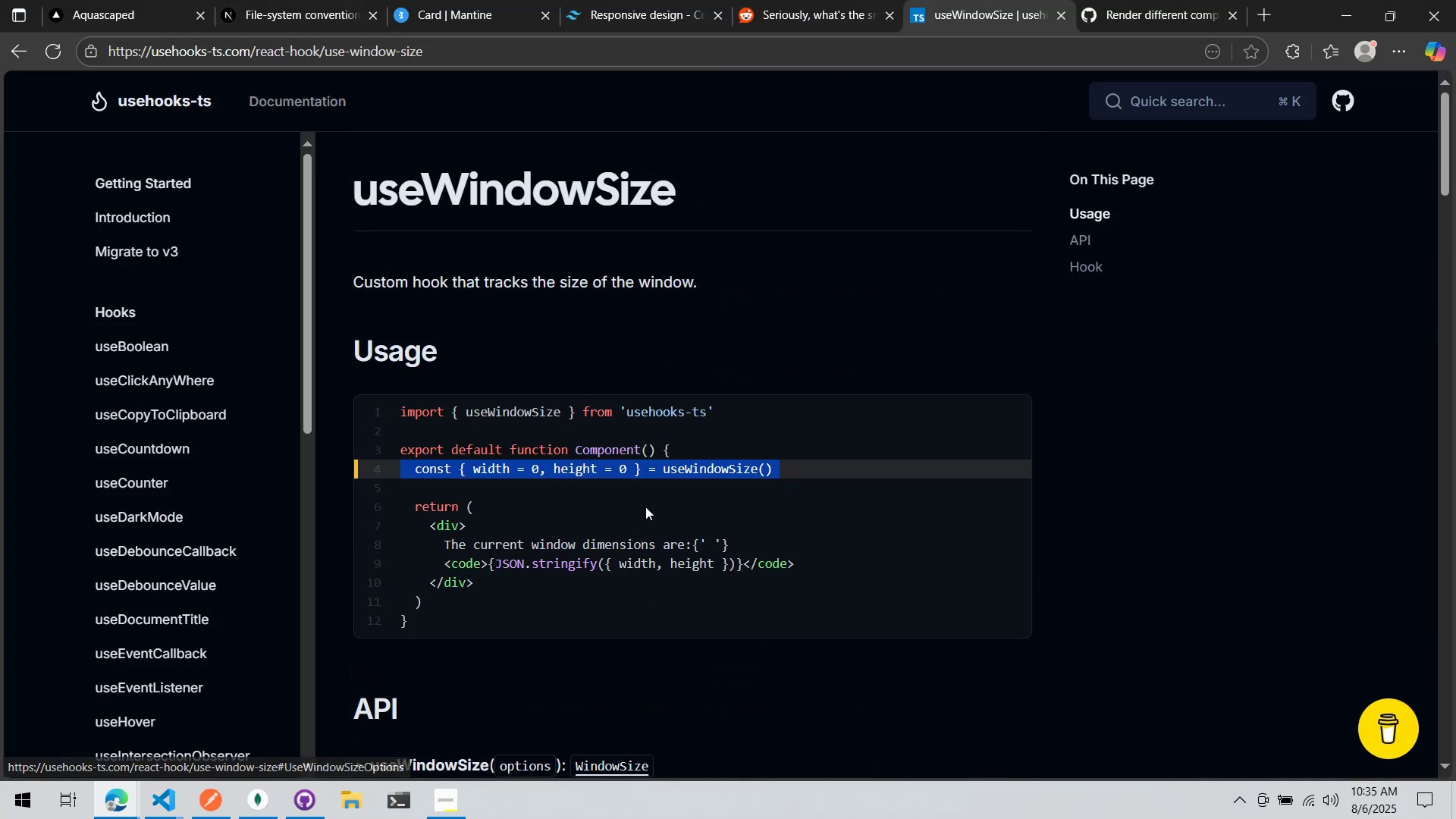 
key(Control+ControlLeft)
 